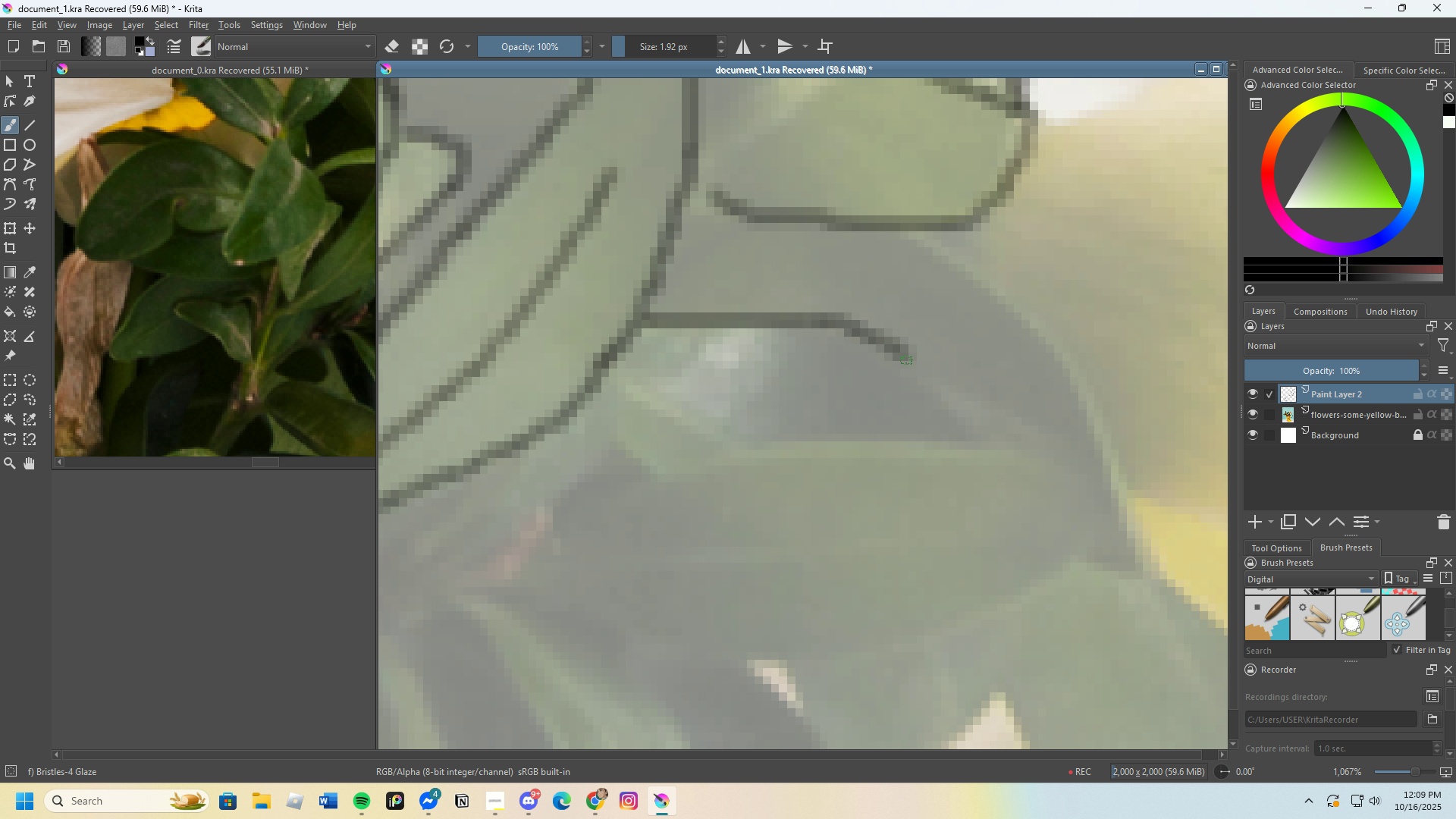 
scroll: coordinate [852, 300], scroll_direction: down, amount: 1.0
 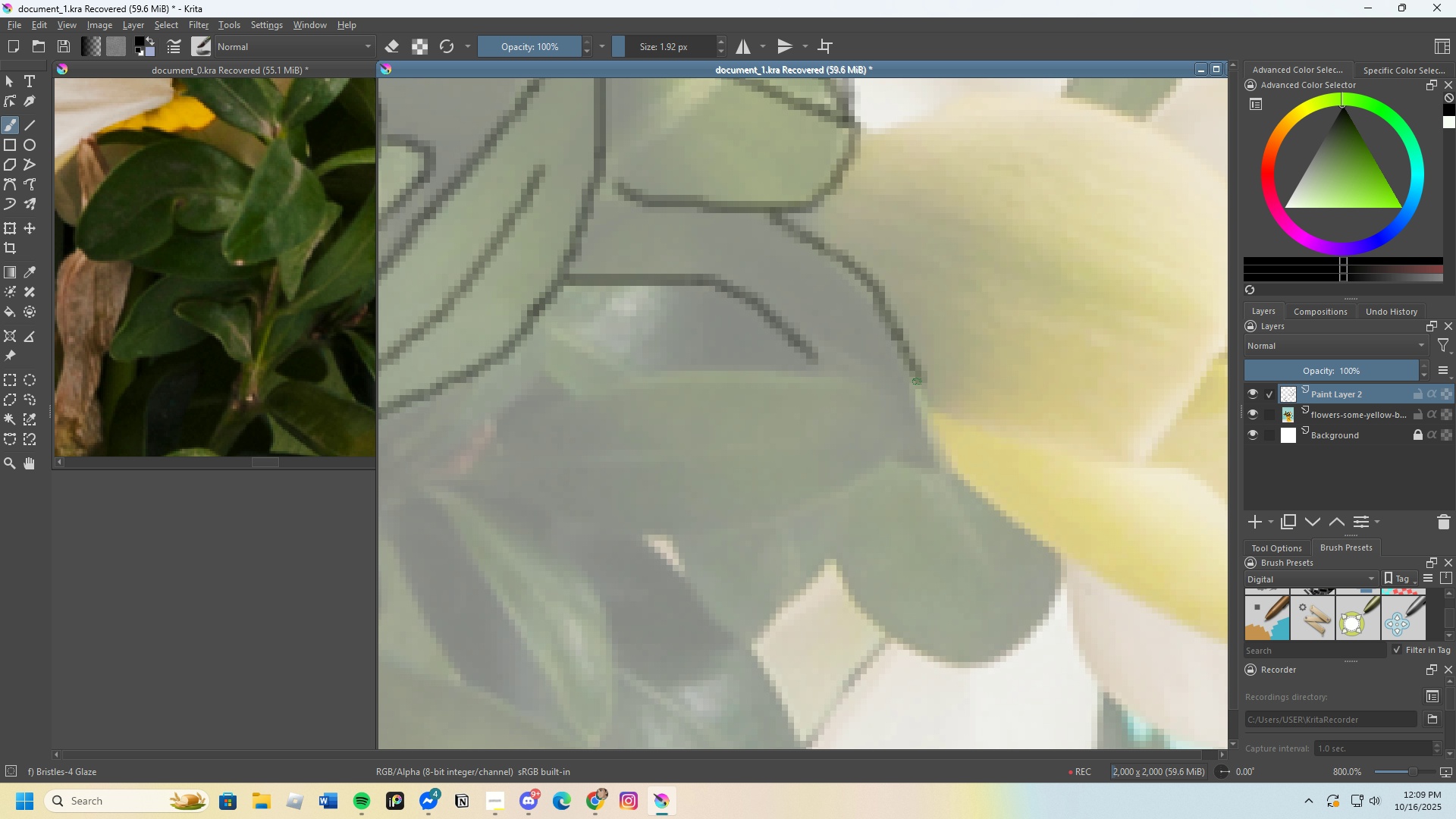 
scroll: coordinate [820, 291], scroll_direction: none, amount: 0.0
 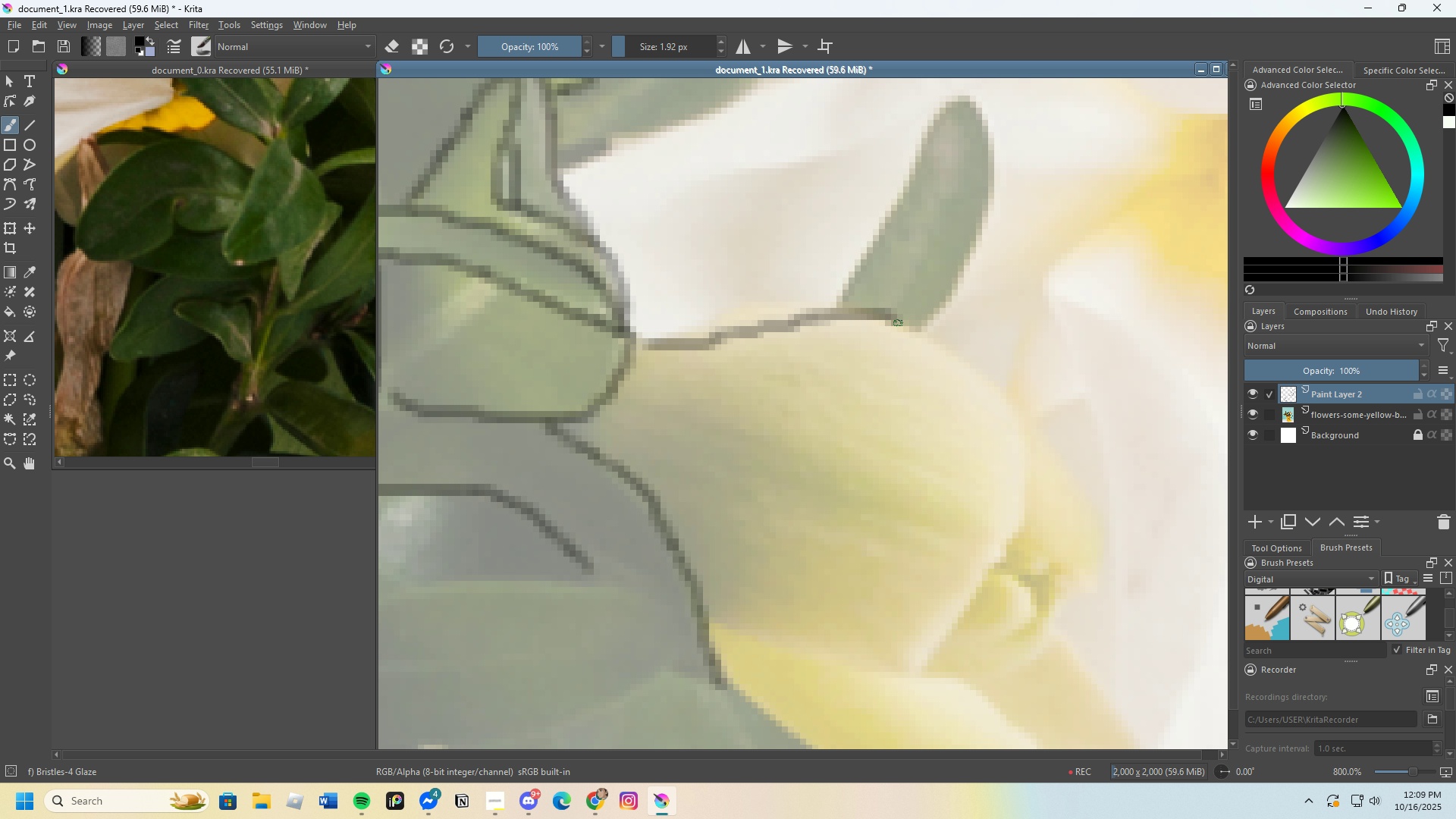 
hold_key(key=ControlLeft, duration=0.82)
 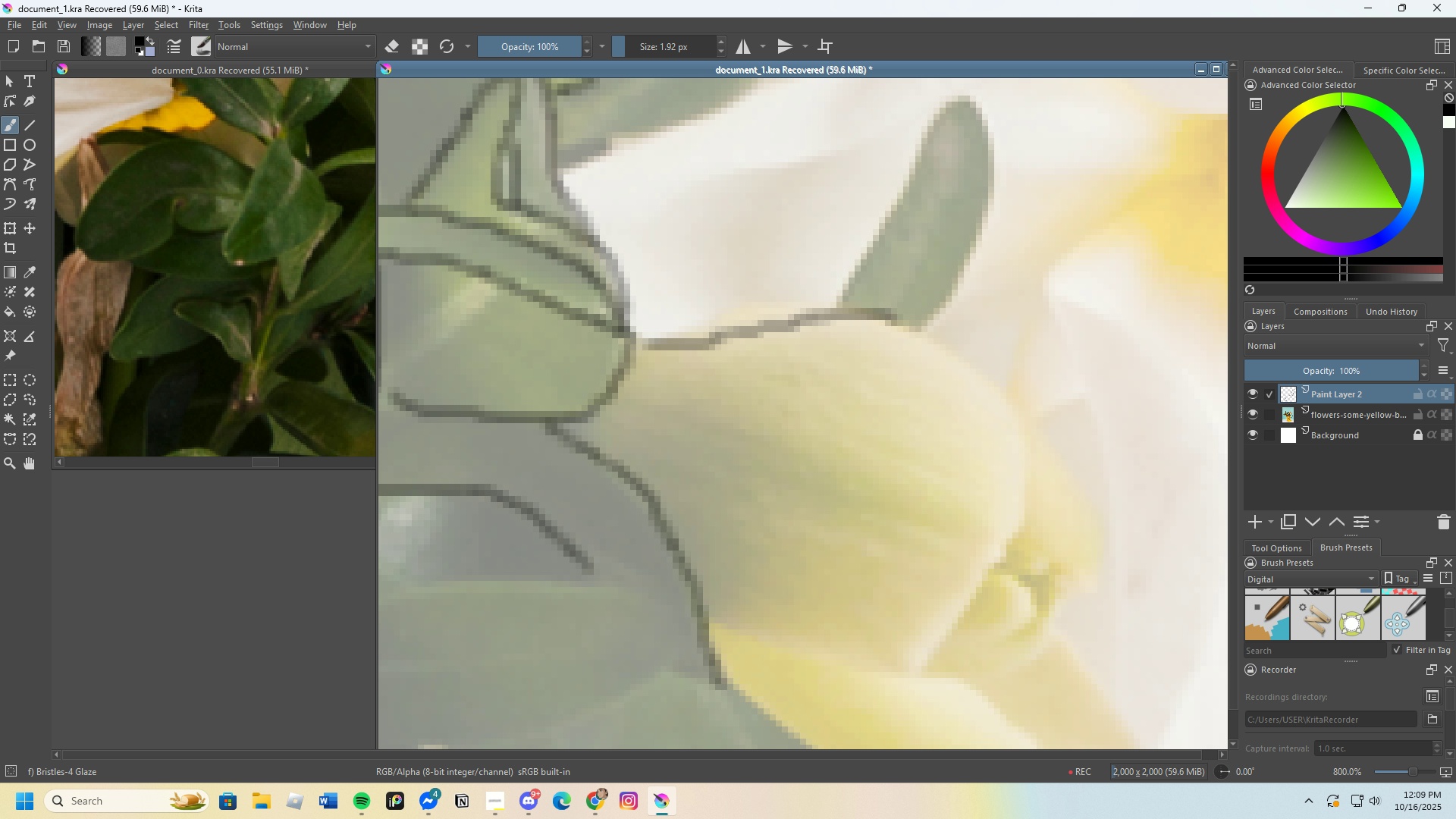 
key(Control+Z)
 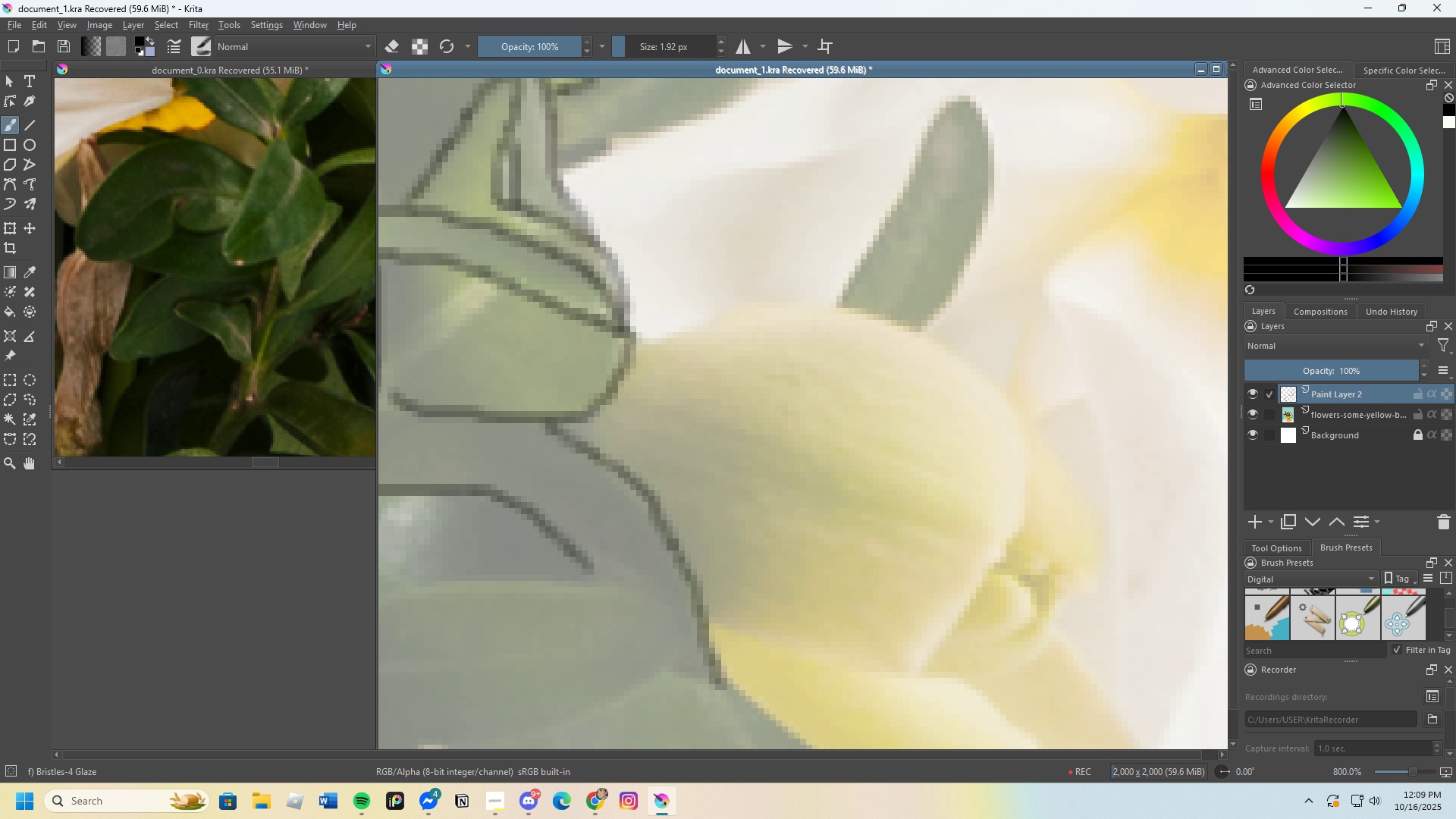 
scroll: coordinate [811, 288], scroll_direction: down, amount: 3.0
 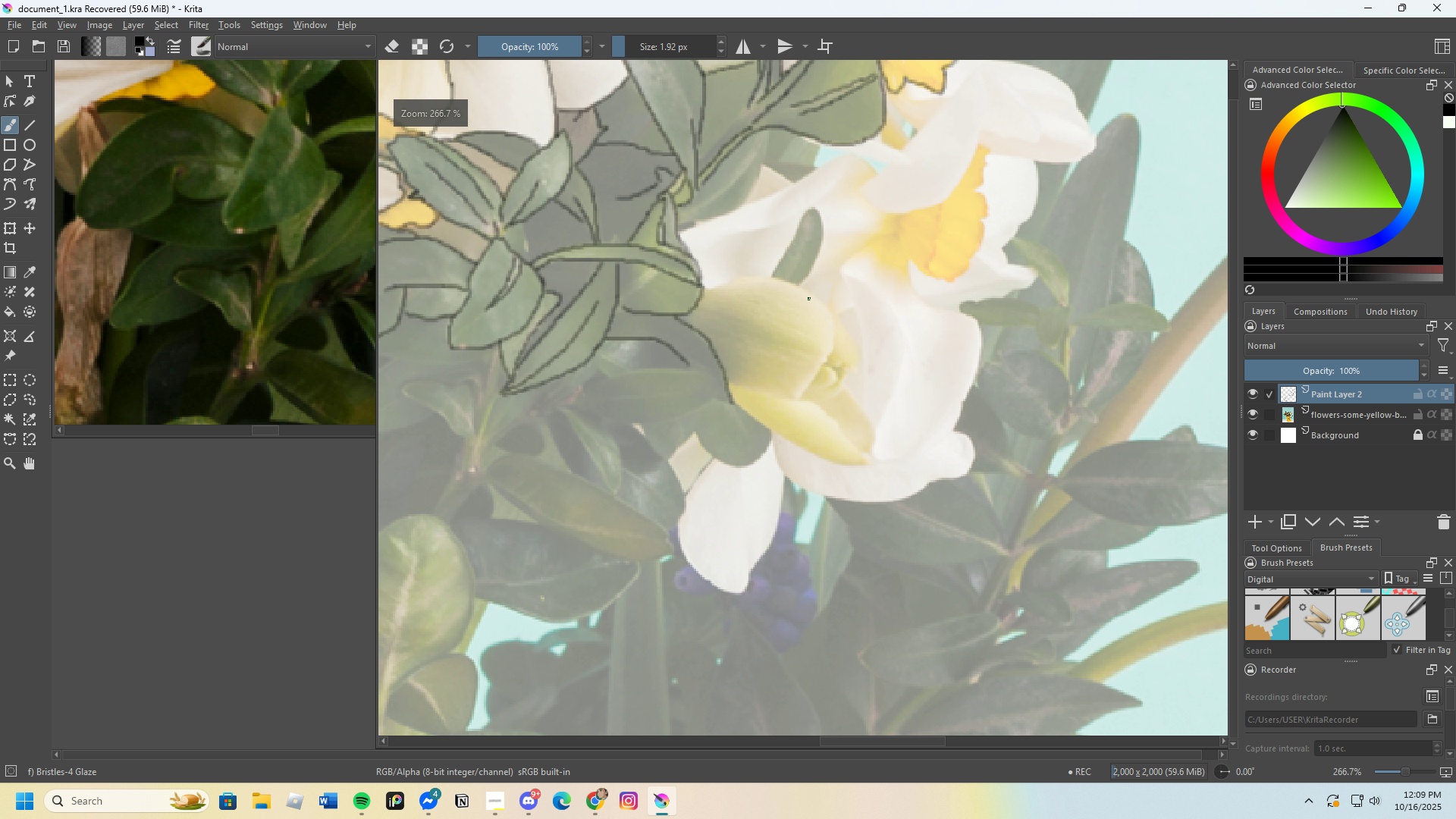 
scroll: coordinate [808, 300], scroll_direction: up, amount: 2.0
 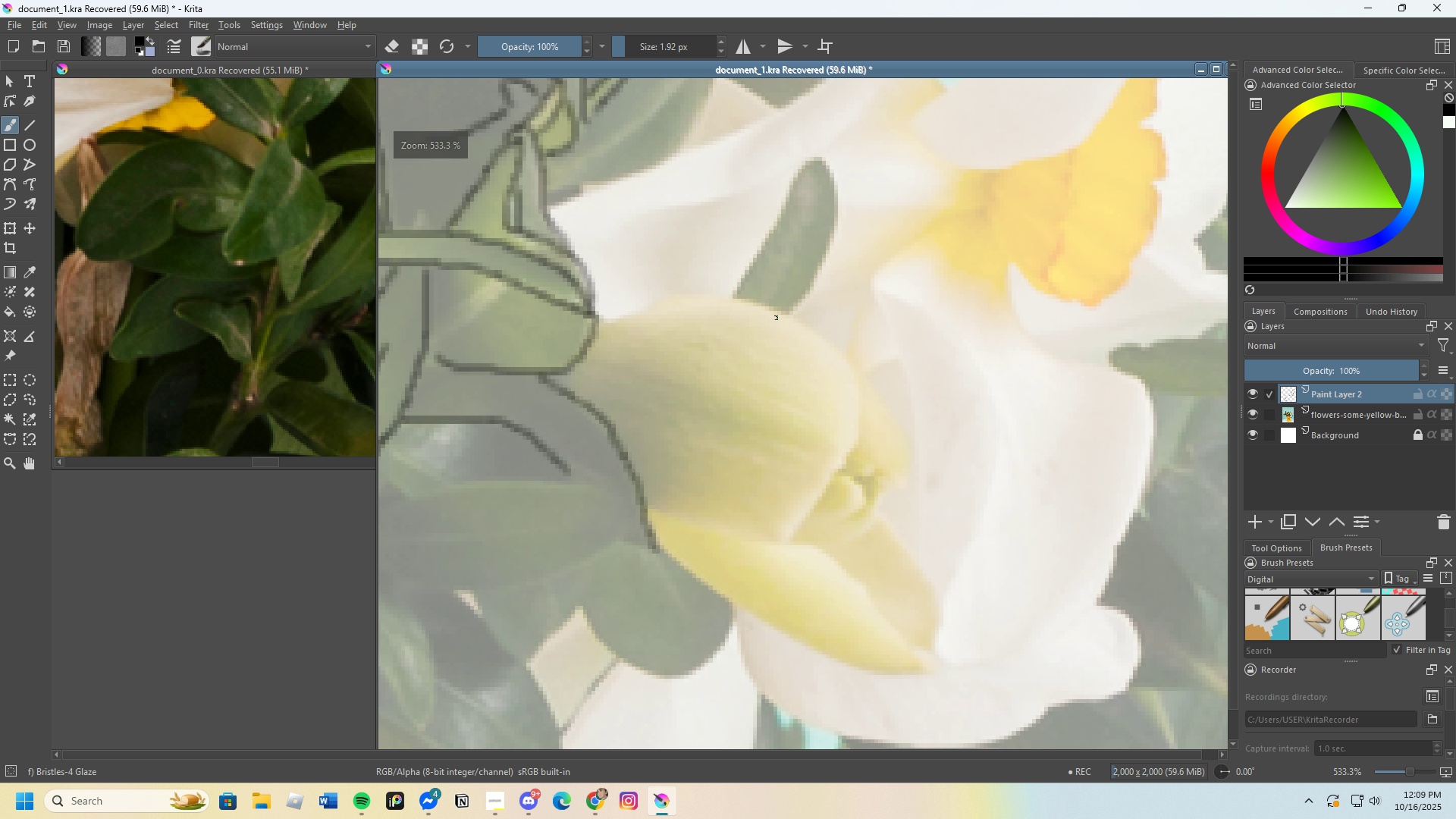 
scroll: coordinate [710, 293], scroll_direction: down, amount: 1.0
 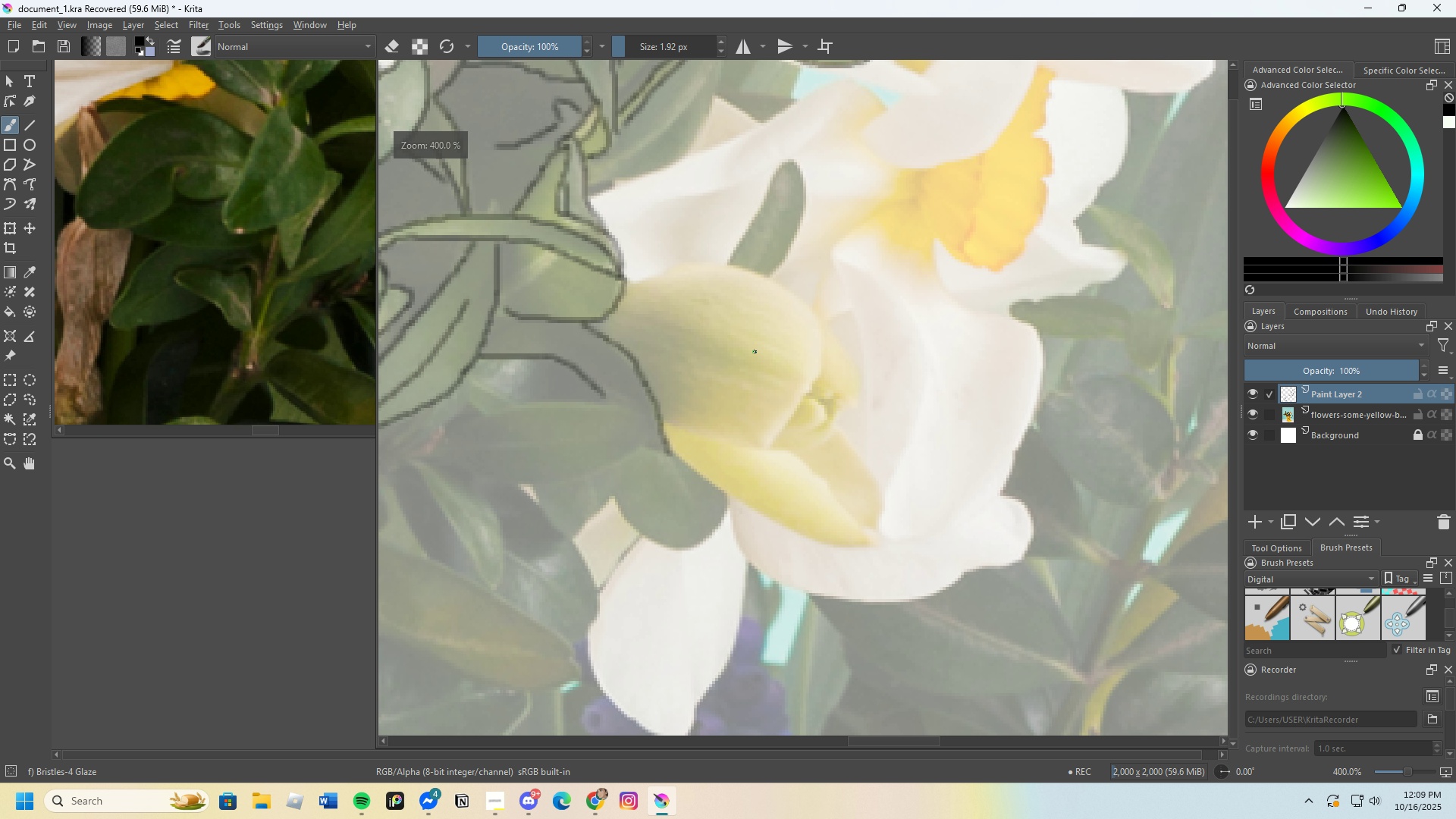 
scroll: coordinate [755, 352], scroll_direction: up, amount: 1.0
 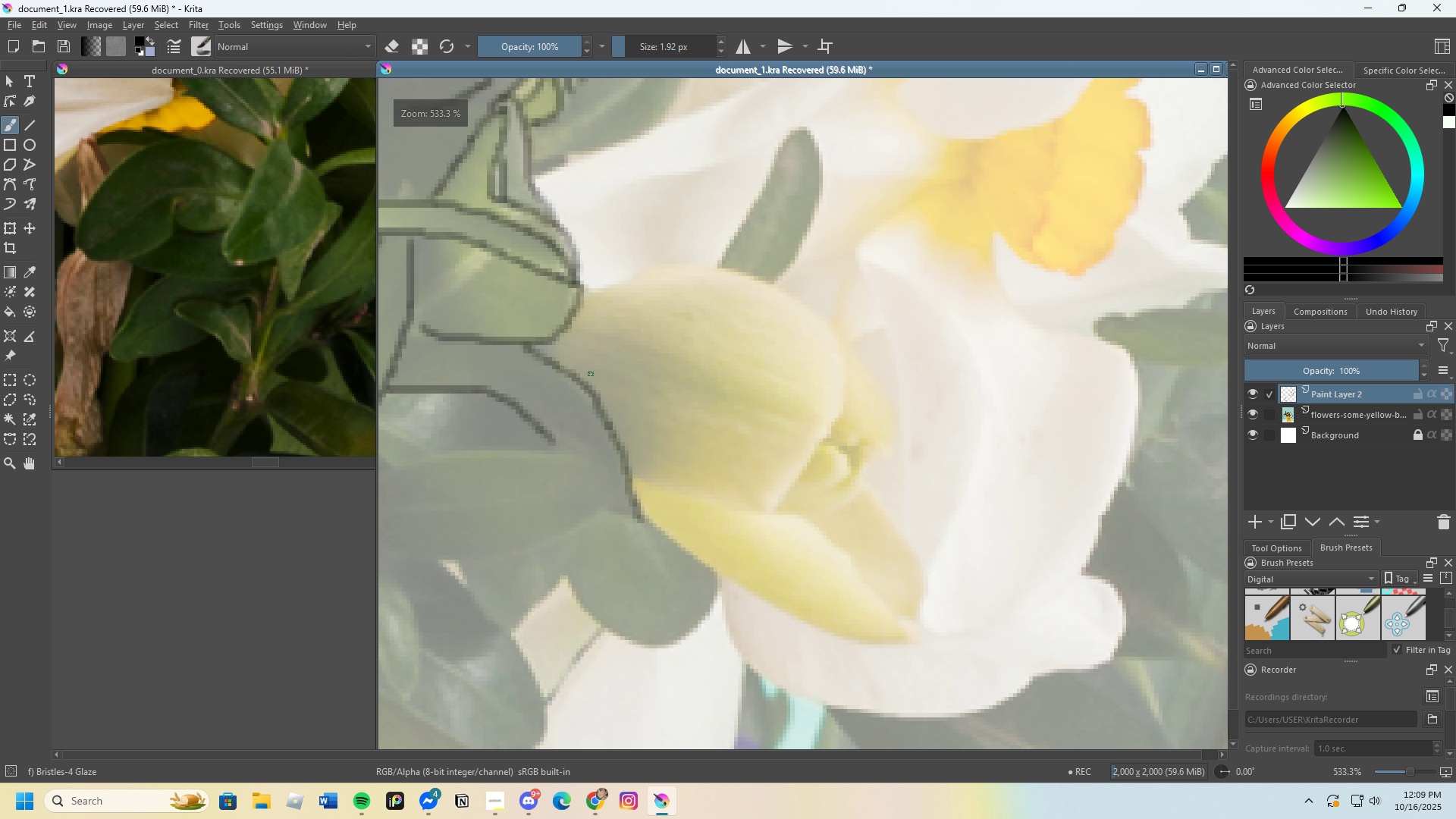 
scroll: coordinate [859, 334], scroll_direction: down, amount: 3.0
 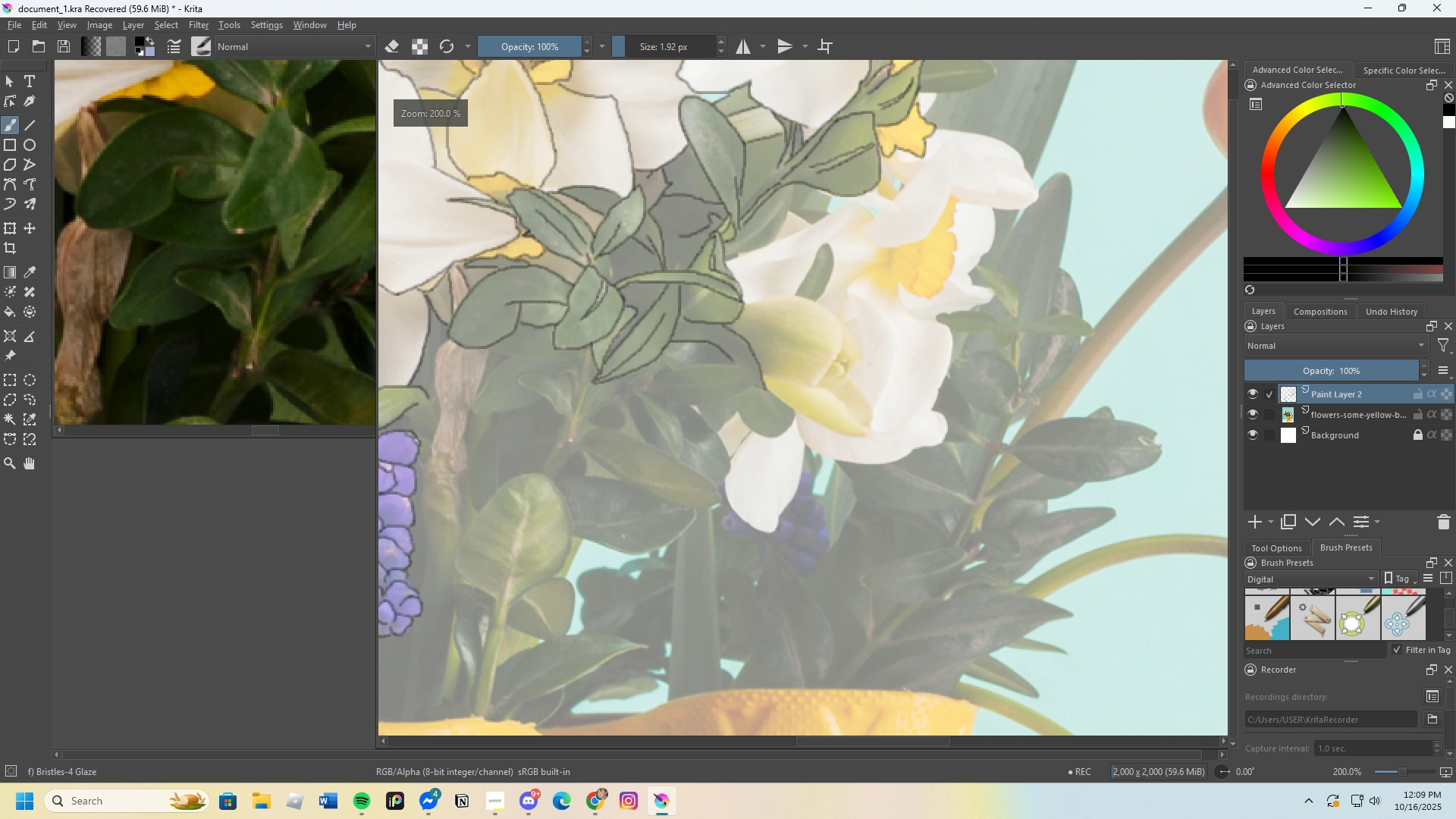 
scroll: coordinate [629, 322], scroll_direction: up, amount: 4.0
 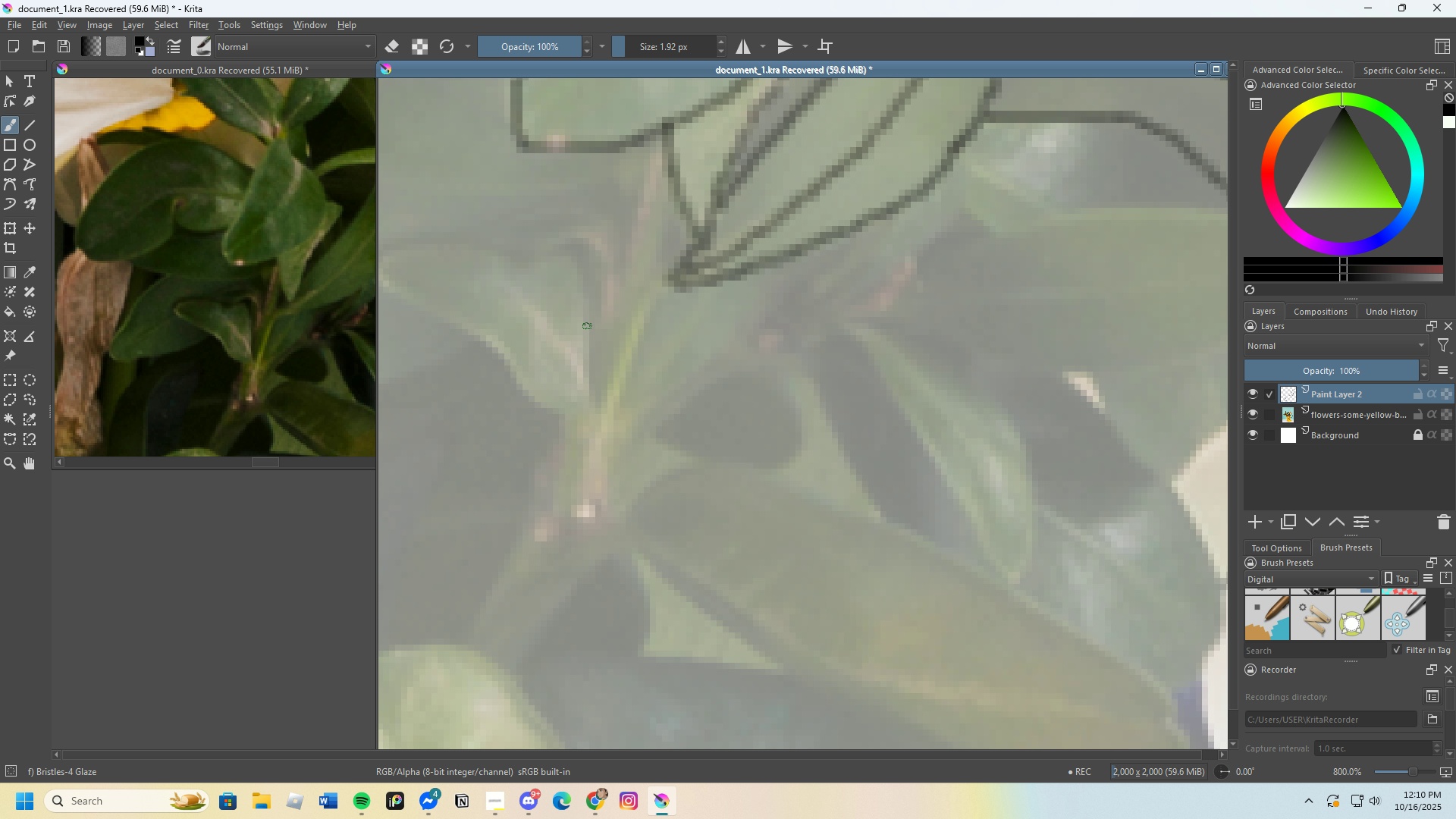 
scroll: coordinate [740, 380], scroll_direction: down, amount: 2.0
 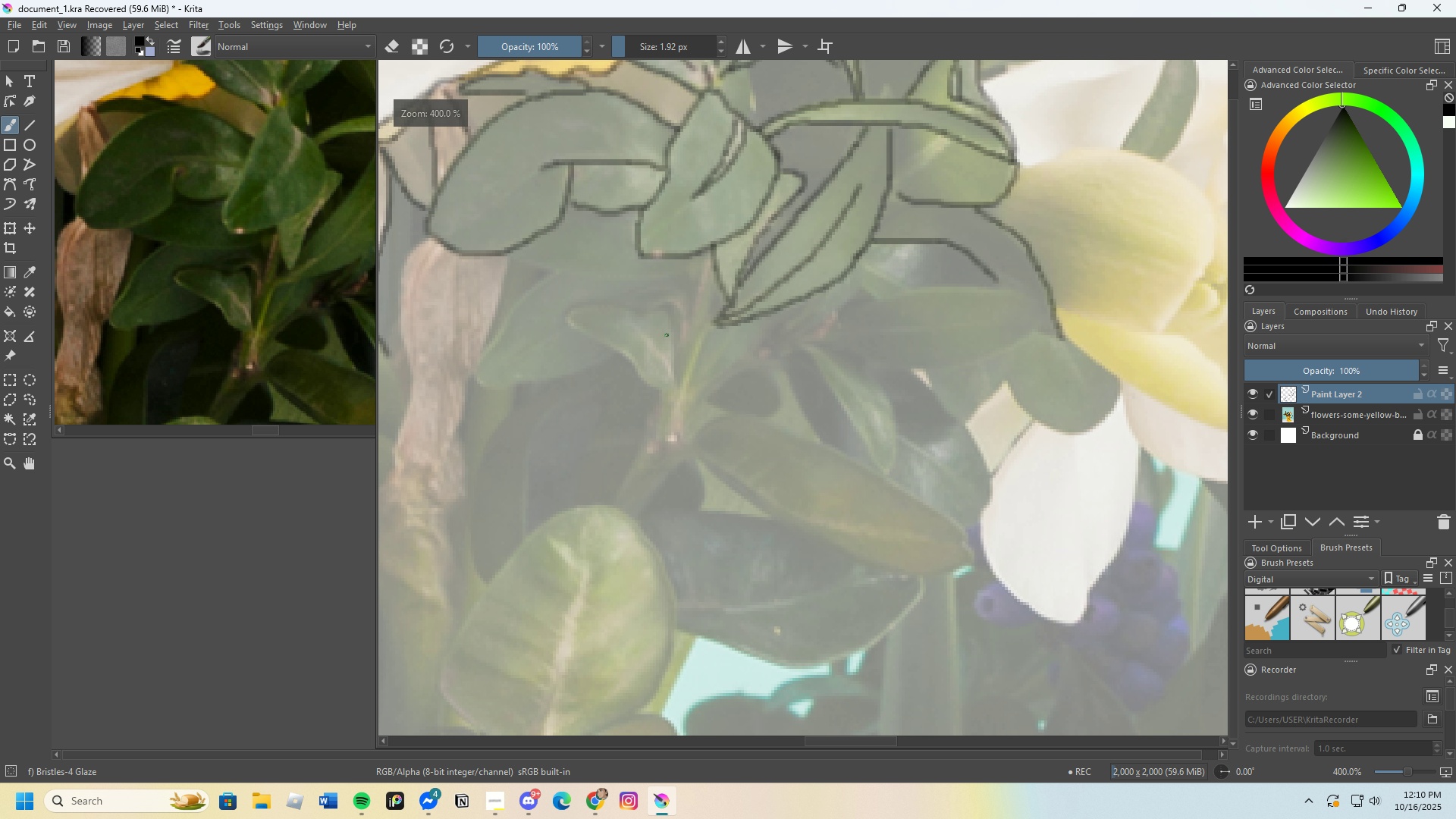 
scroll: coordinate [689, 342], scroll_direction: up, amount: 2.0
 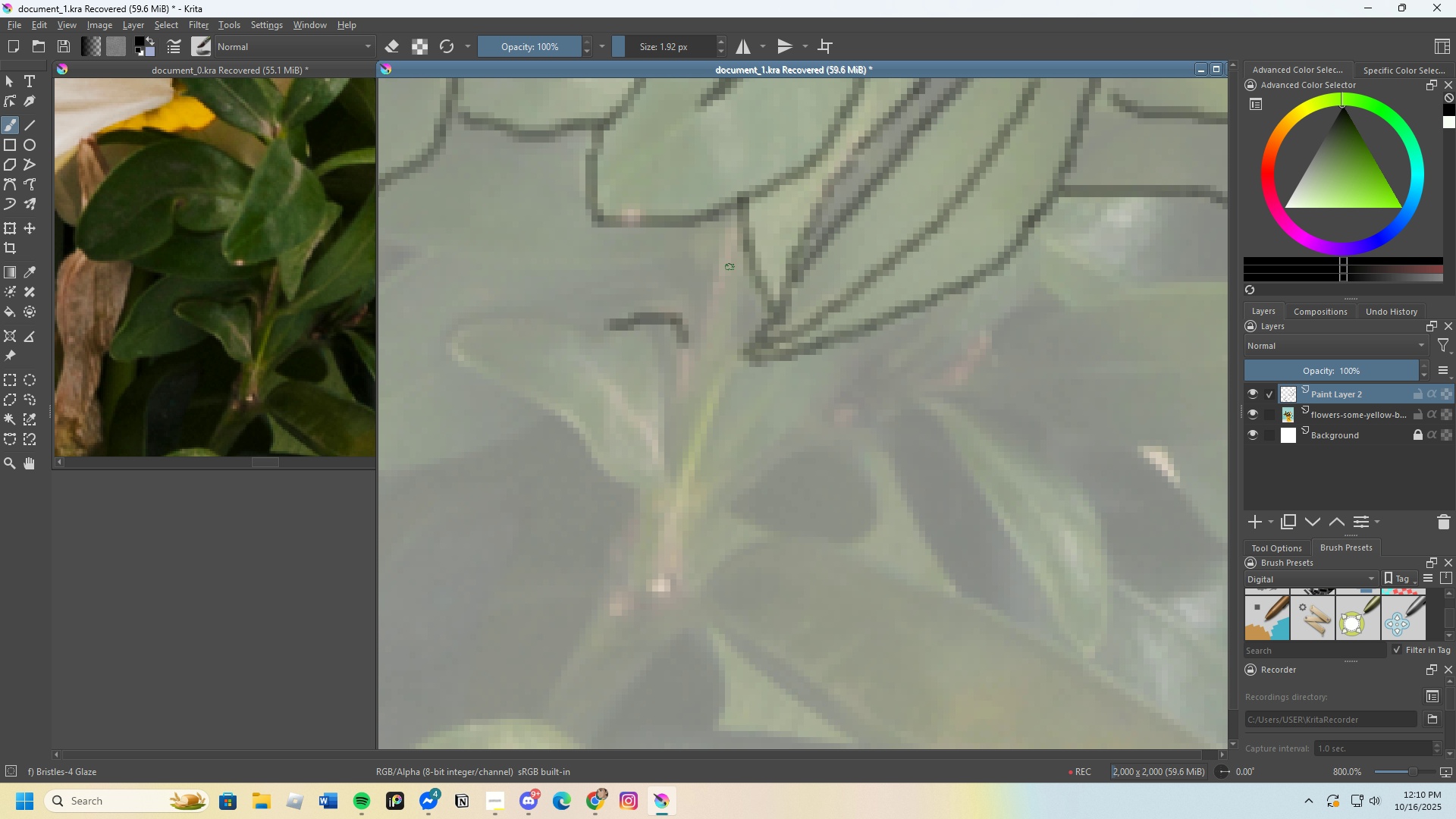 
wait(8.69)
 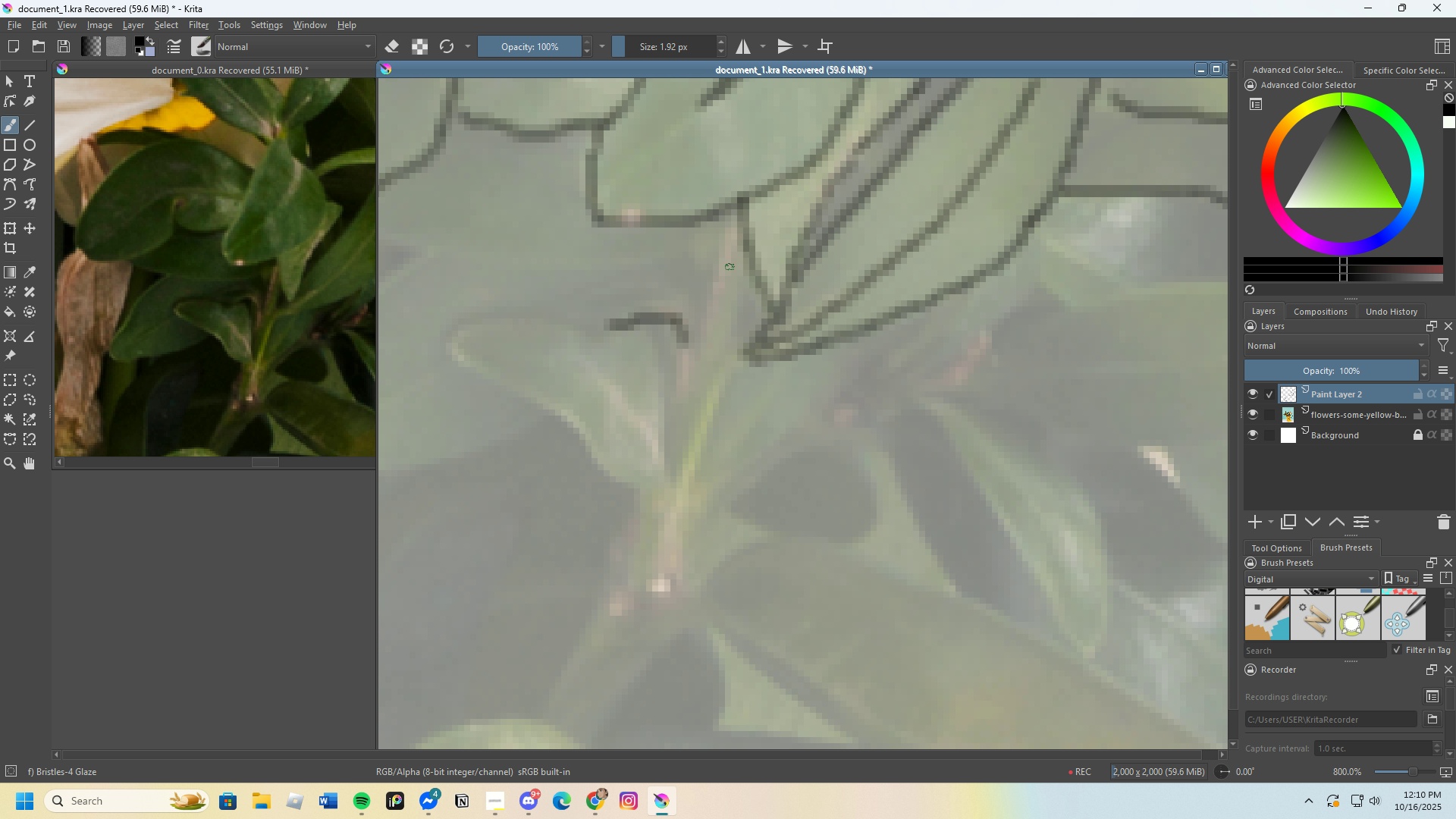 
scroll: coordinate [733, 332], scroll_direction: down, amount: 4.0
 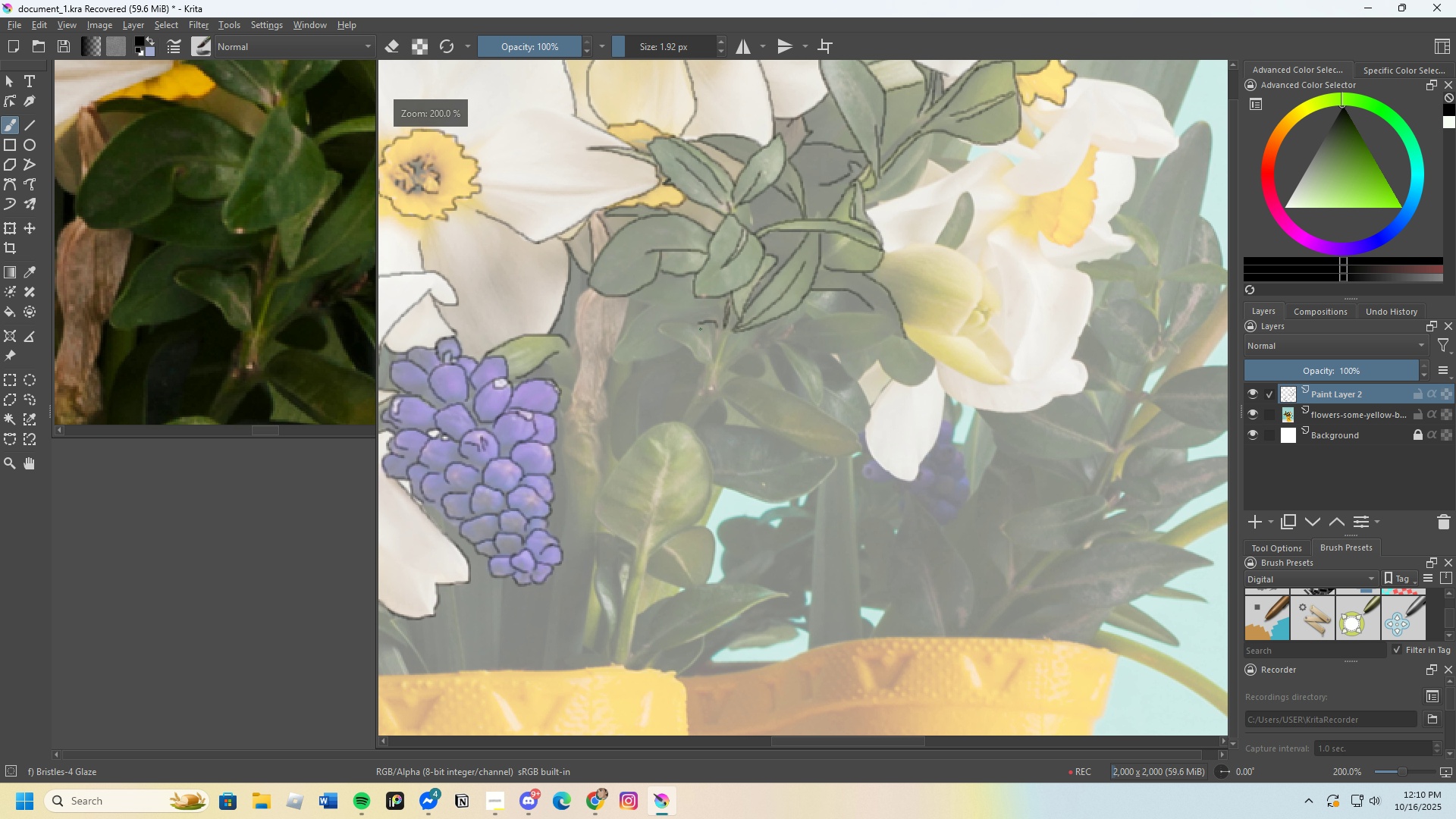 
scroll: coordinate [609, 281], scroll_direction: up, amount: 4.0
 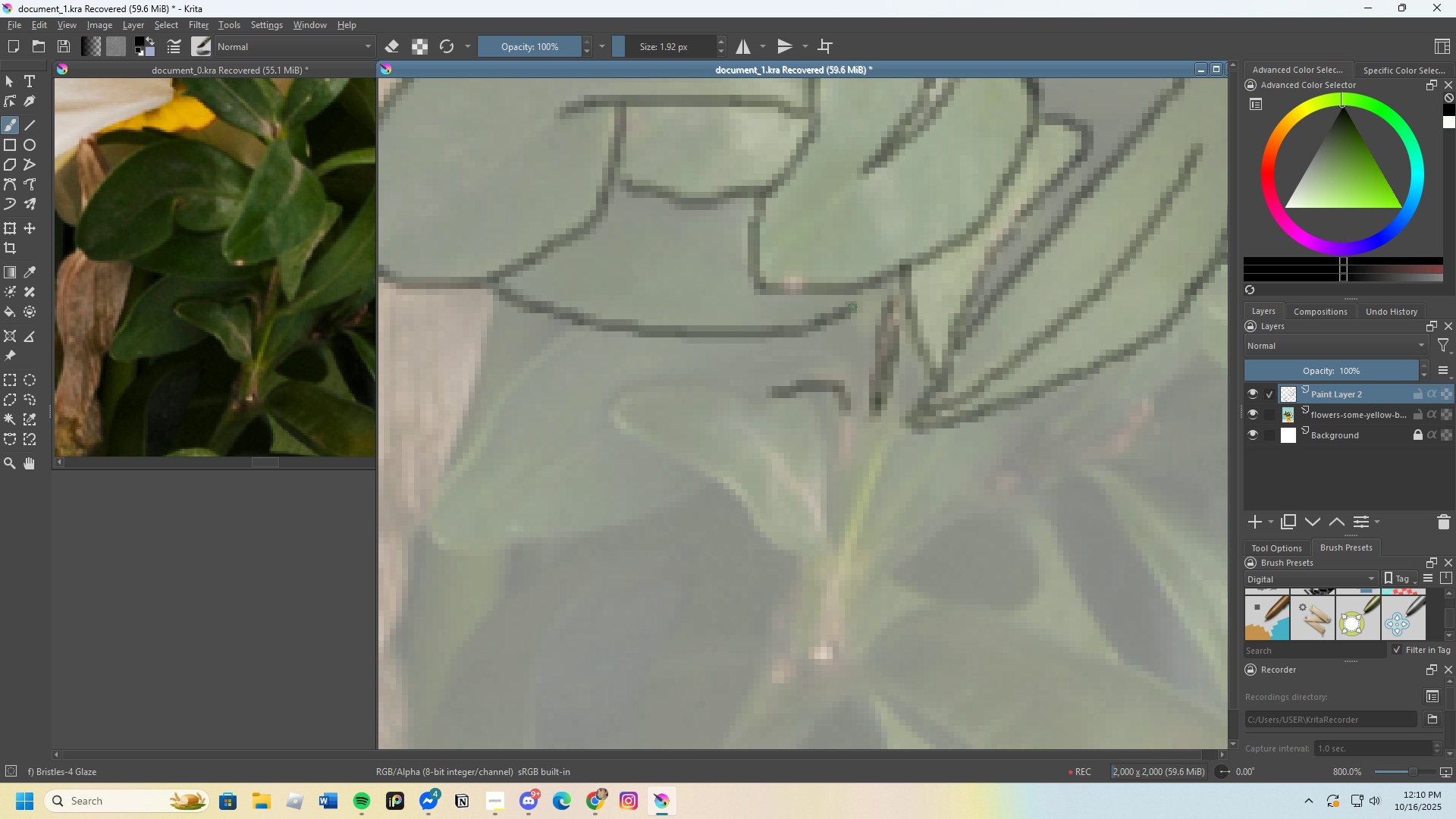 
wait(7.58)
 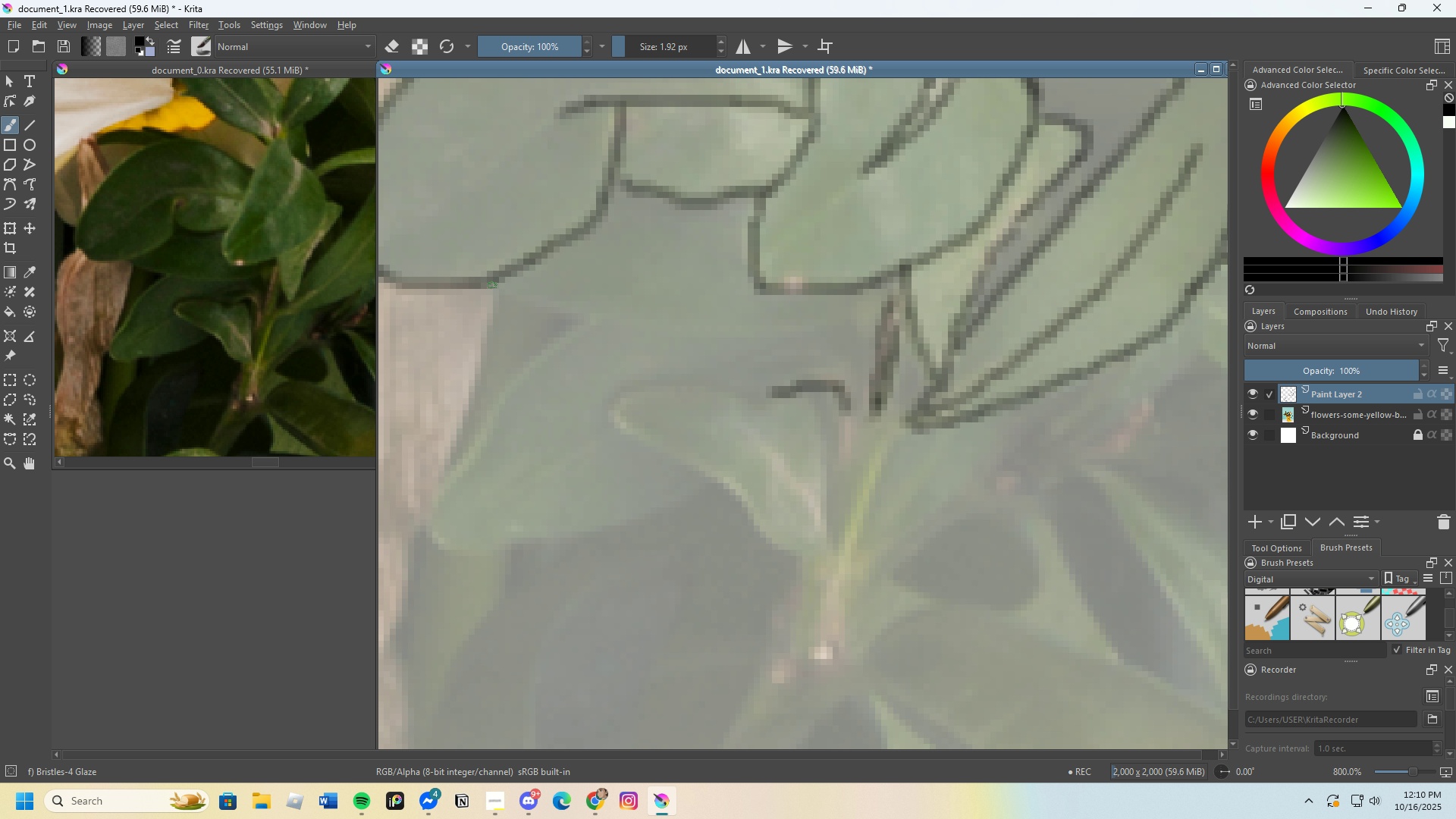 
key(Control+Z)
 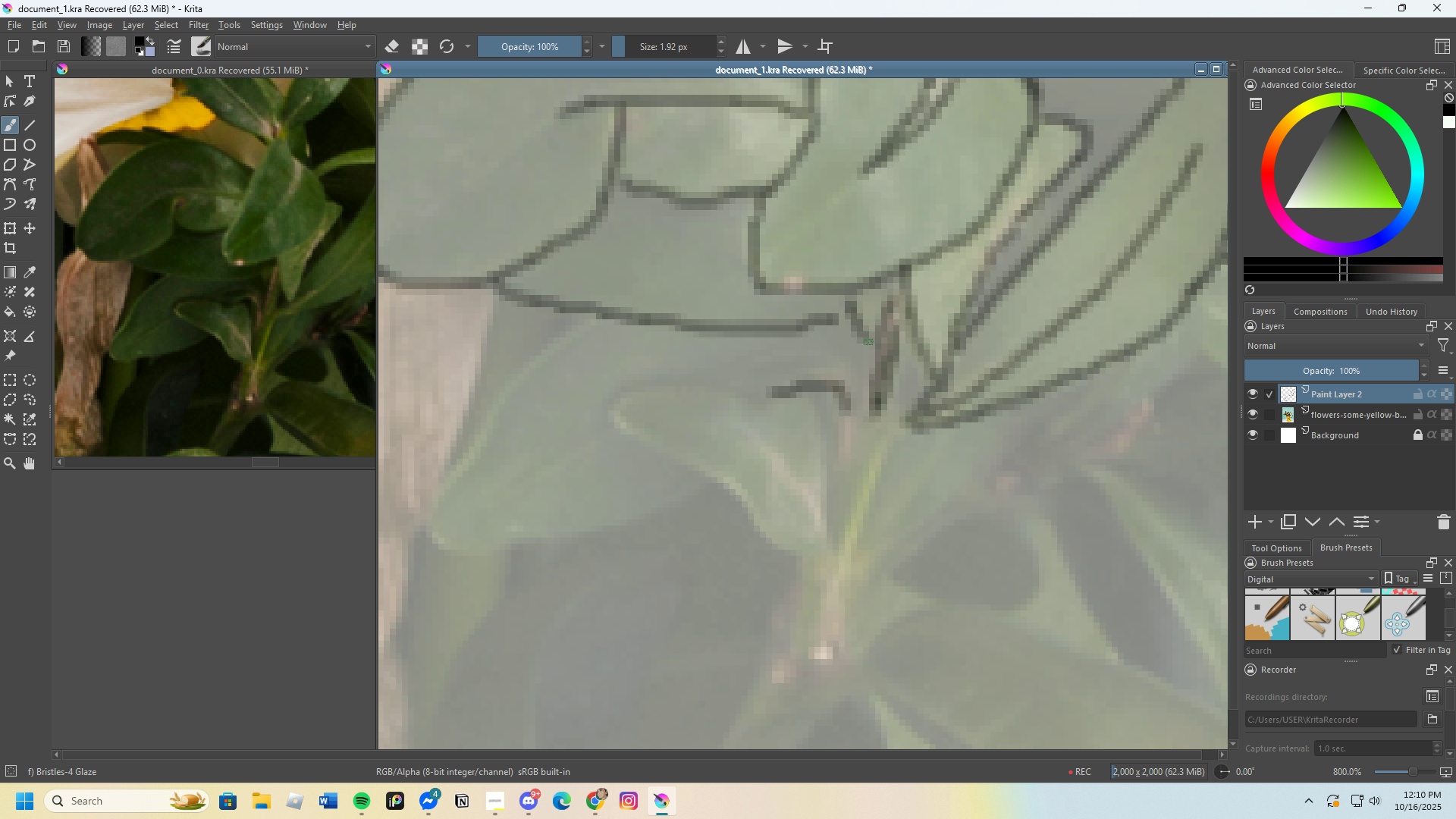 
wait(7.53)
 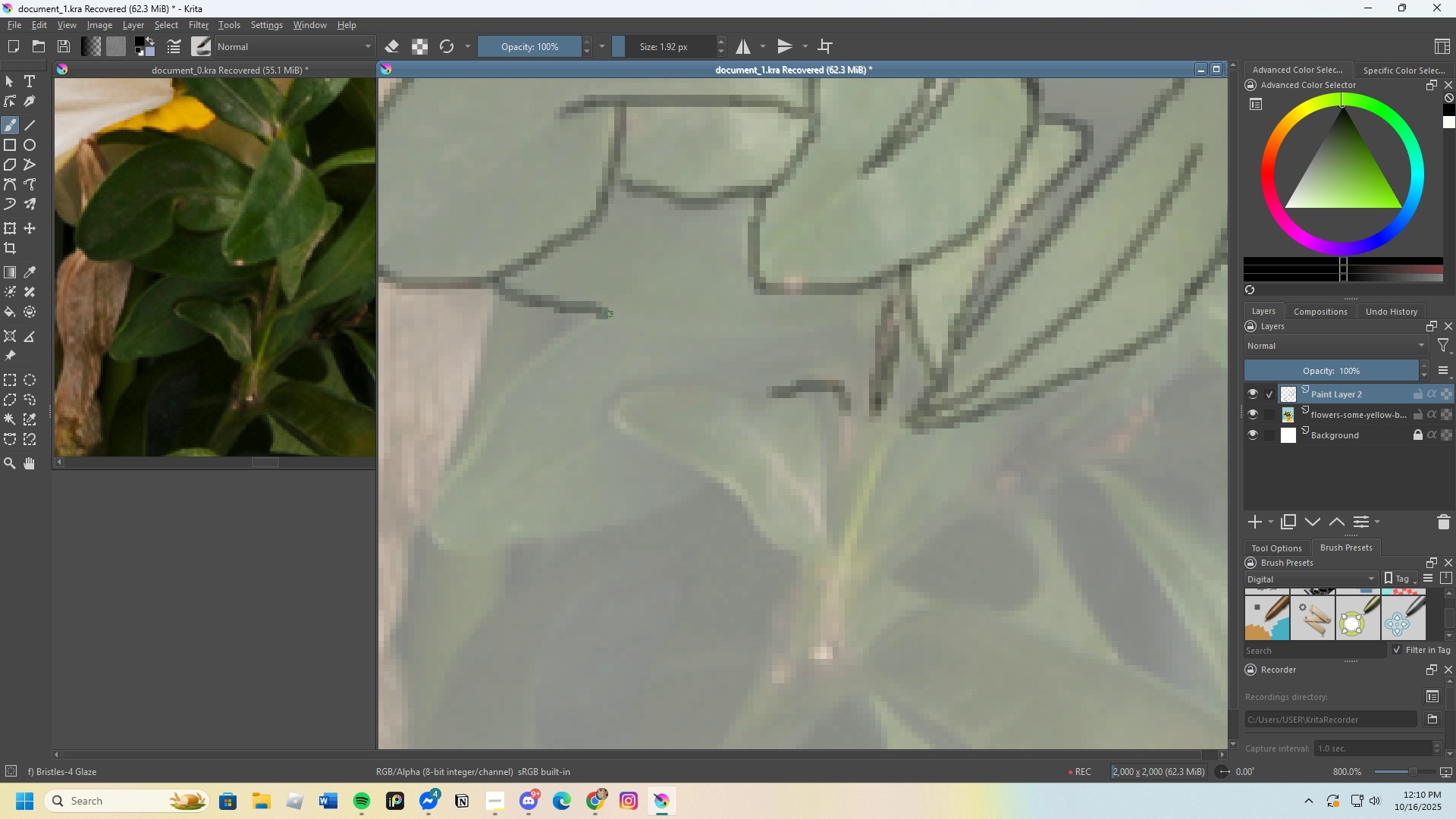 
scroll: coordinate [770, 314], scroll_direction: down, amount: 2.0
 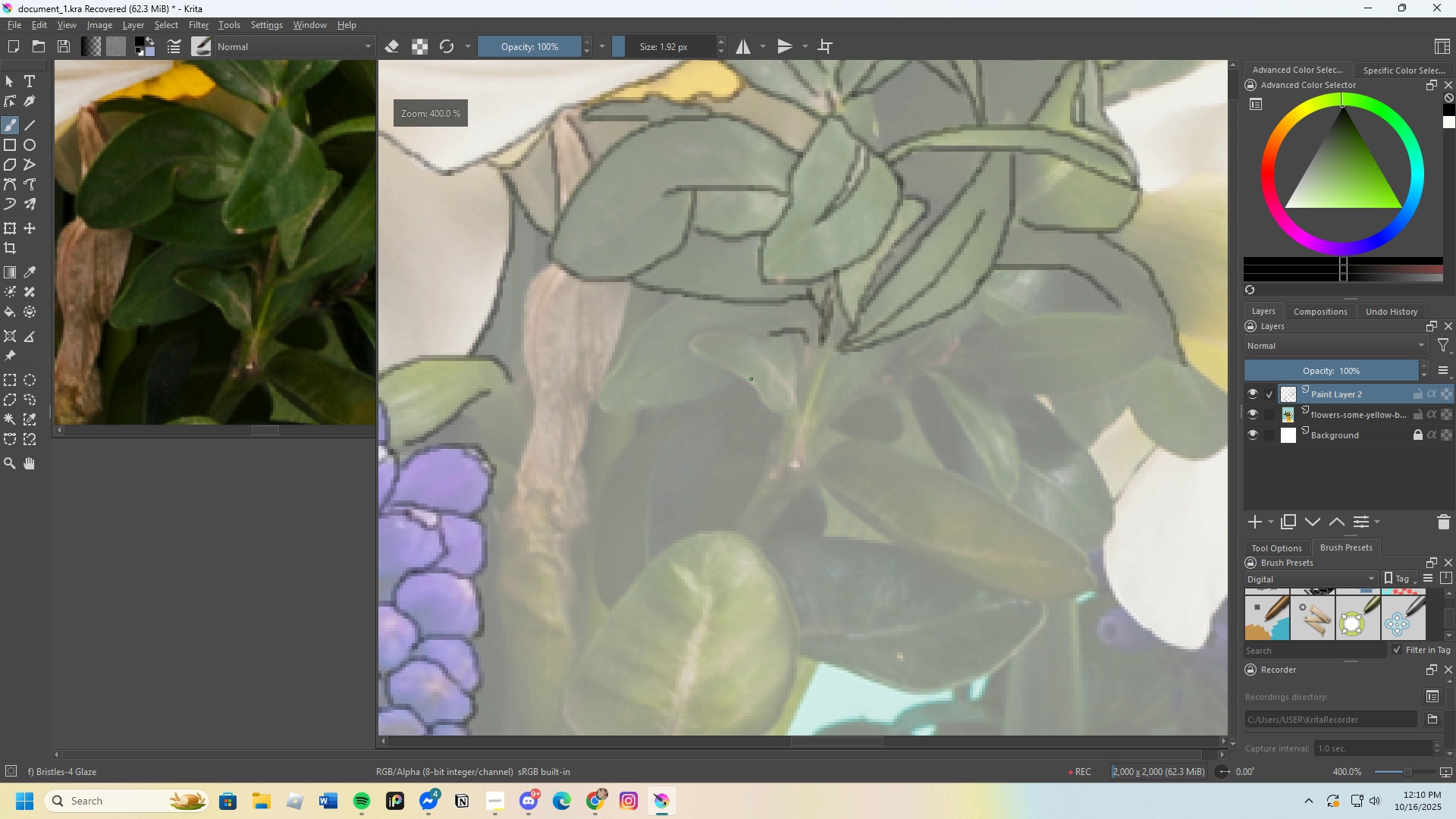 
scroll: coordinate [585, 413], scroll_direction: up, amount: 3.0
 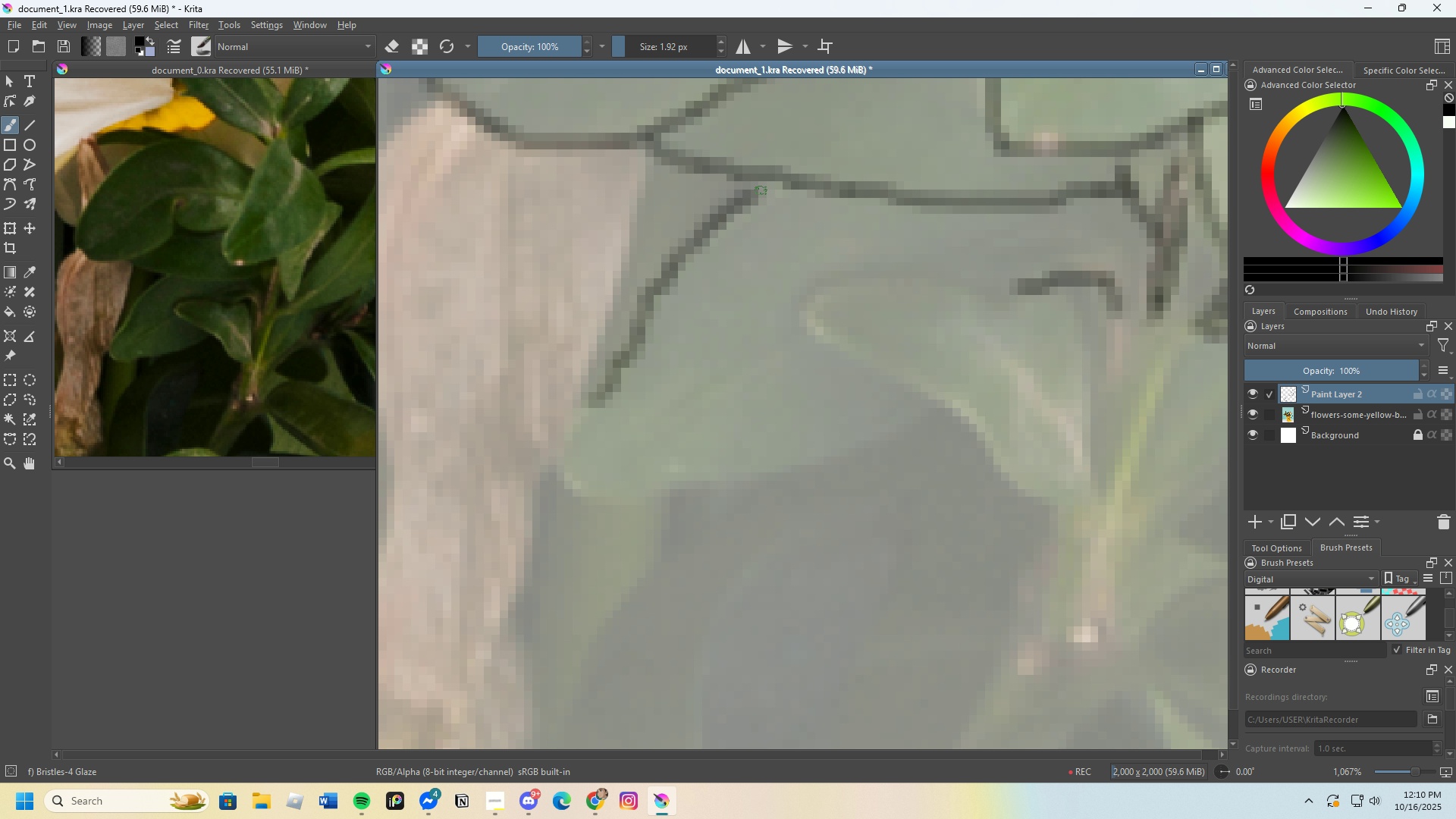 
scroll: coordinate [660, 390], scroll_direction: down, amount: 1.0
 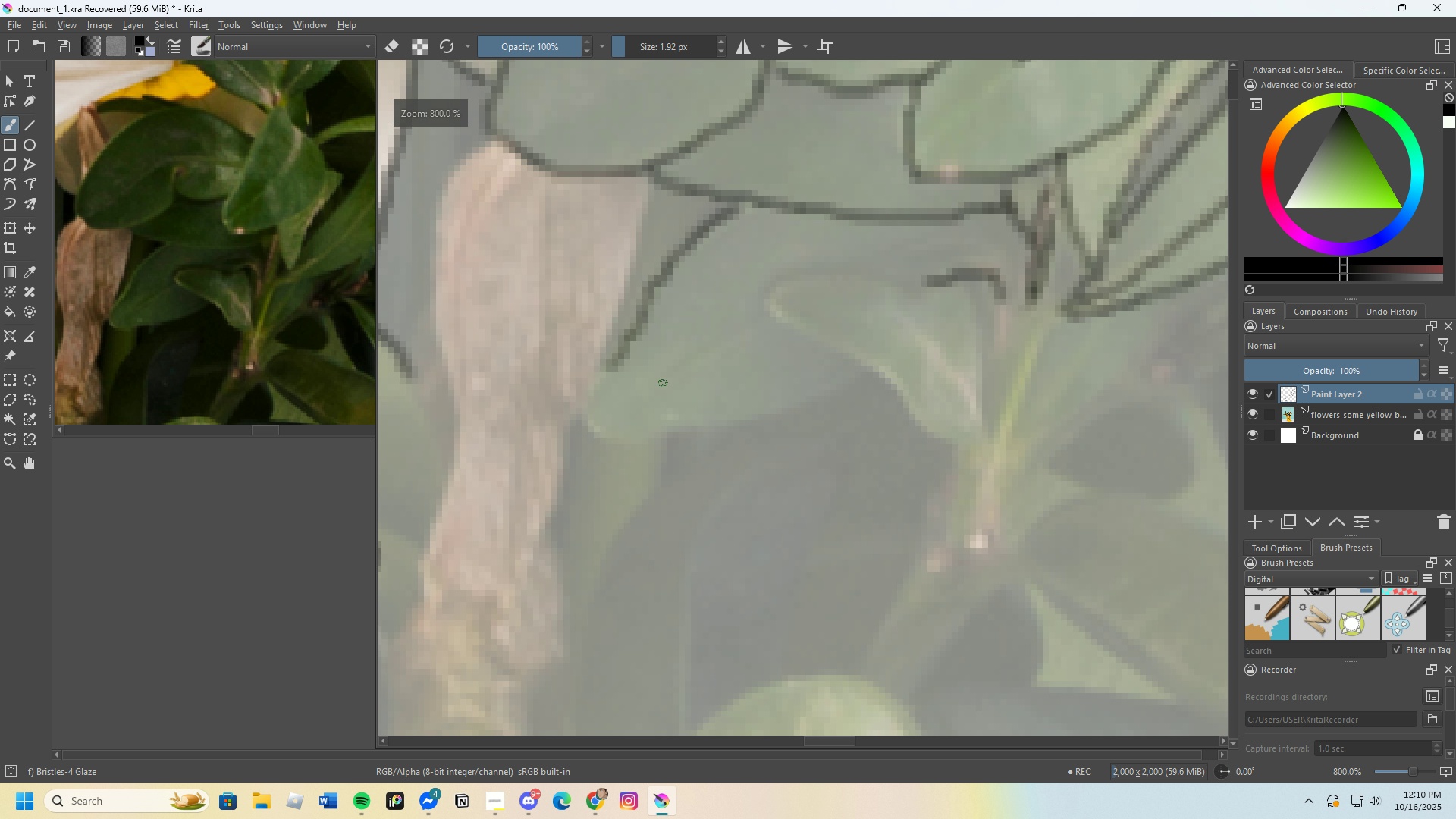 
scroll: coordinate [598, 447], scroll_direction: up, amount: 2.0
 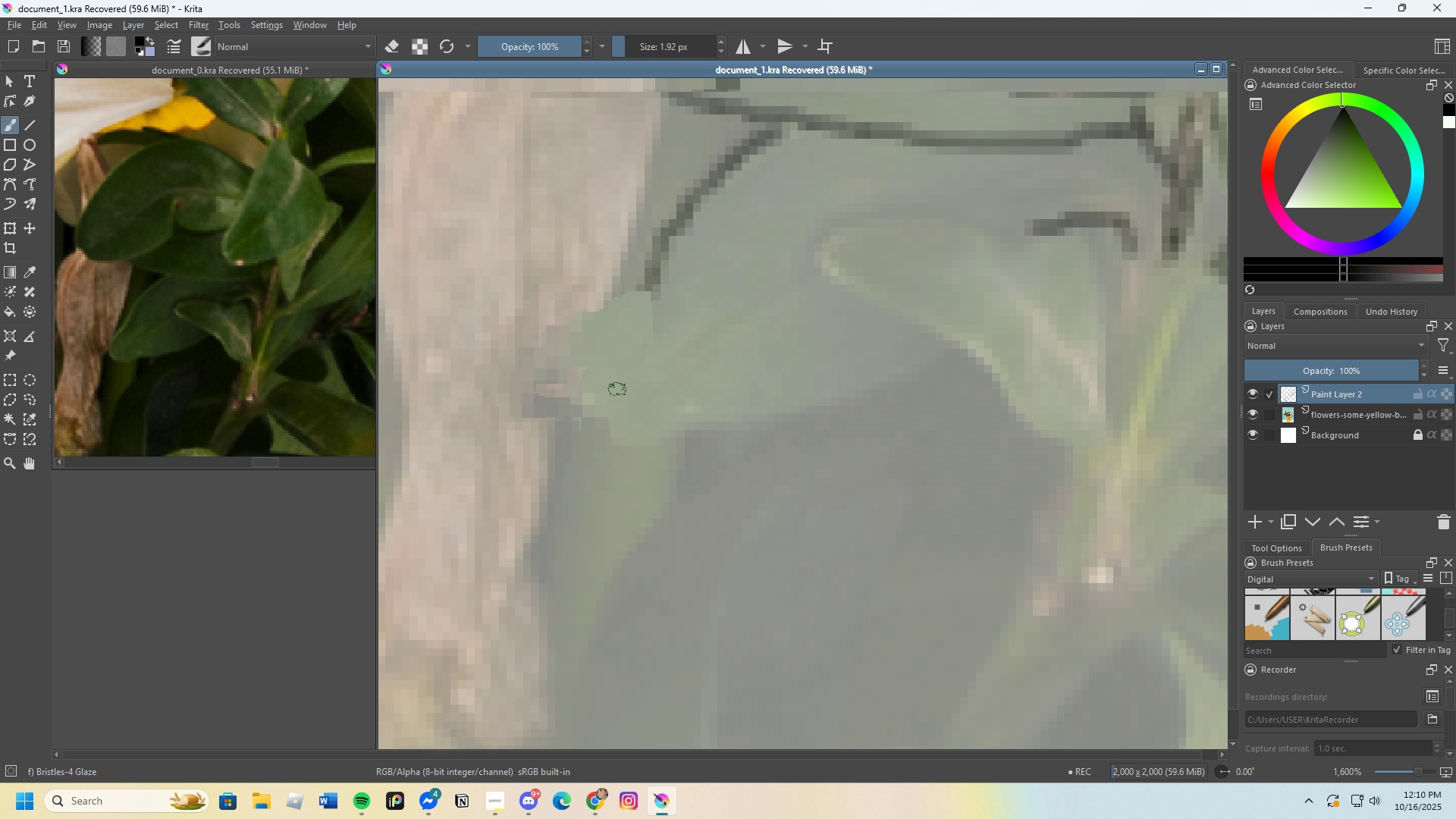 
key(Control+Z)
 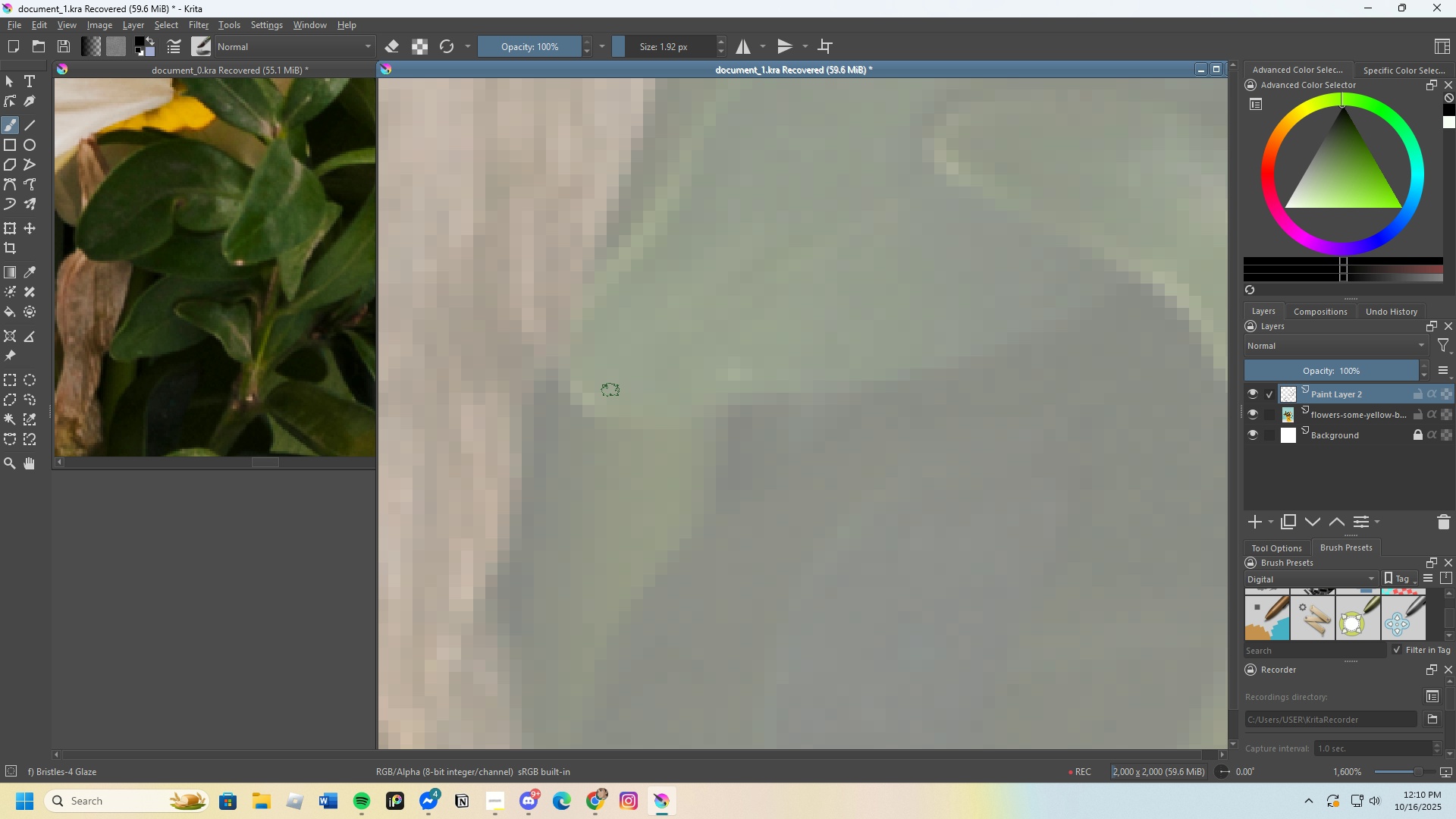 
scroll: coordinate [661, 293], scroll_direction: down, amount: 1.0
 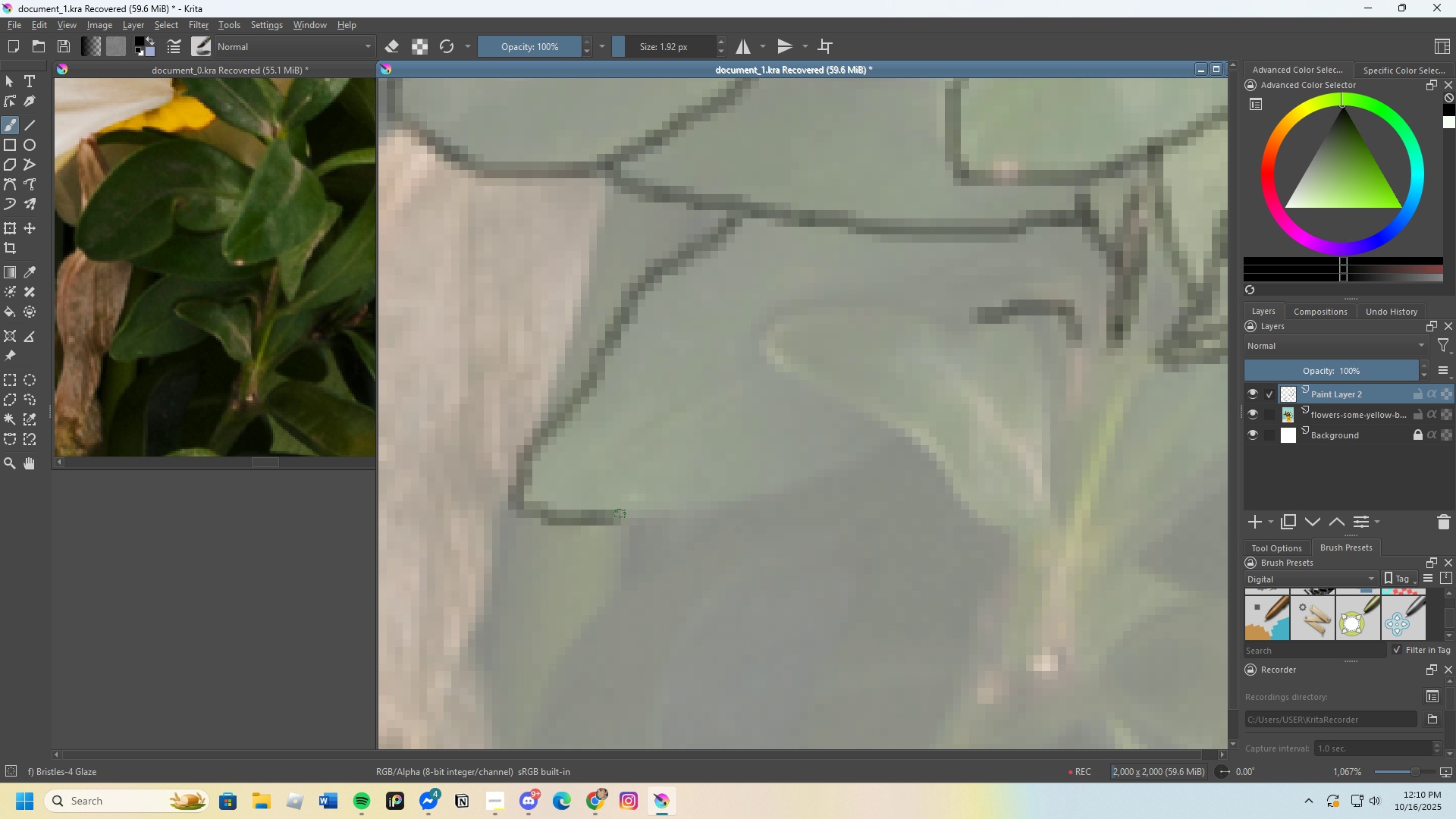 
wait(6.48)
 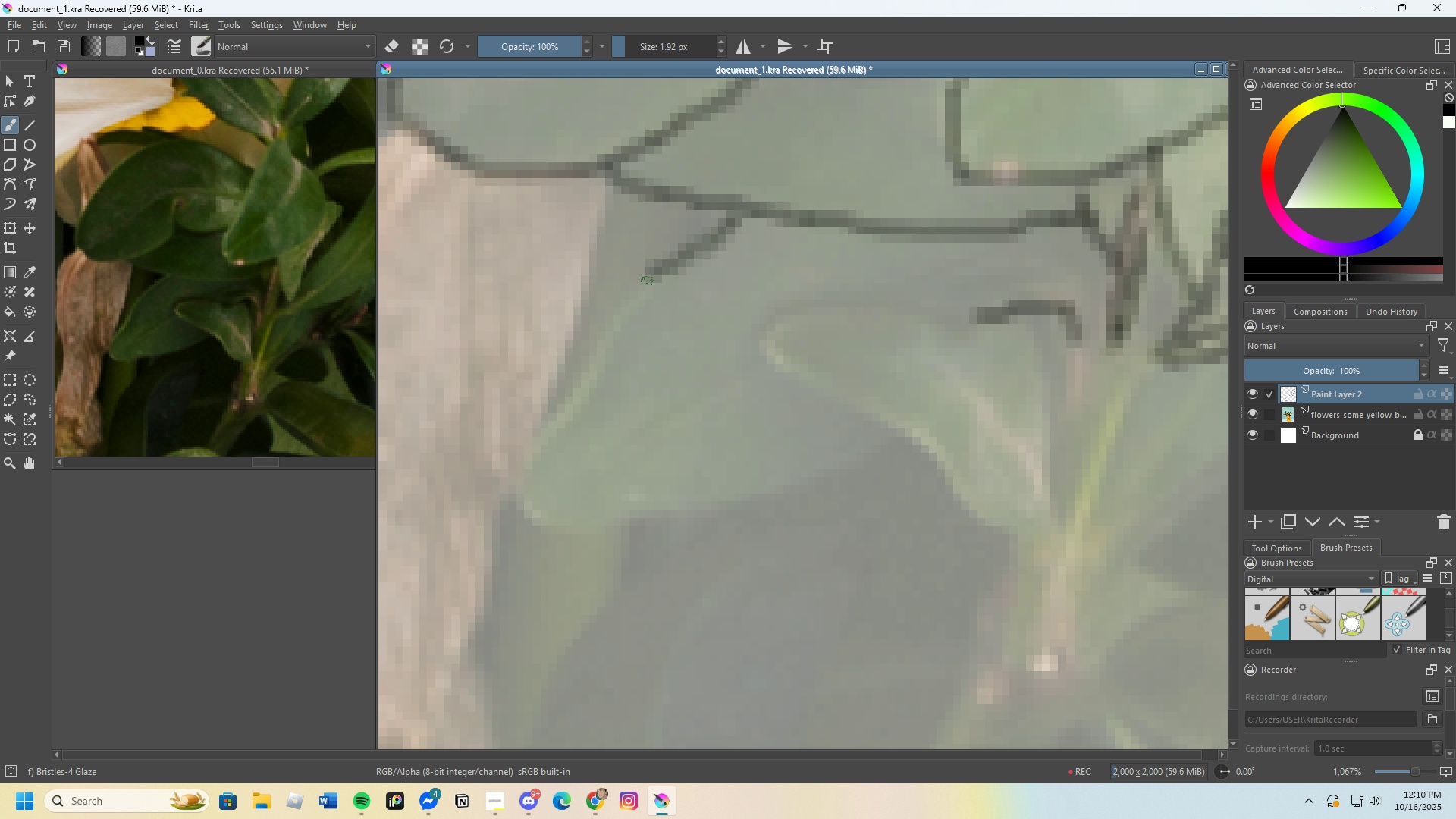 
scroll: coordinate [736, 403], scroll_direction: down, amount: 2.0
 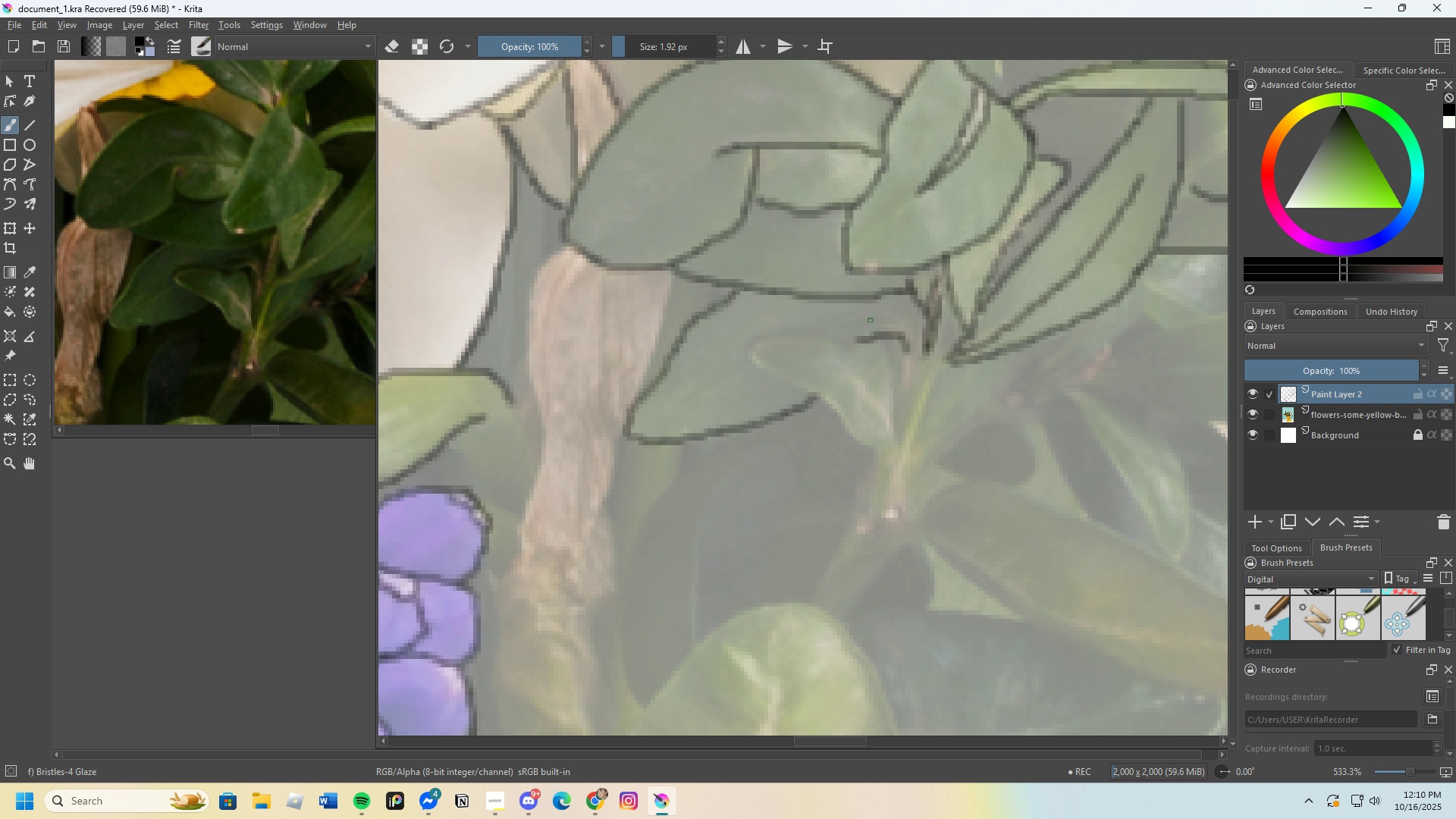 
scroll: coordinate [833, 311], scroll_direction: up, amount: 2.0
 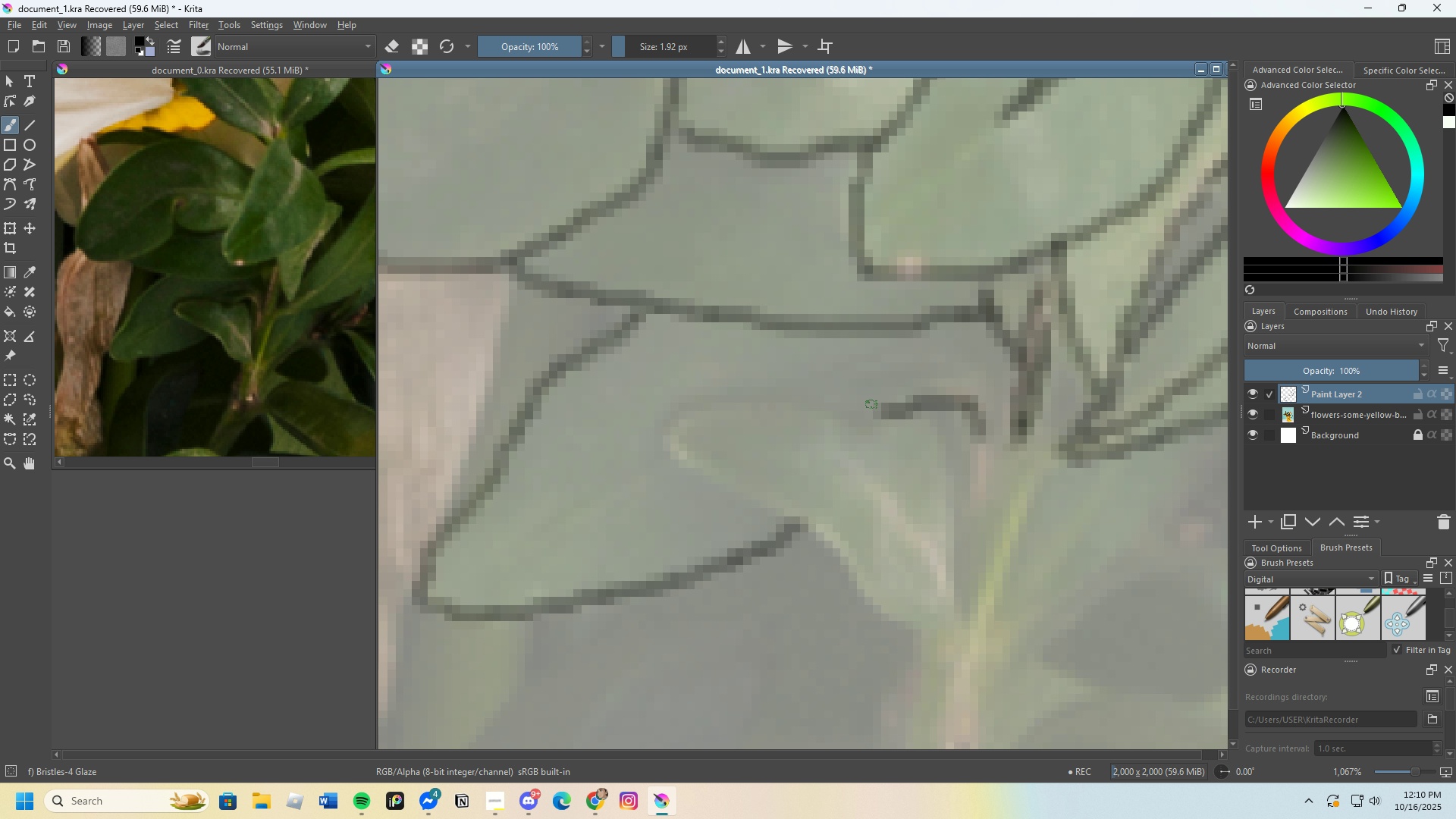 
scroll: coordinate [813, 349], scroll_direction: down, amount: 1.0
 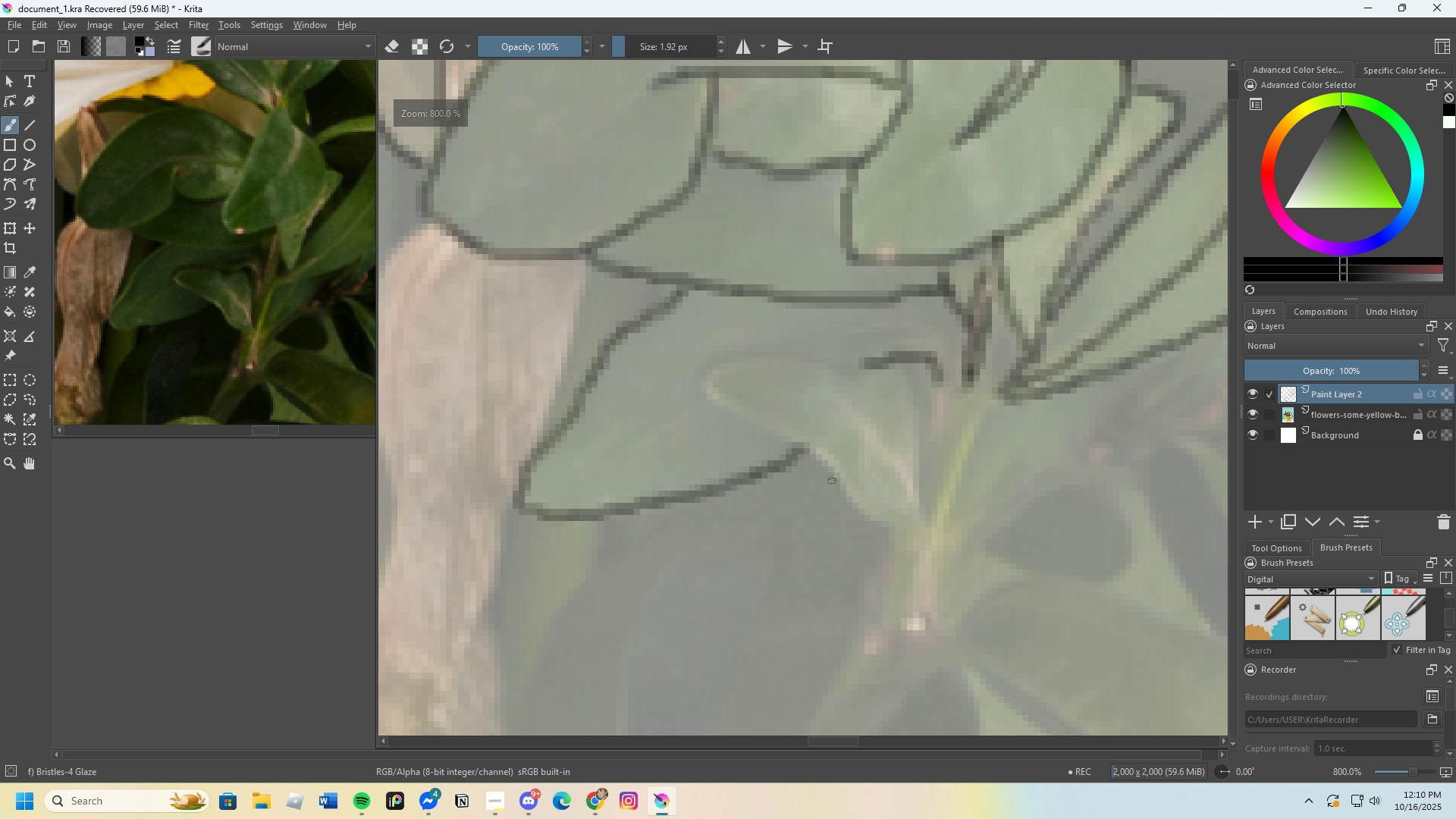 
scroll: coordinate [867, 522], scroll_direction: up, amount: 1.0
 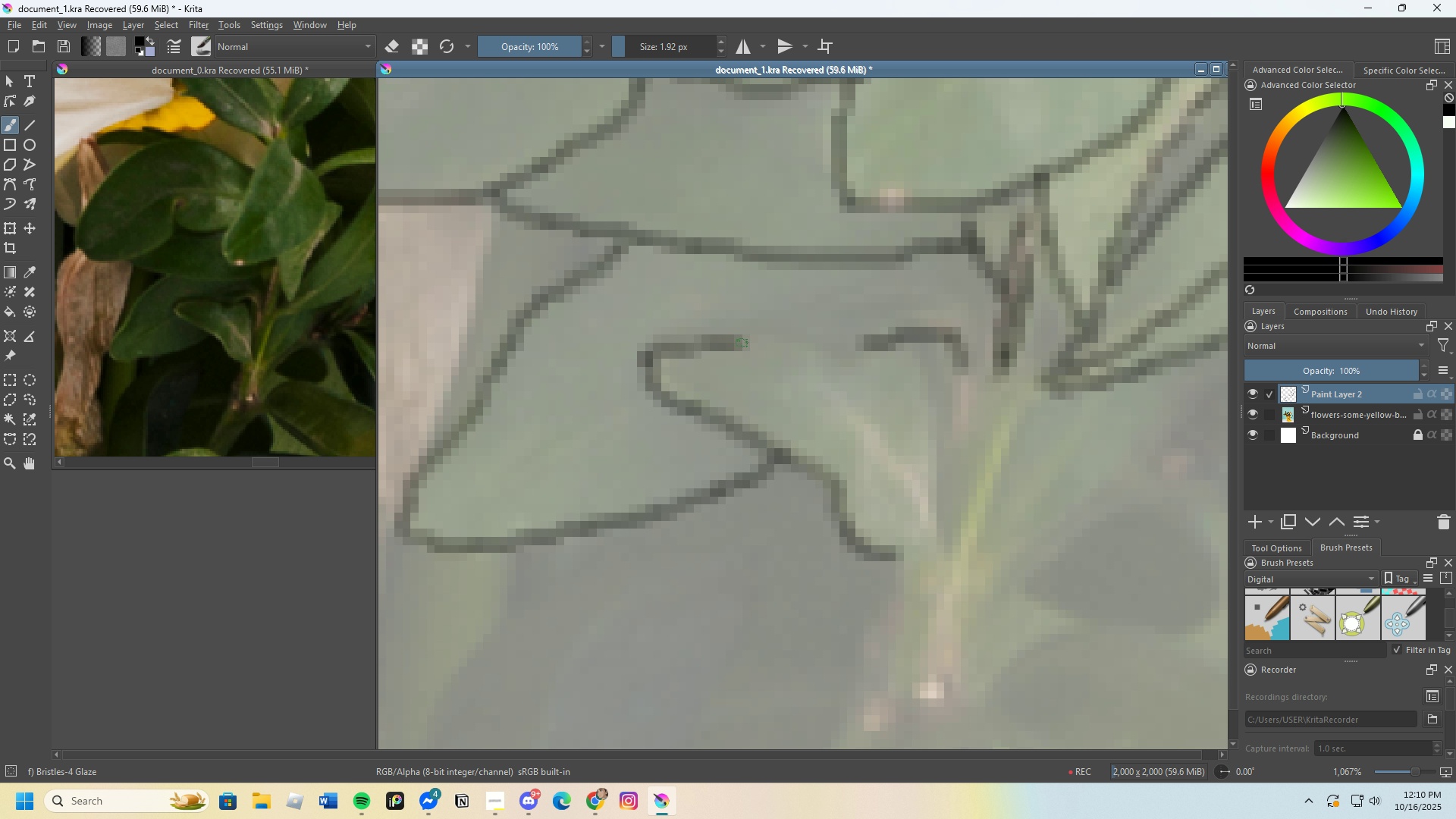 
wait(5.96)
 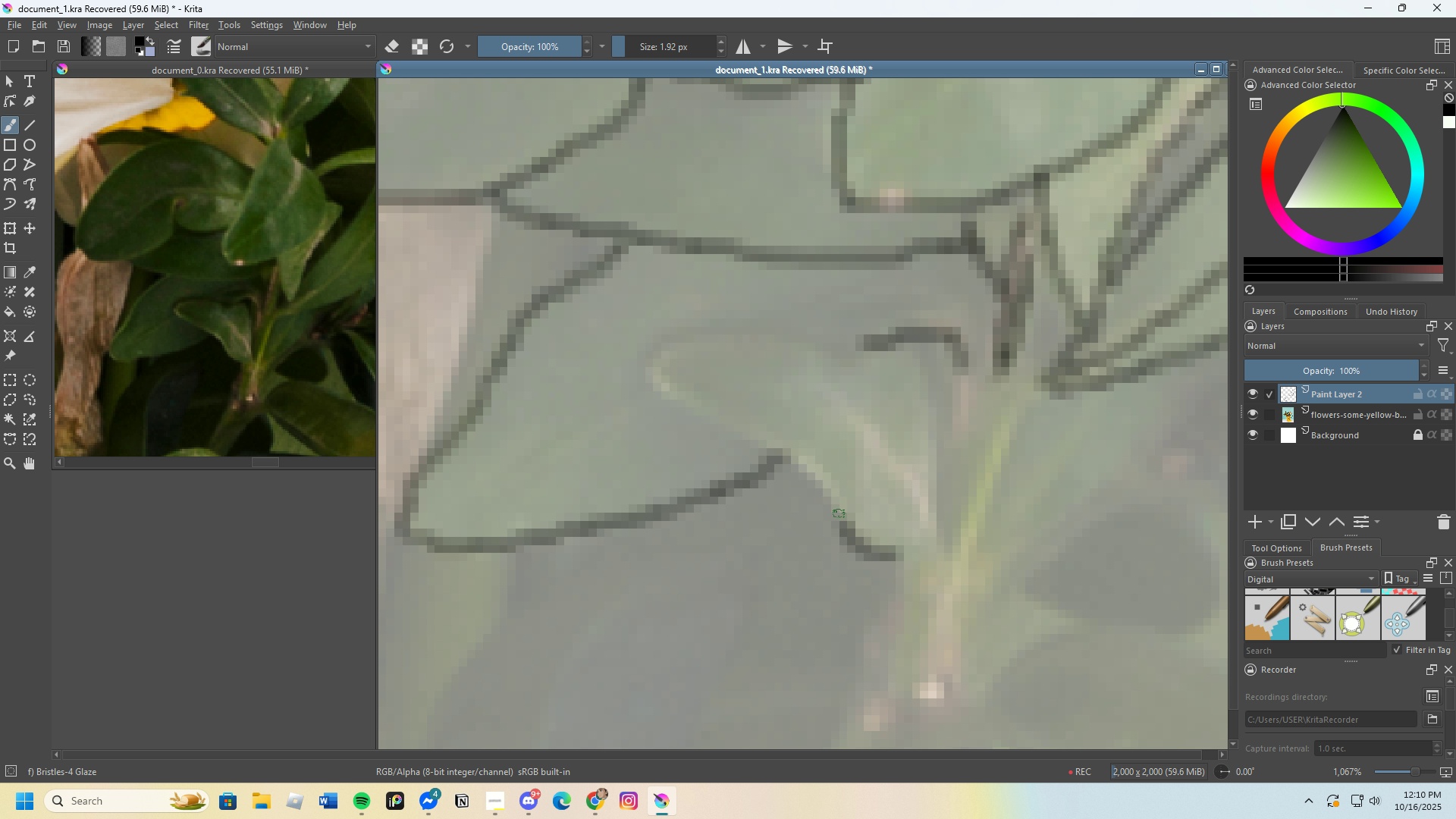 
scroll: coordinate [811, 306], scroll_direction: down, amount: 2.0
 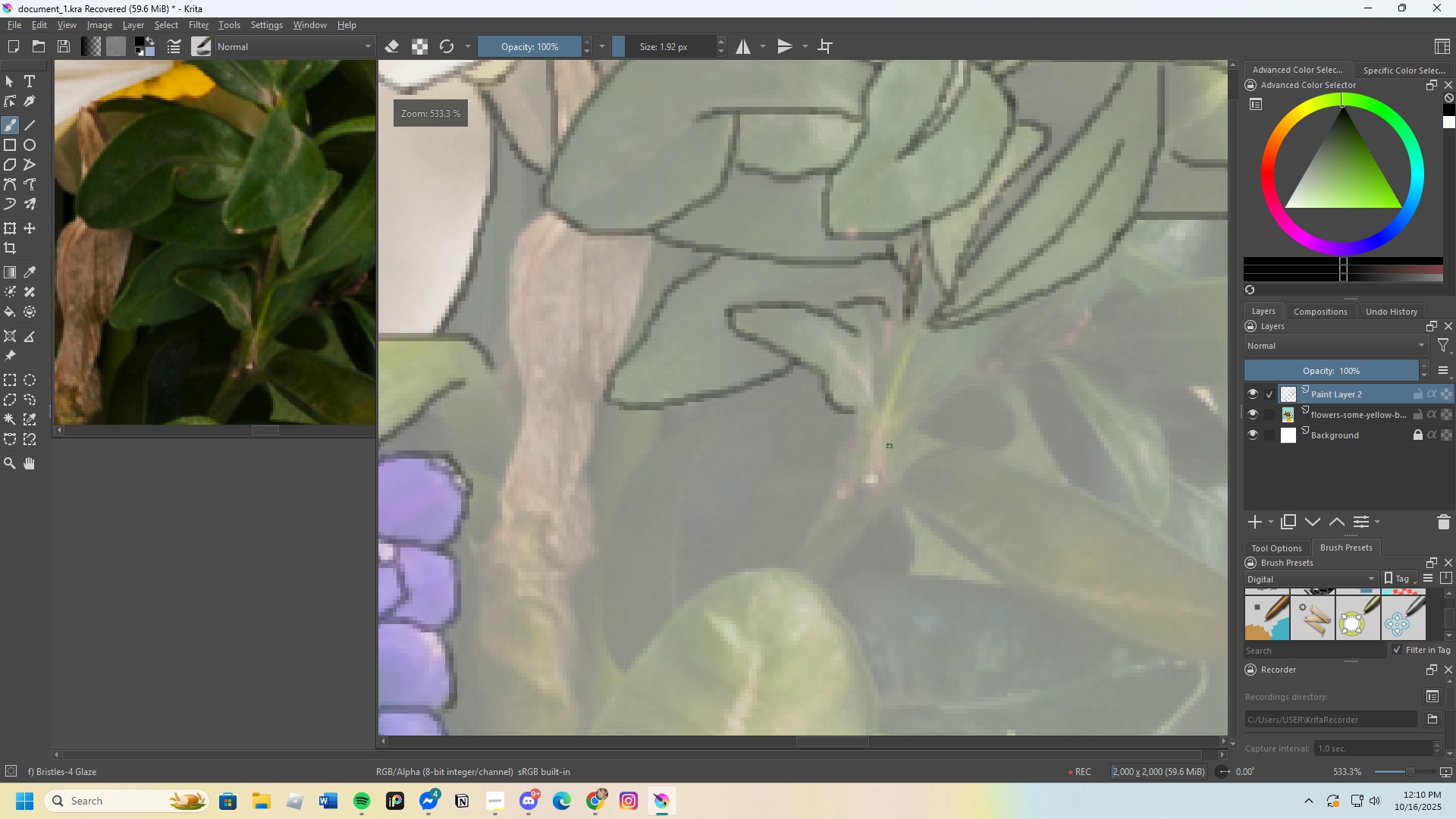 
scroll: coordinate [896, 449], scroll_direction: up, amount: 2.0
 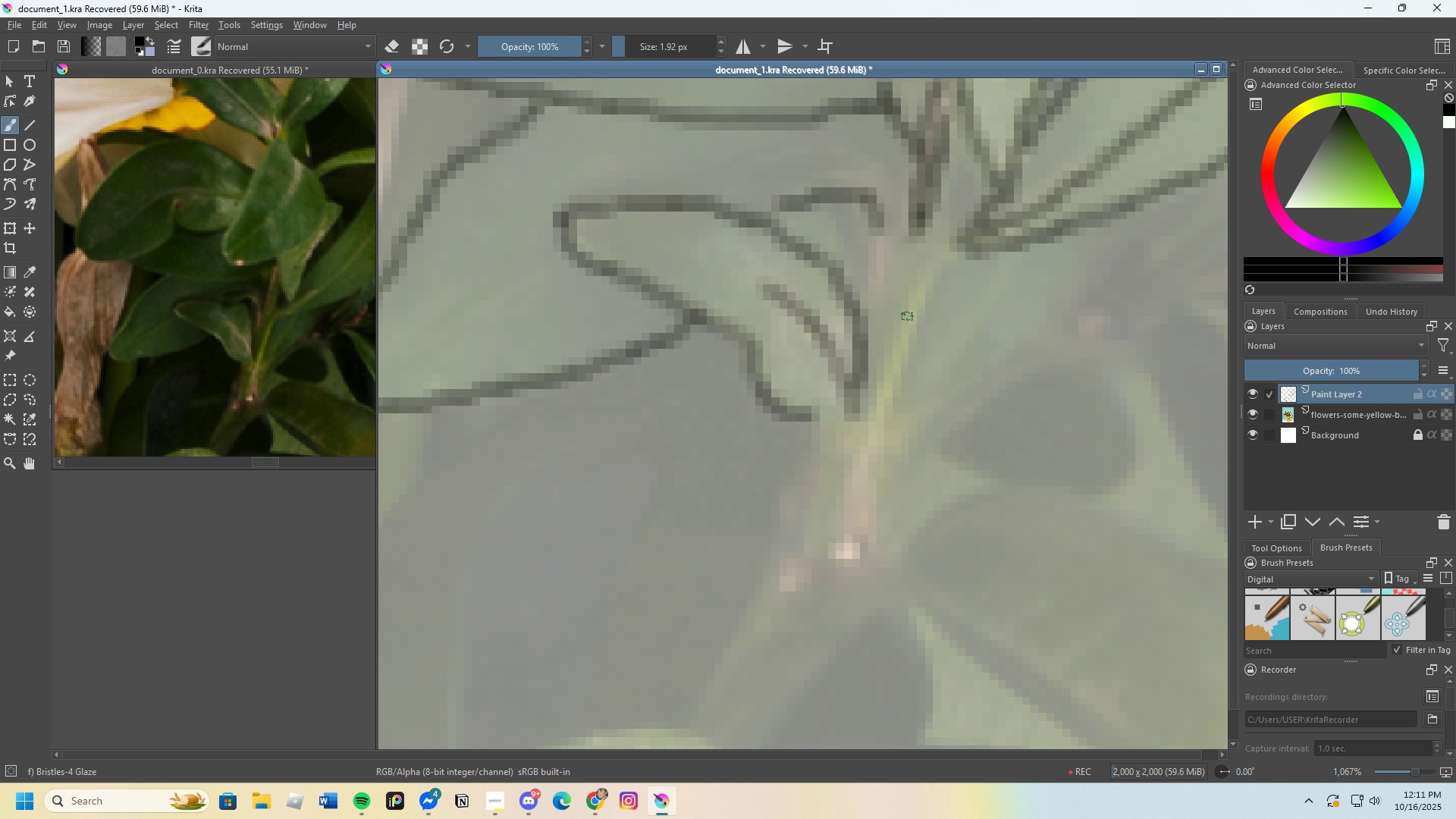 
wait(6.75)
 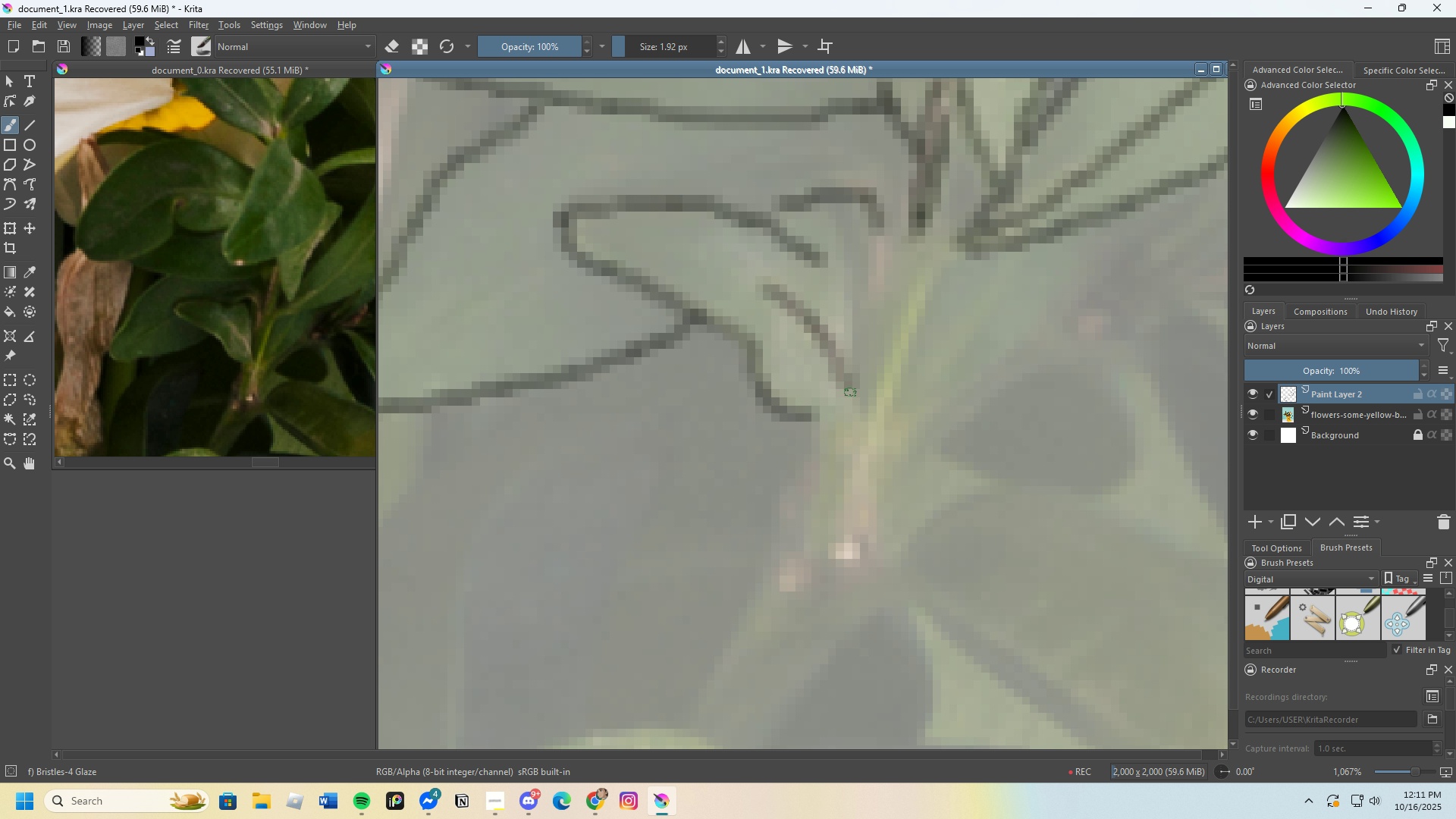 
scroll: coordinate [911, 281], scroll_direction: down, amount: 1.0
 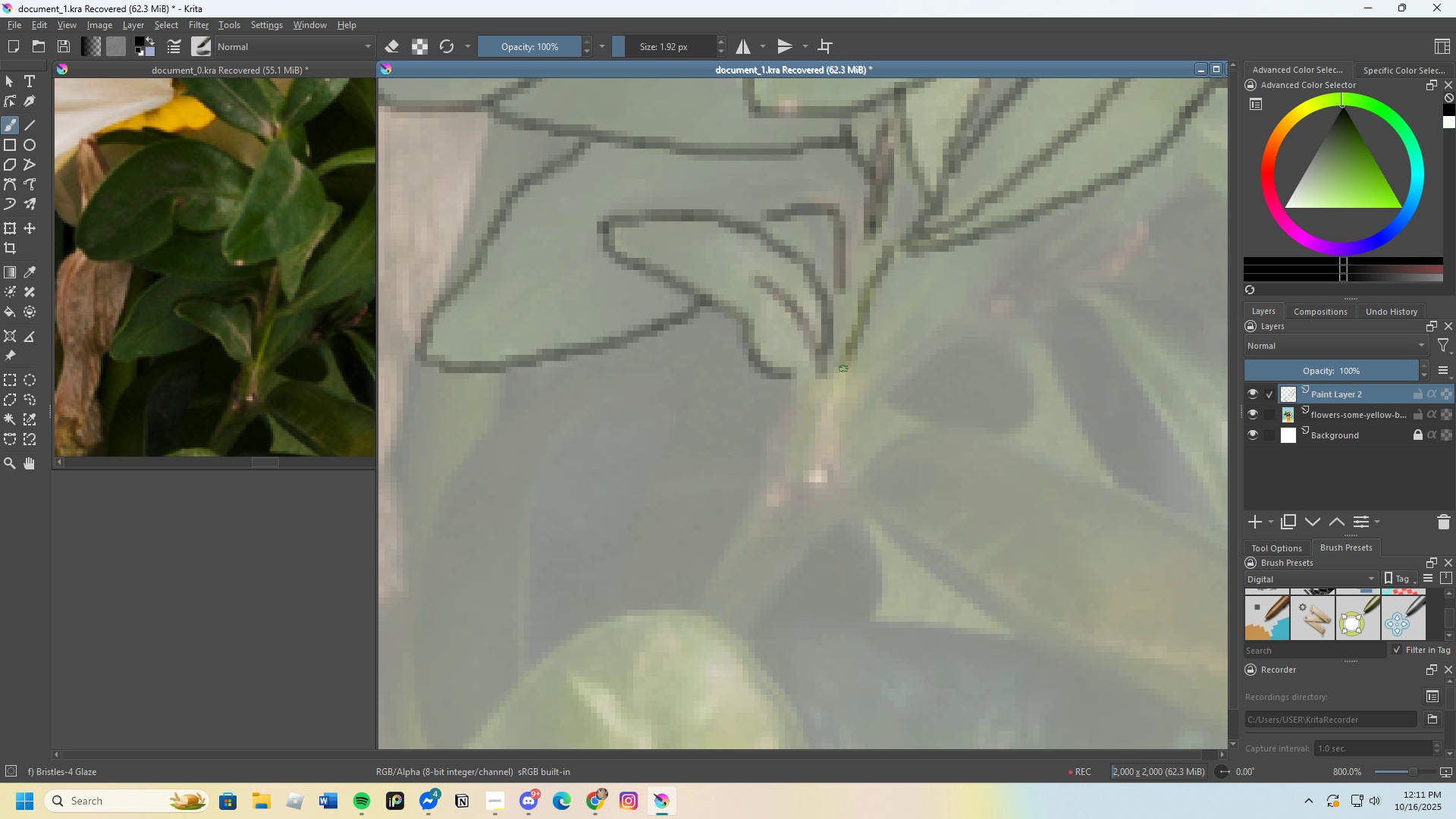 
key(Control+Z)
 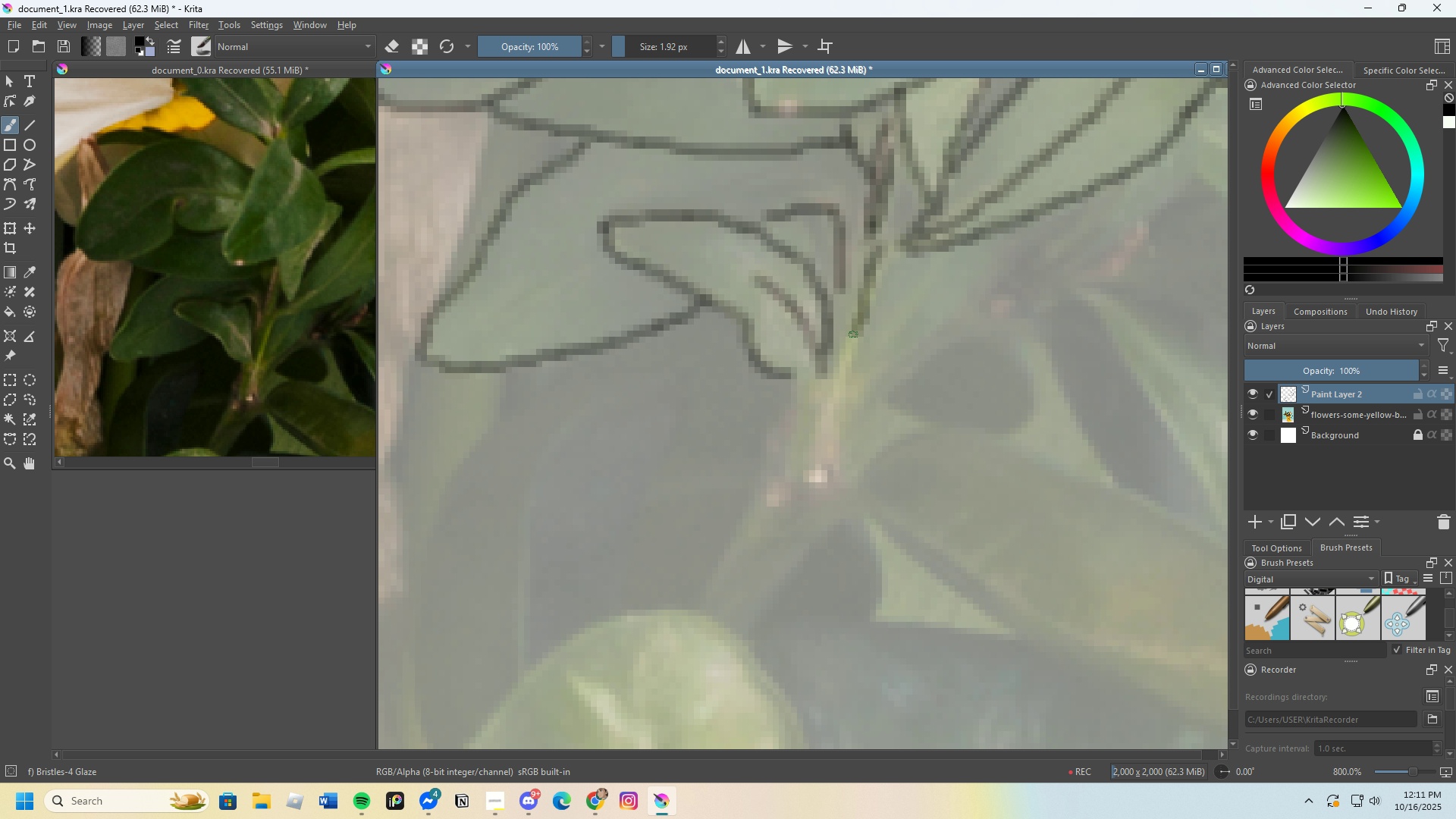 
key(Control+Z)
 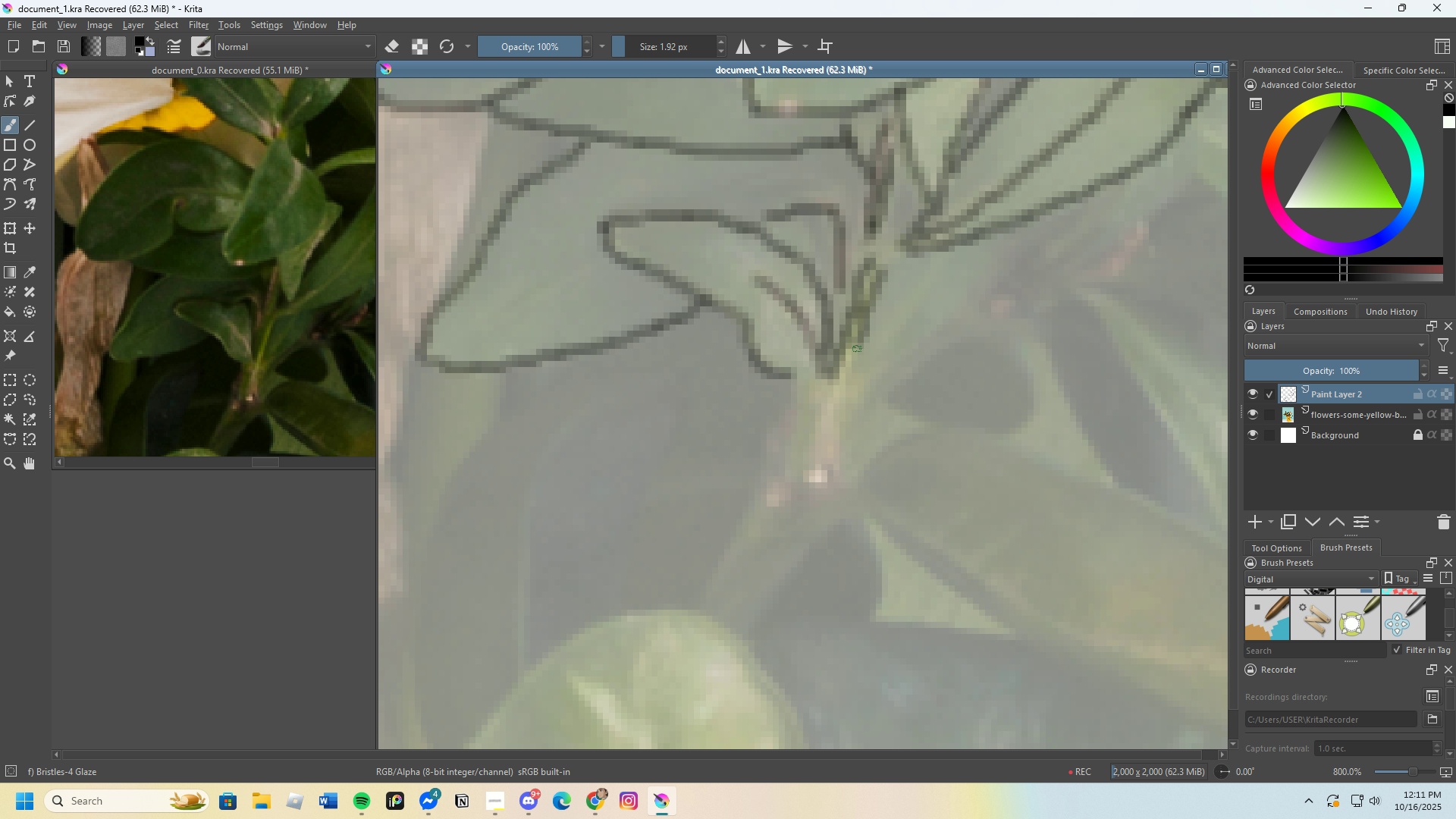 
scroll: coordinate [793, 448], scroll_direction: none, amount: 0.0
 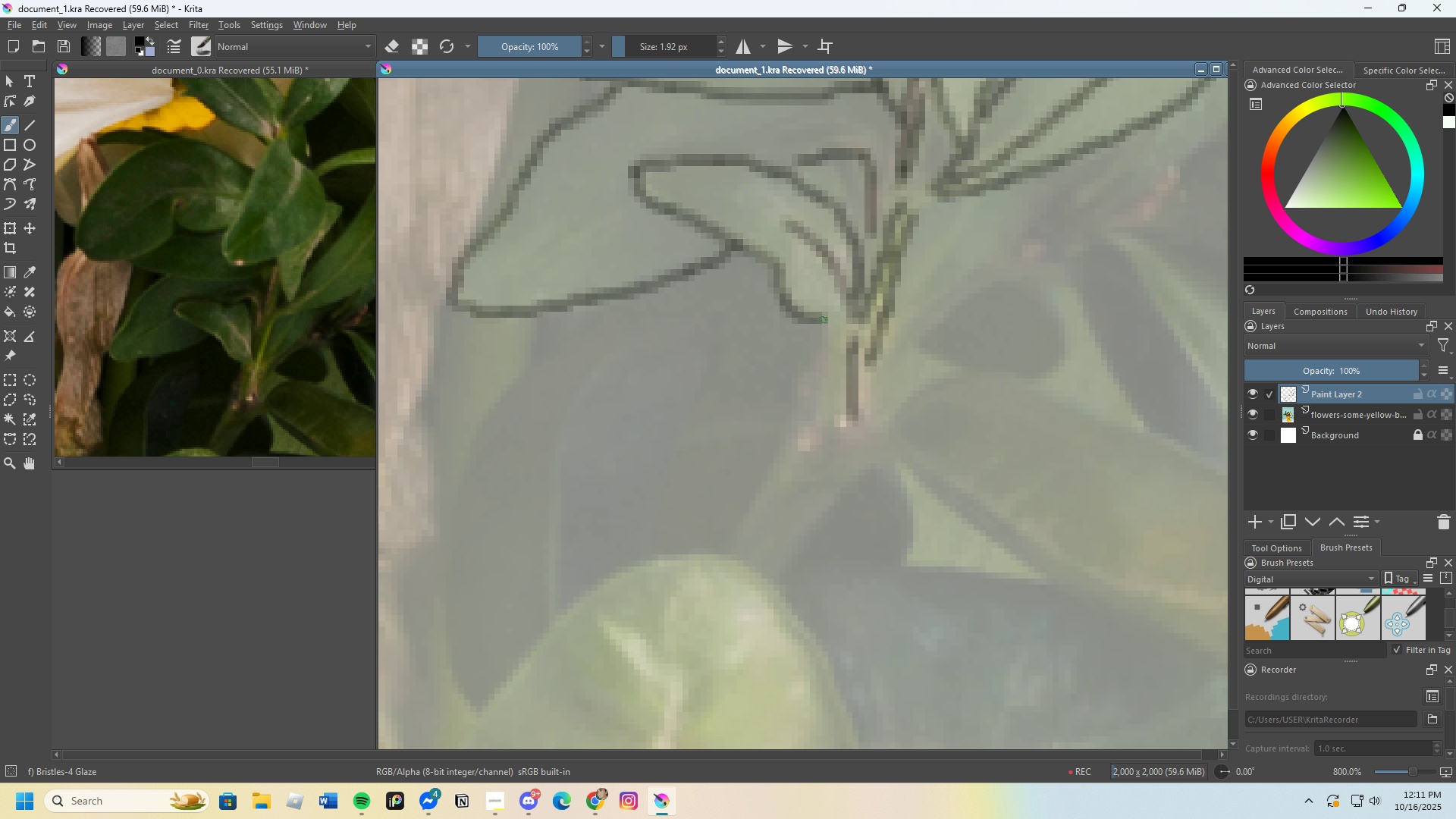 
scroll: coordinate [822, 376], scroll_direction: down, amount: 2.0
 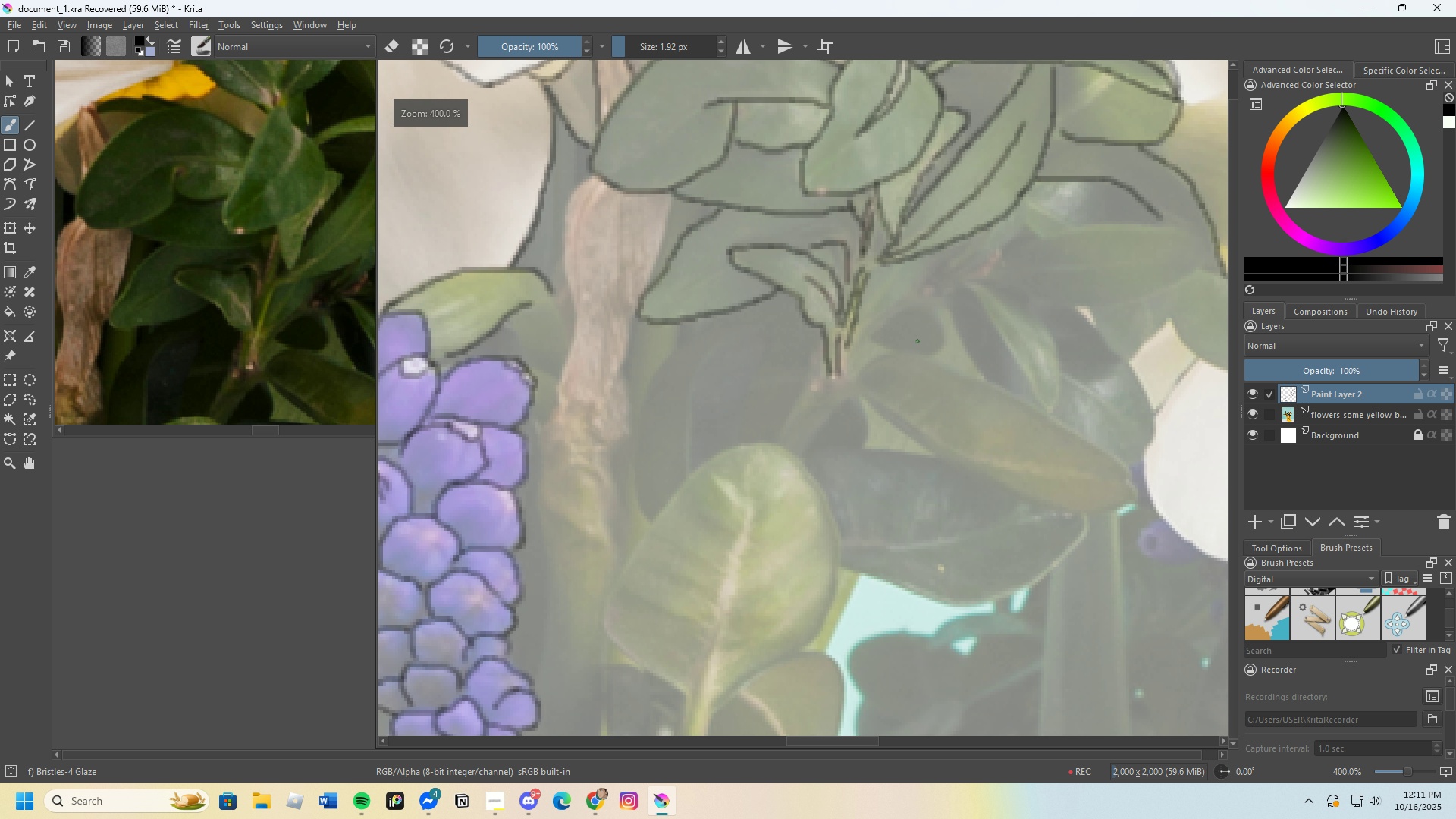 
scroll: coordinate [838, 338], scroll_direction: none, amount: 0.0
 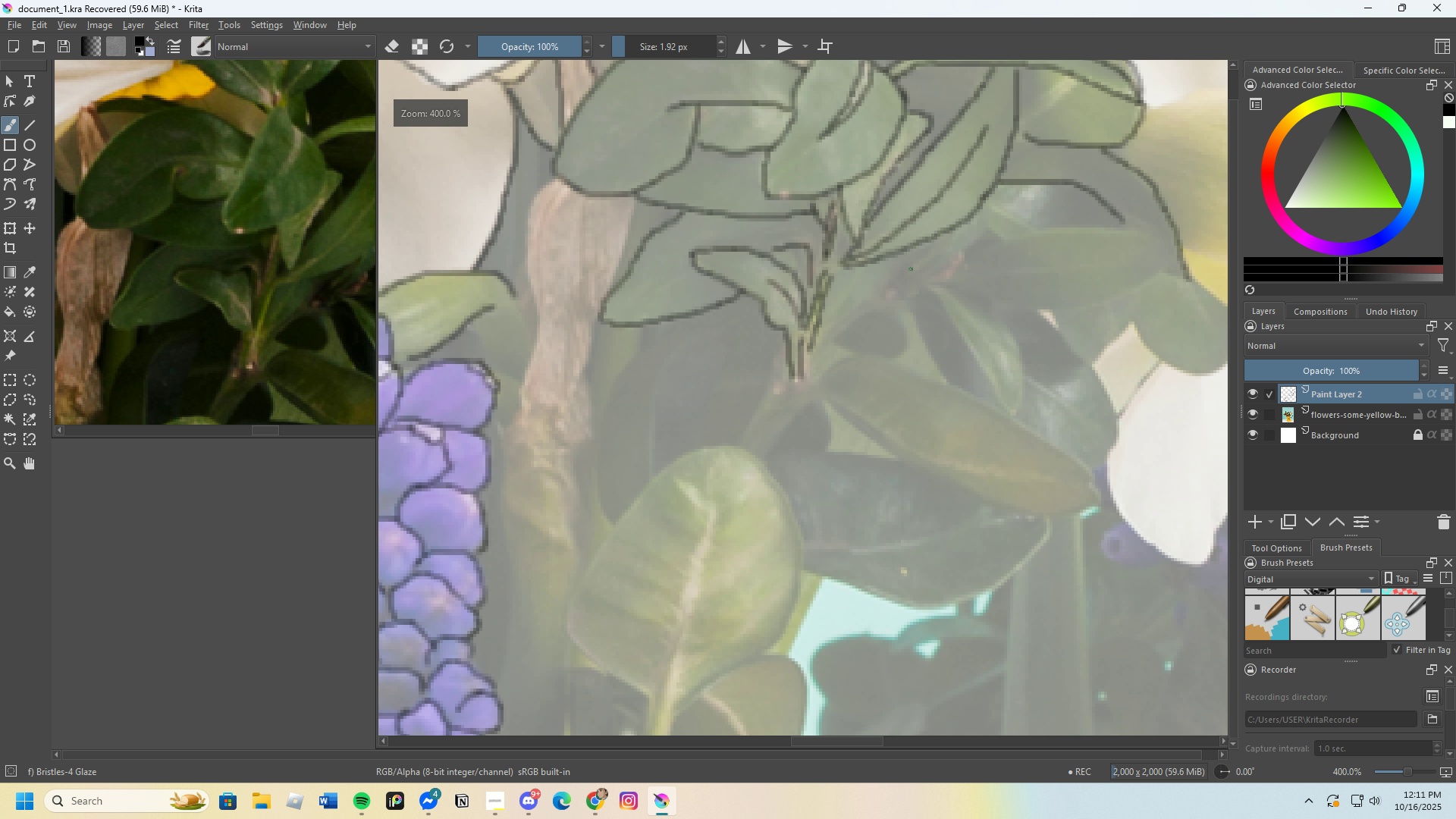 
scroll: coordinate [768, 380], scroll_direction: up, amount: 3.0
 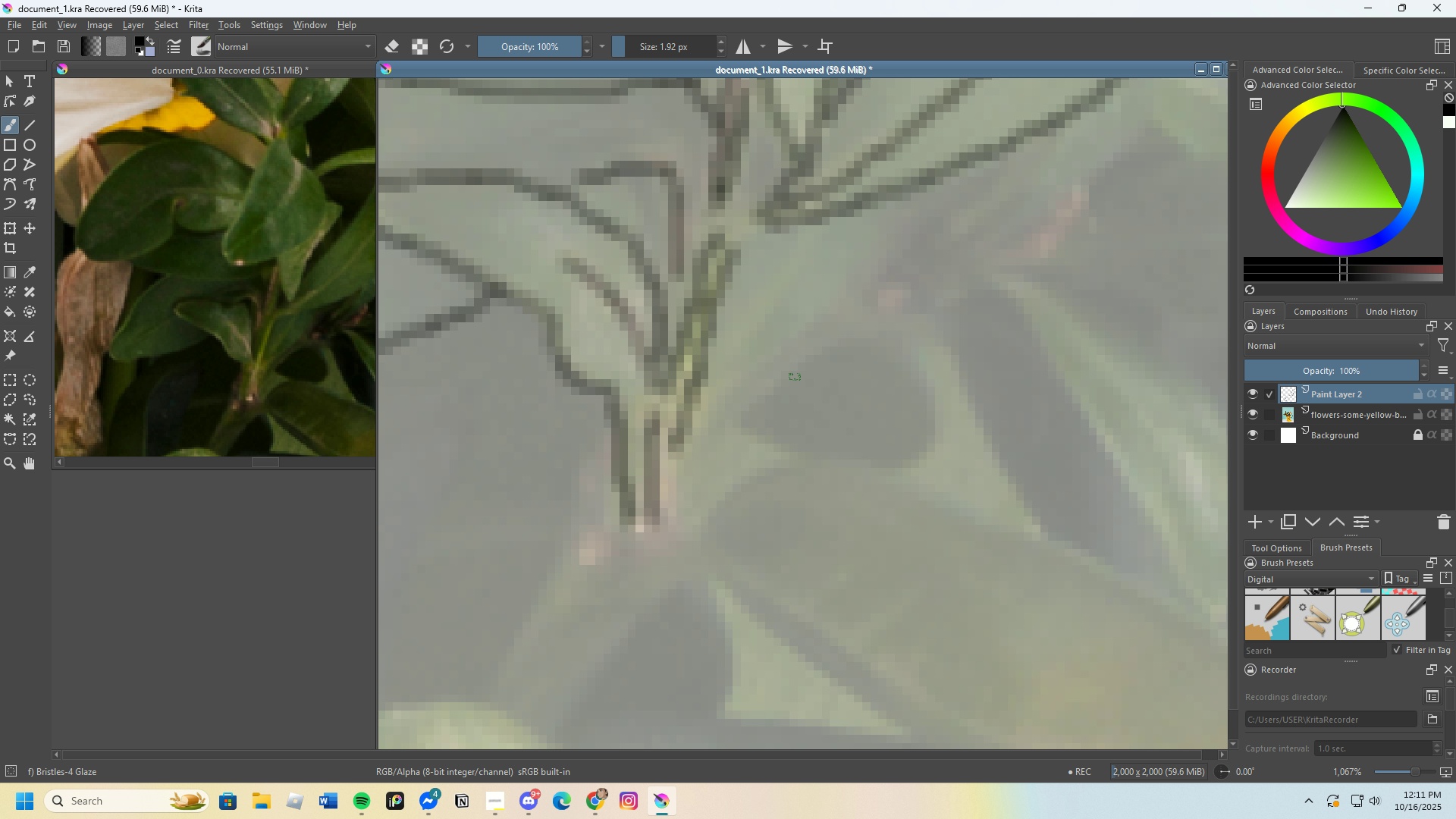 
scroll: coordinate [842, 331], scroll_direction: down, amount: 3.0
 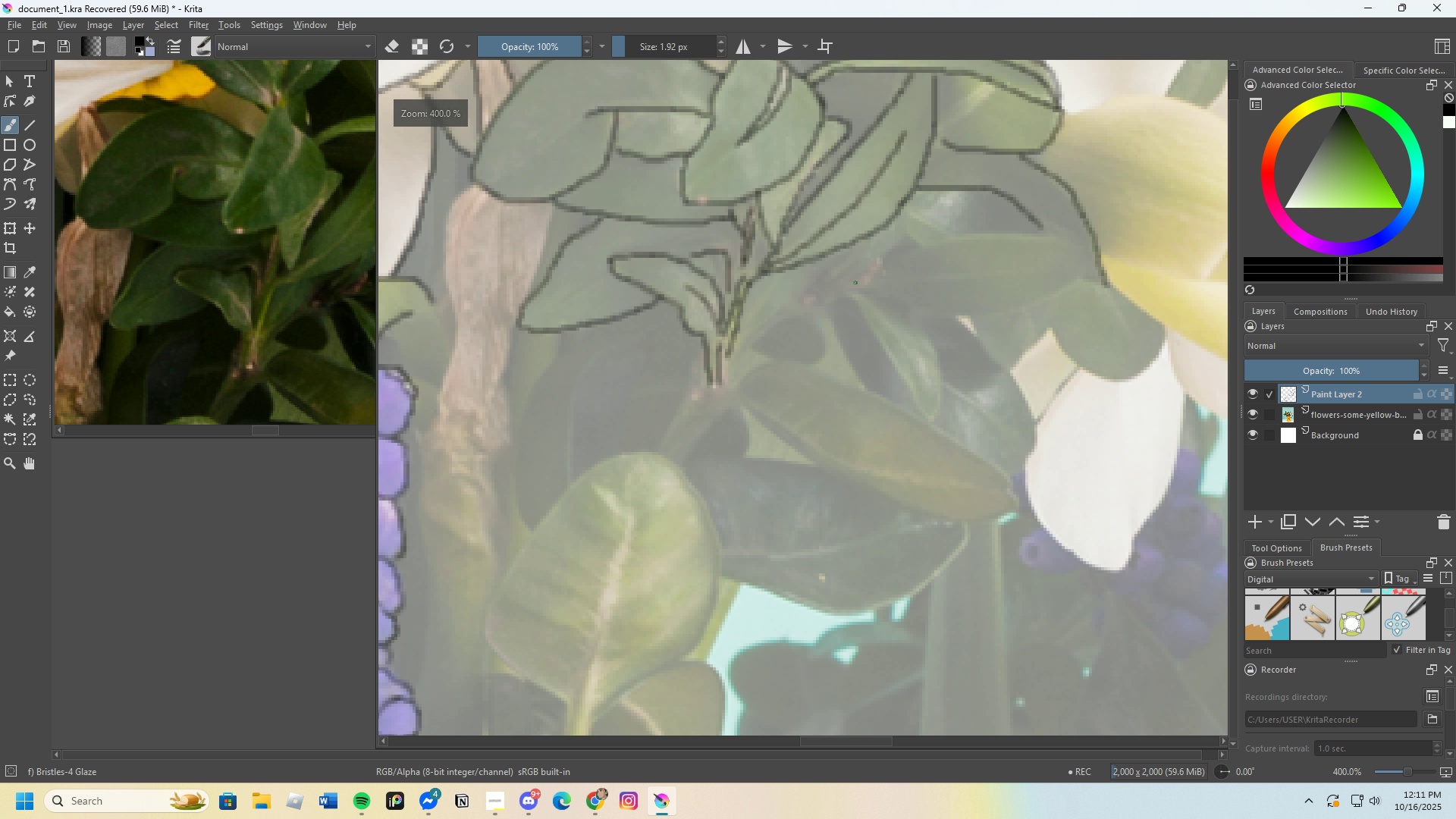 
scroll: coordinate [855, 283], scroll_direction: up, amount: 1.0
 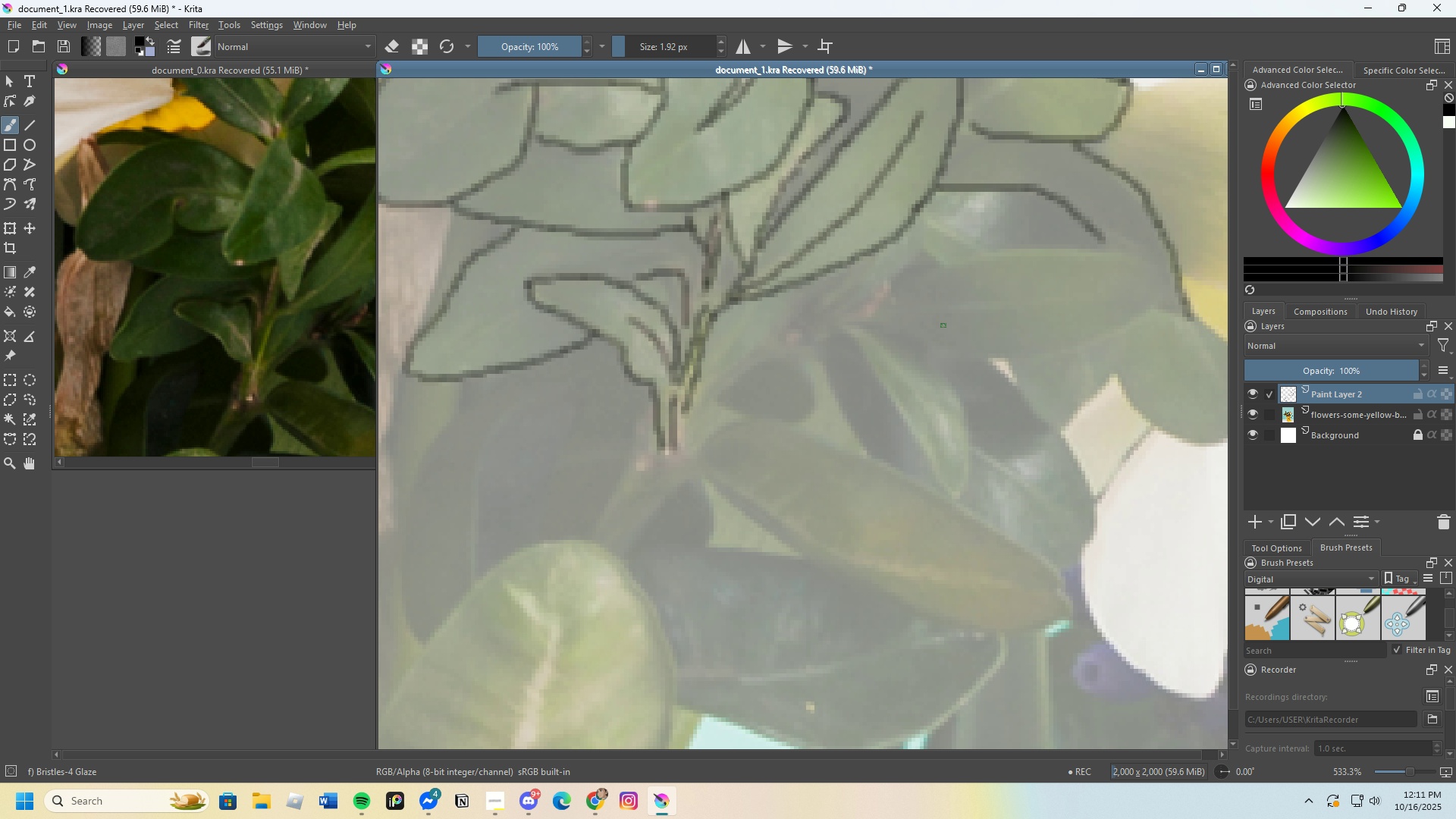 
wait(9.03)
 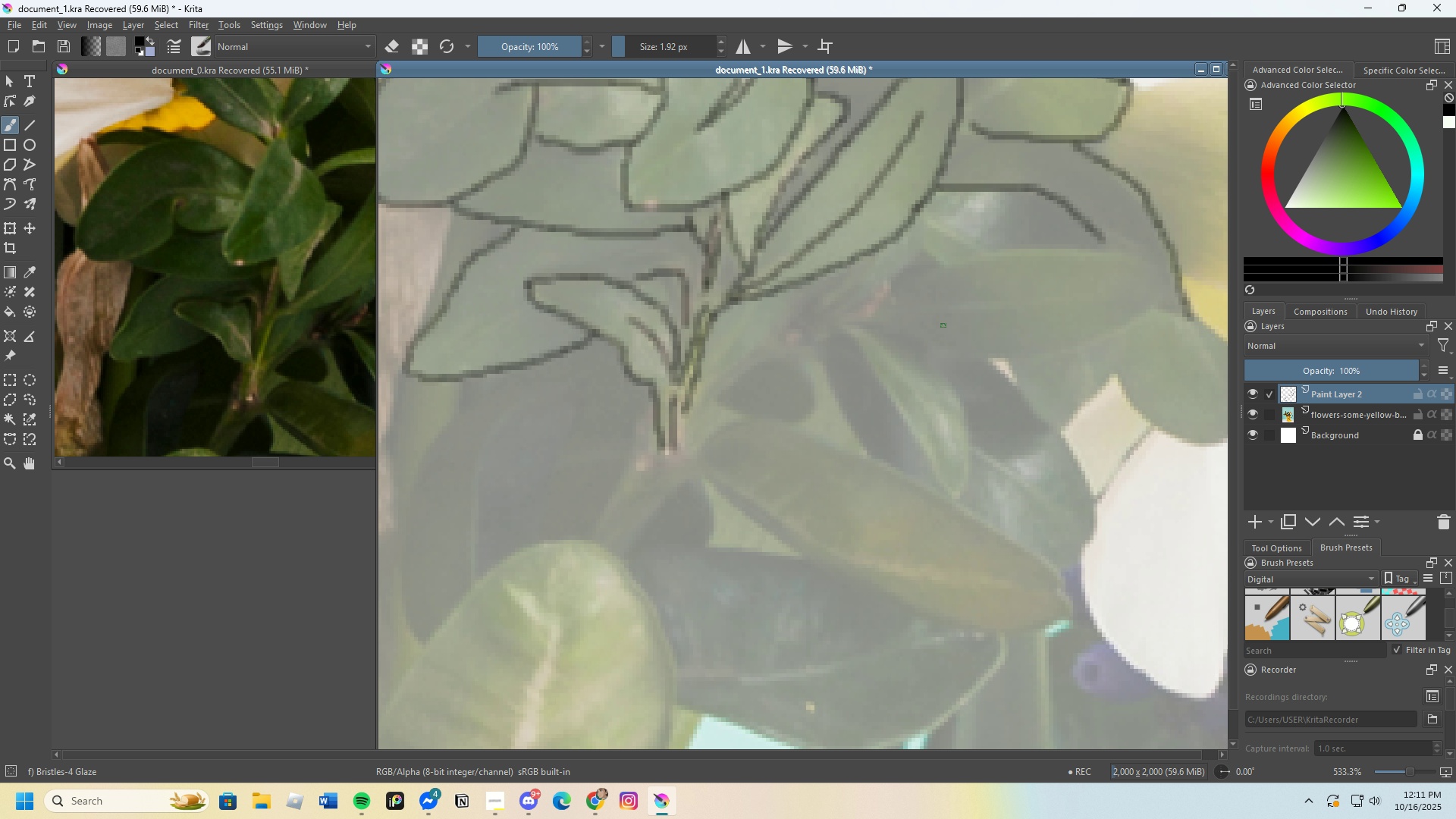 
scroll: coordinate [772, 325], scroll_direction: up, amount: 1.0
 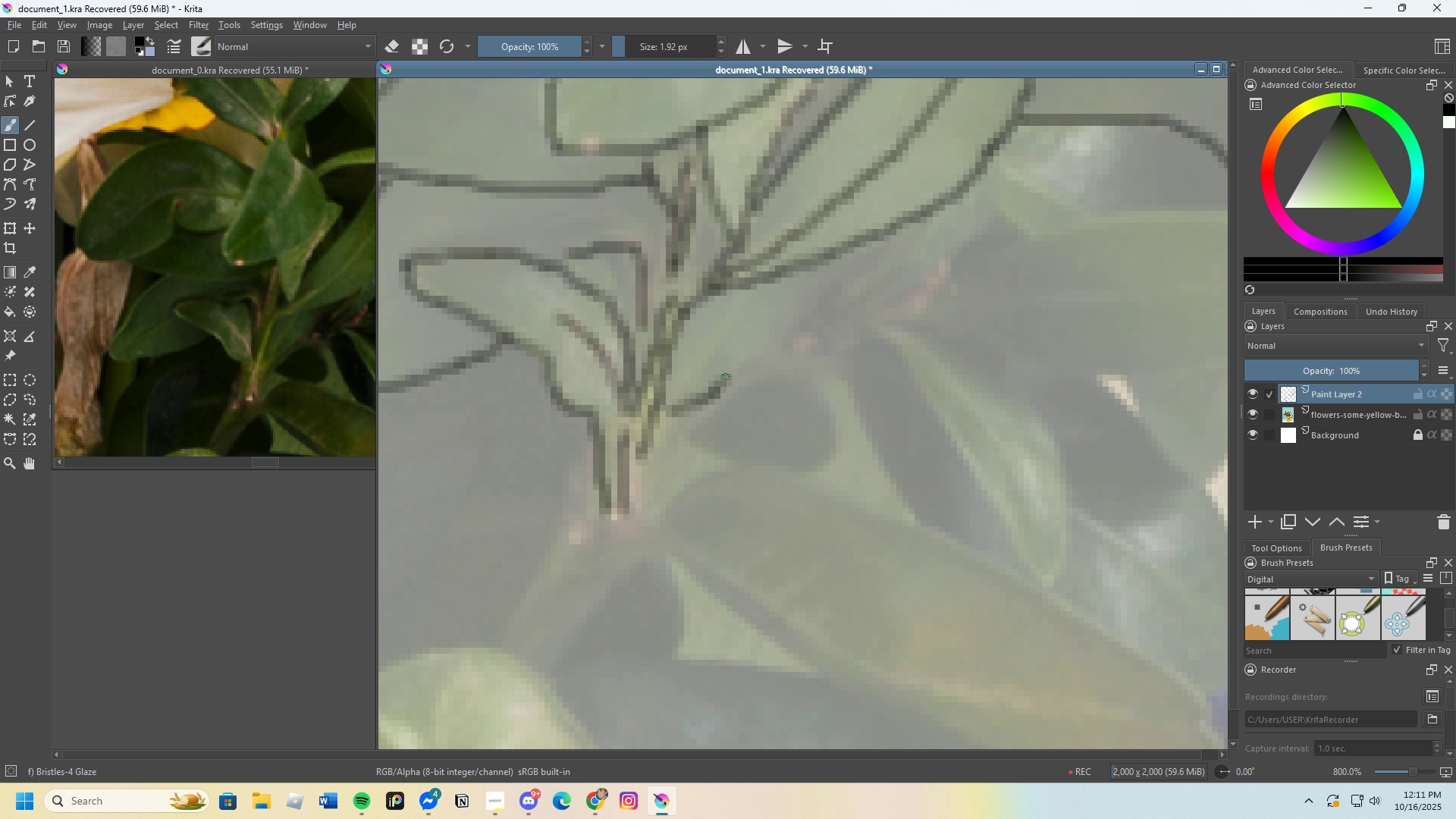 
wait(5.02)
 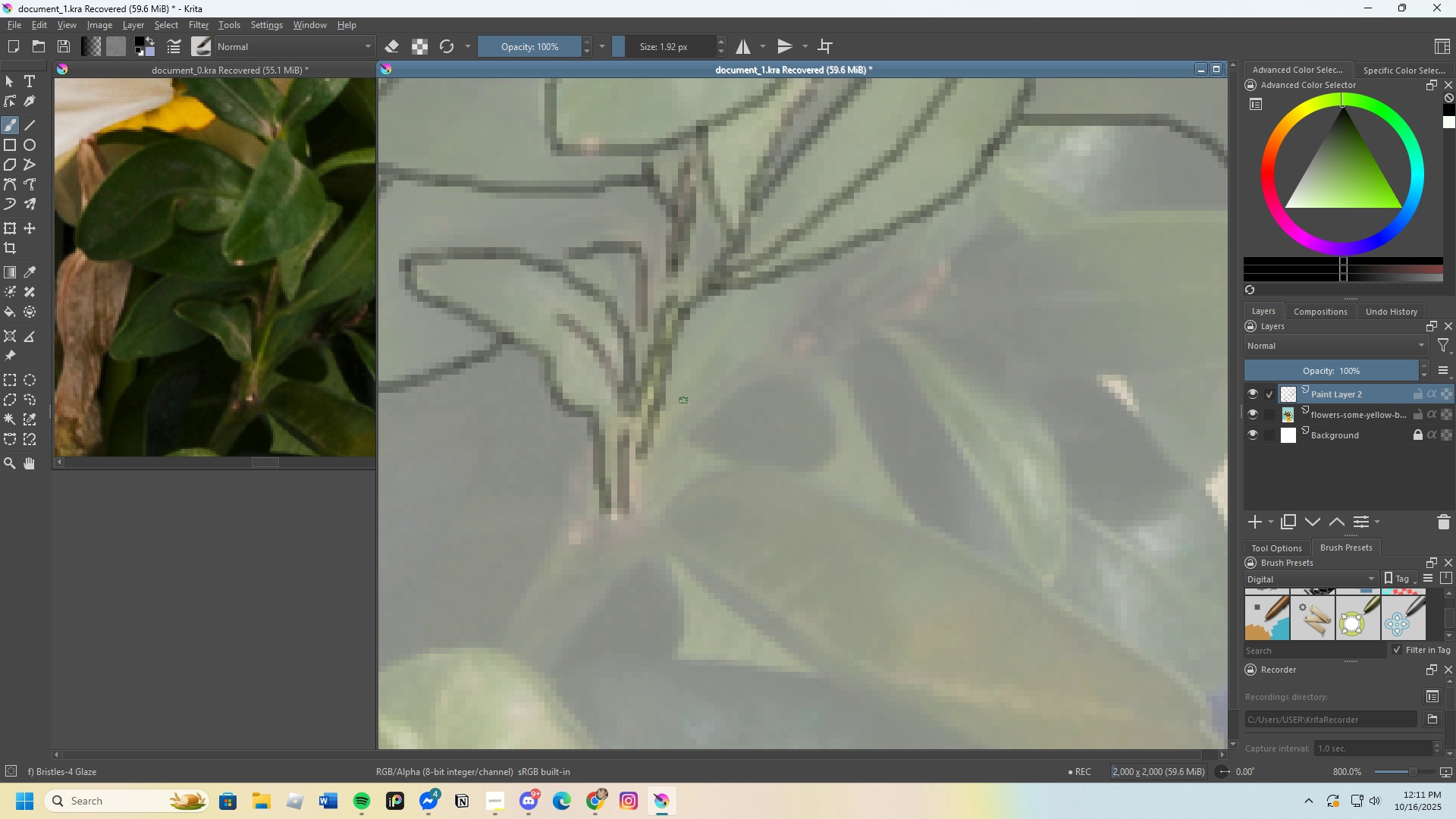 
hold_key(key=ControlLeft, duration=0.63)
 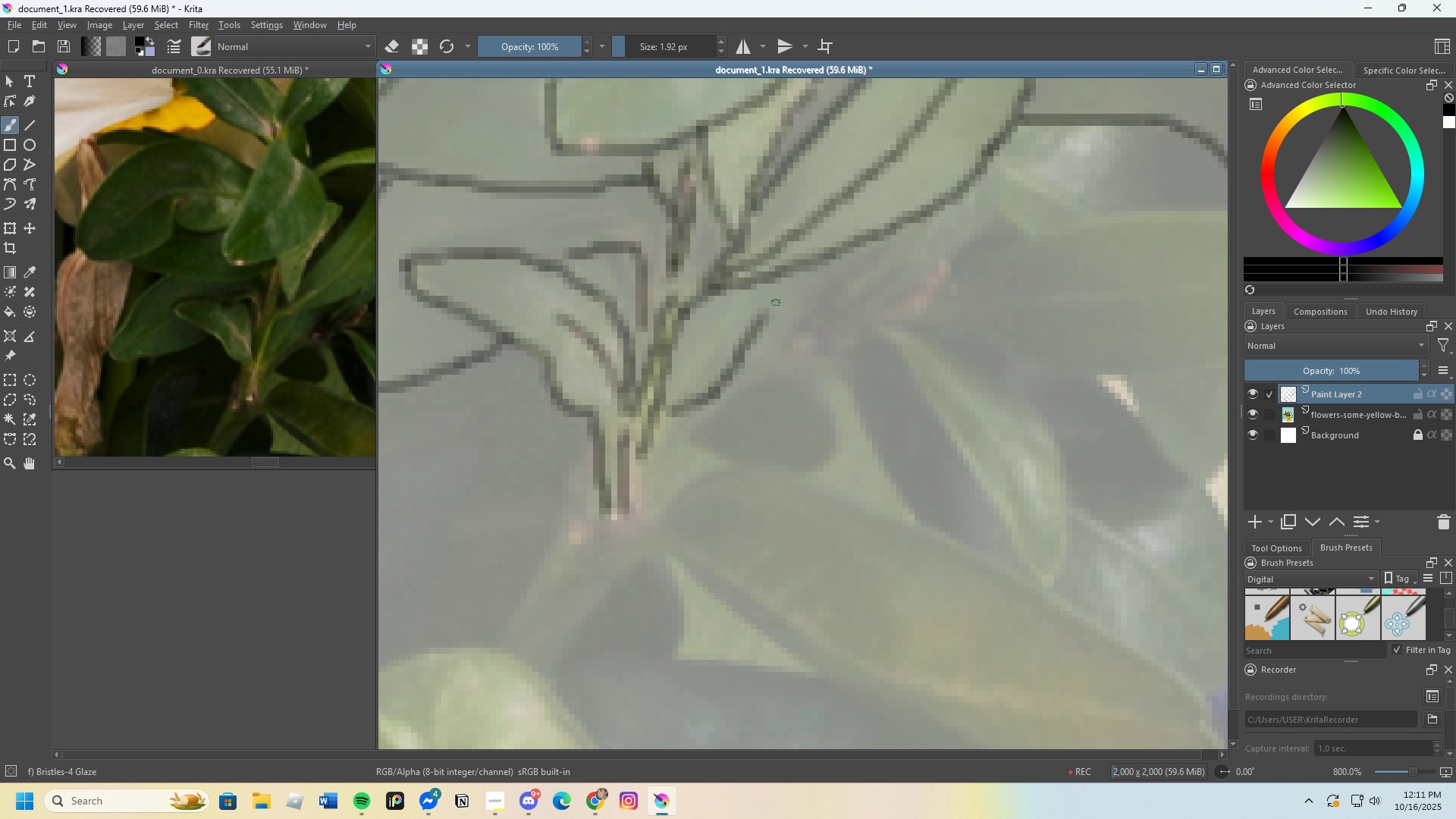 
key(Control+Z)
 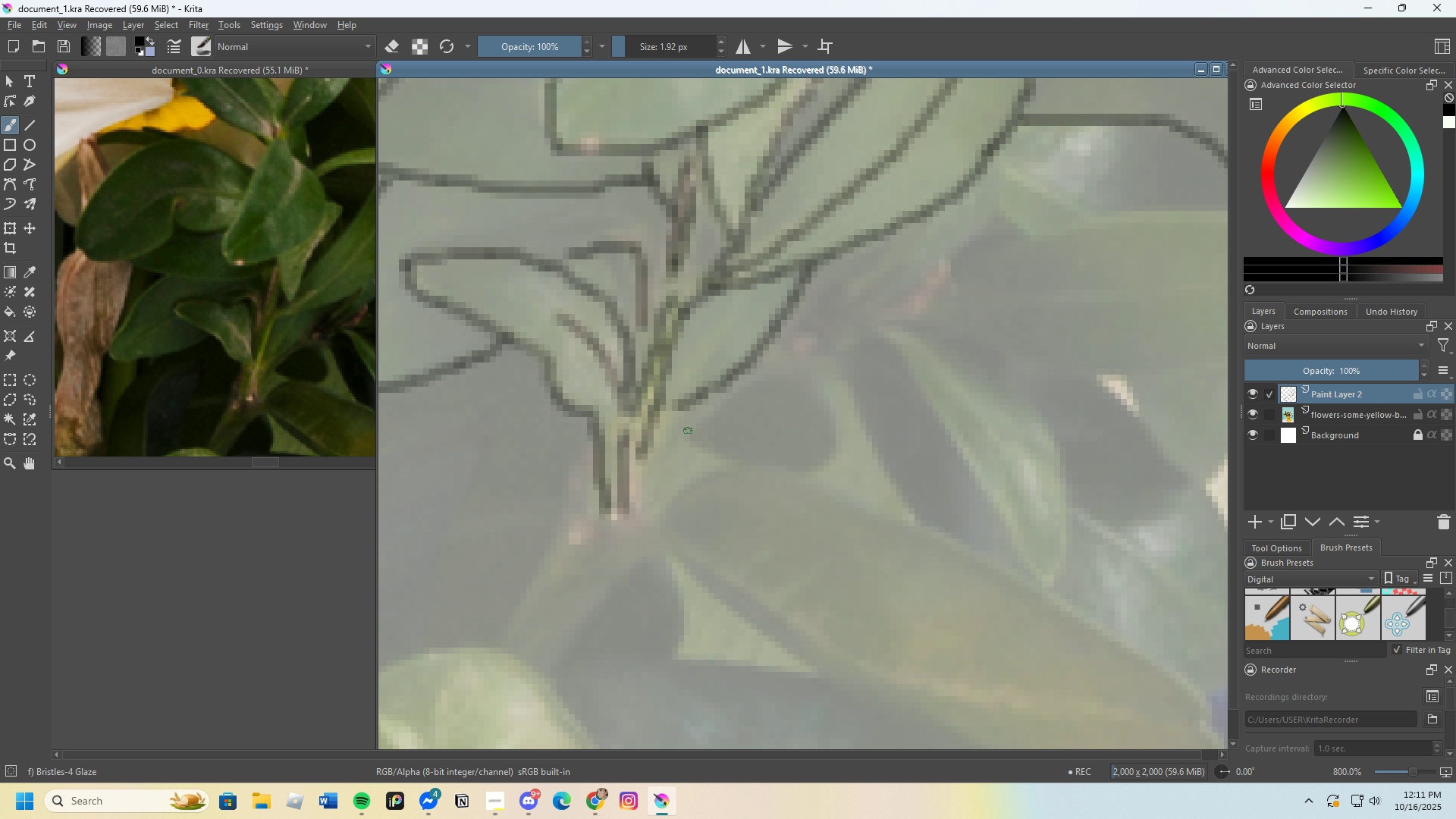 
wait(10.98)
 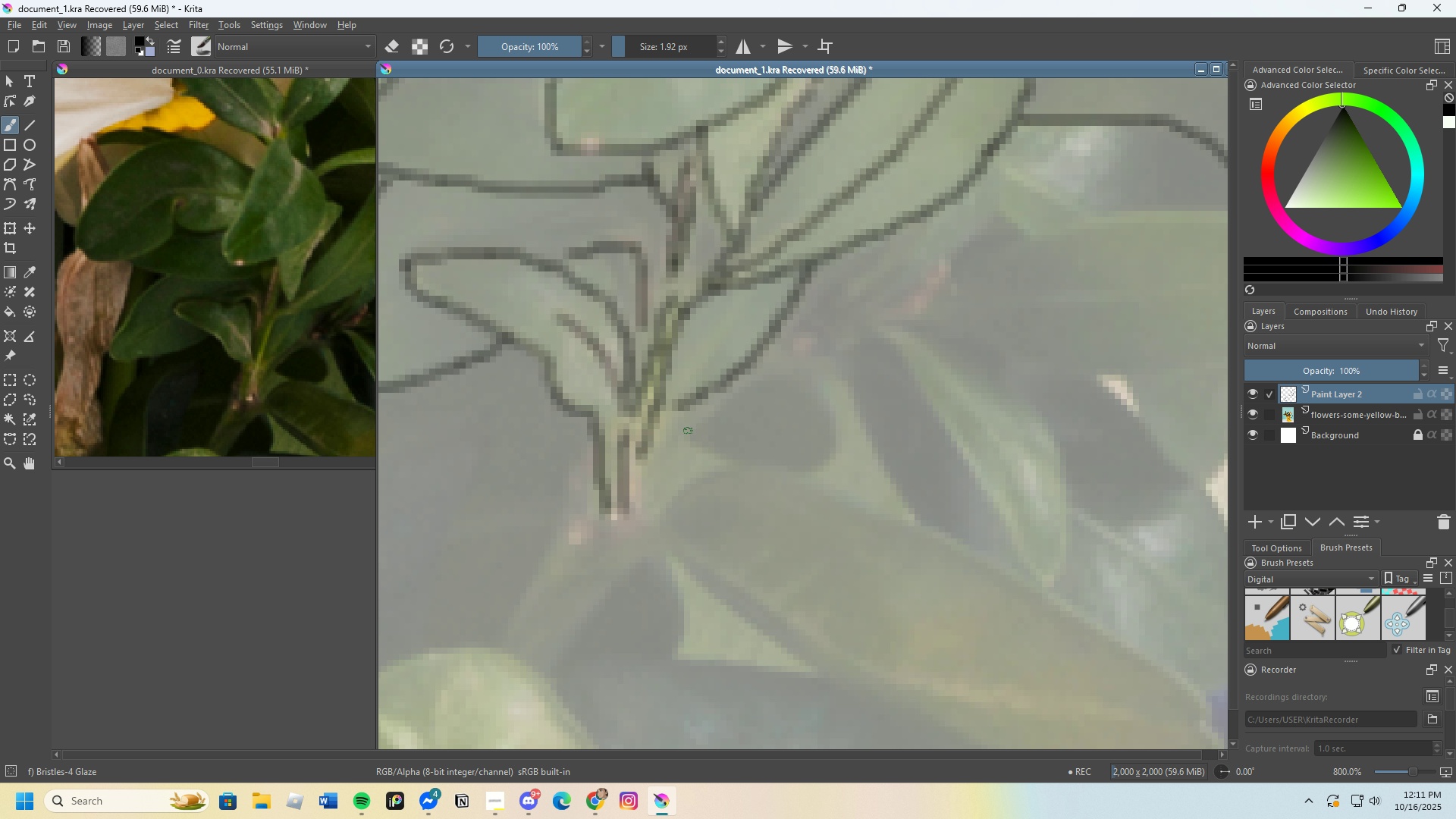 
scroll: coordinate [640, 419], scroll_direction: down, amount: 1.0
 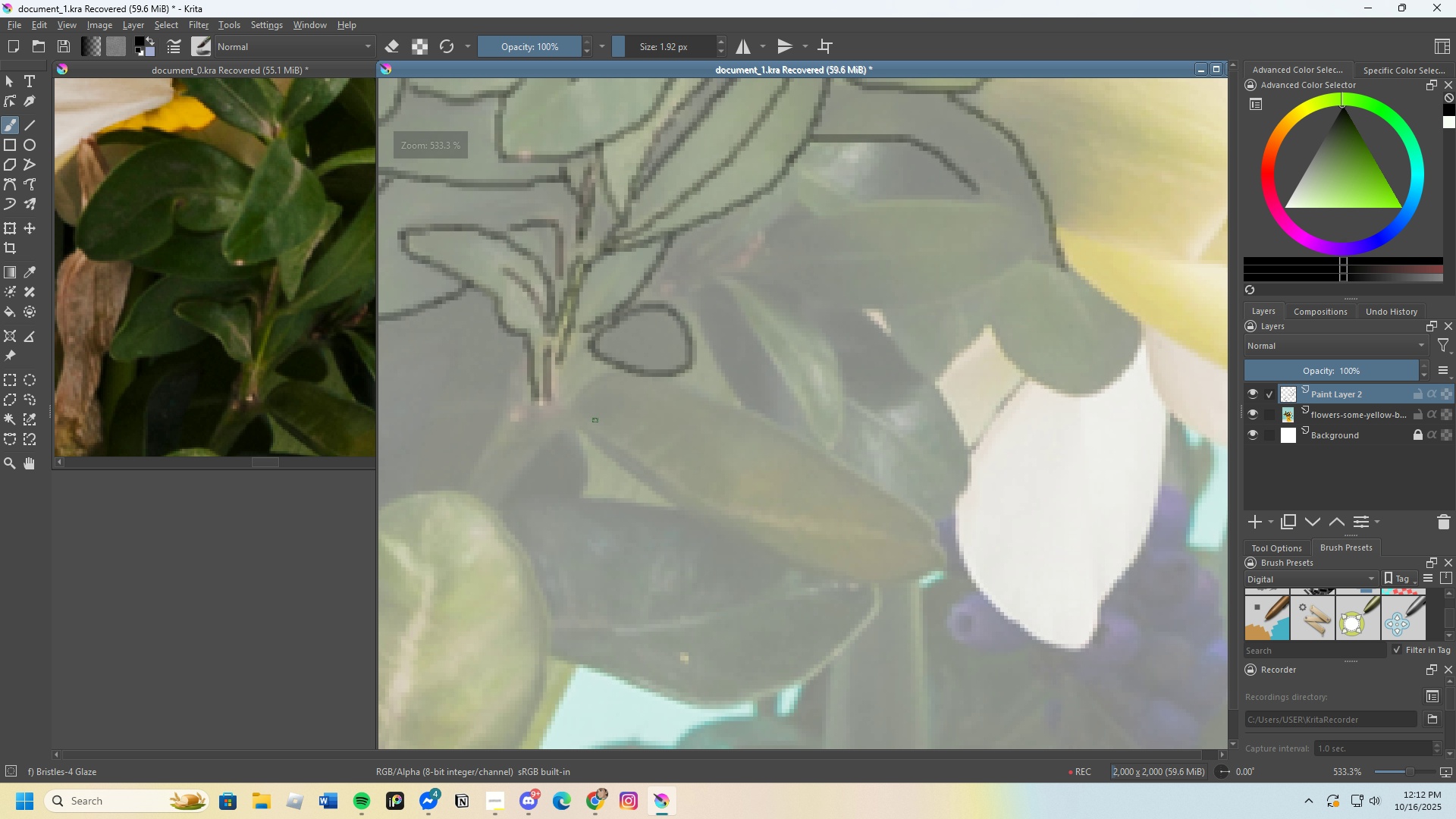 
scroll: coordinate [595, 420], scroll_direction: up, amount: 1.0
 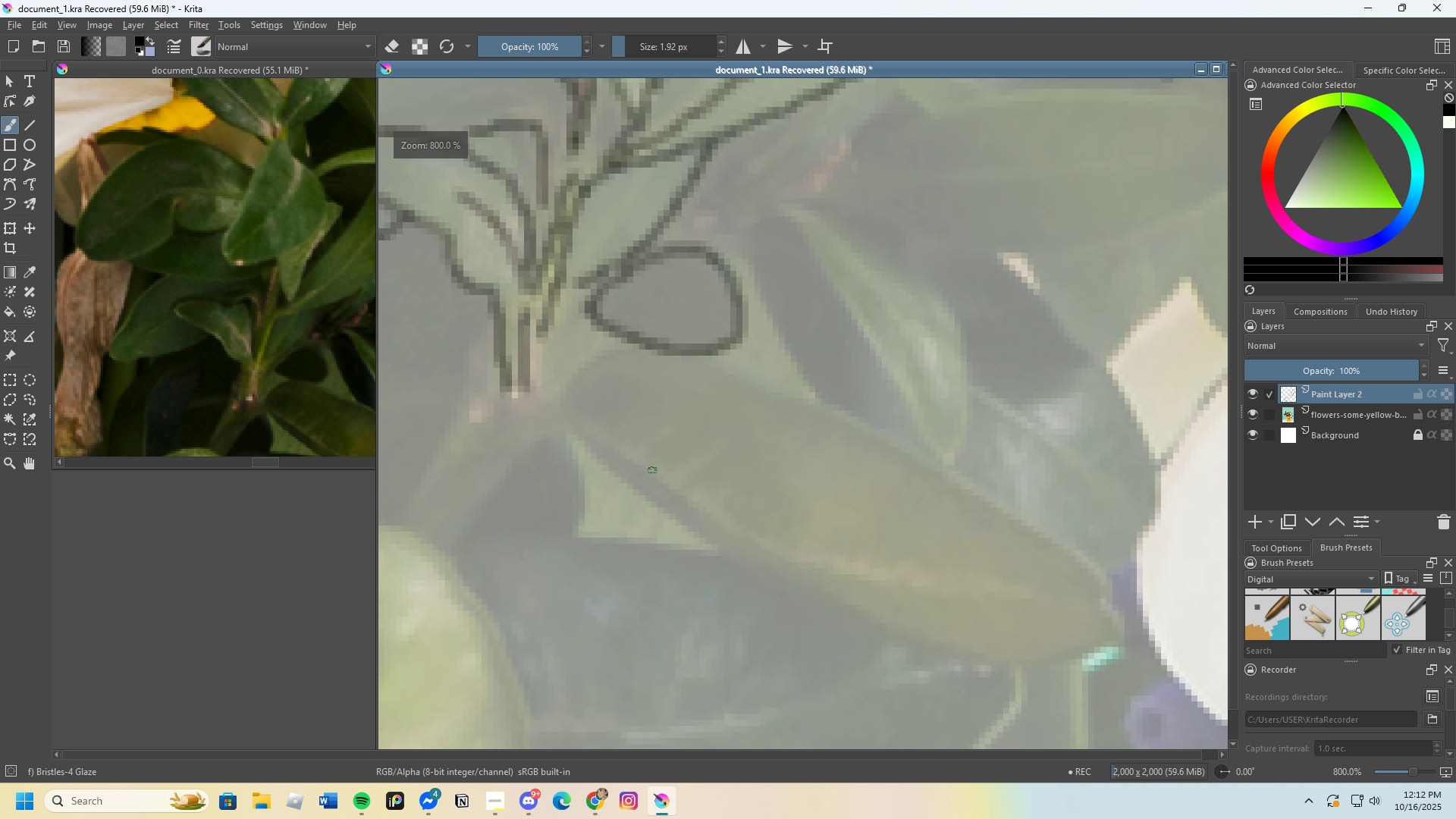 
scroll: coordinate [604, 374], scroll_direction: down, amount: 2.0
 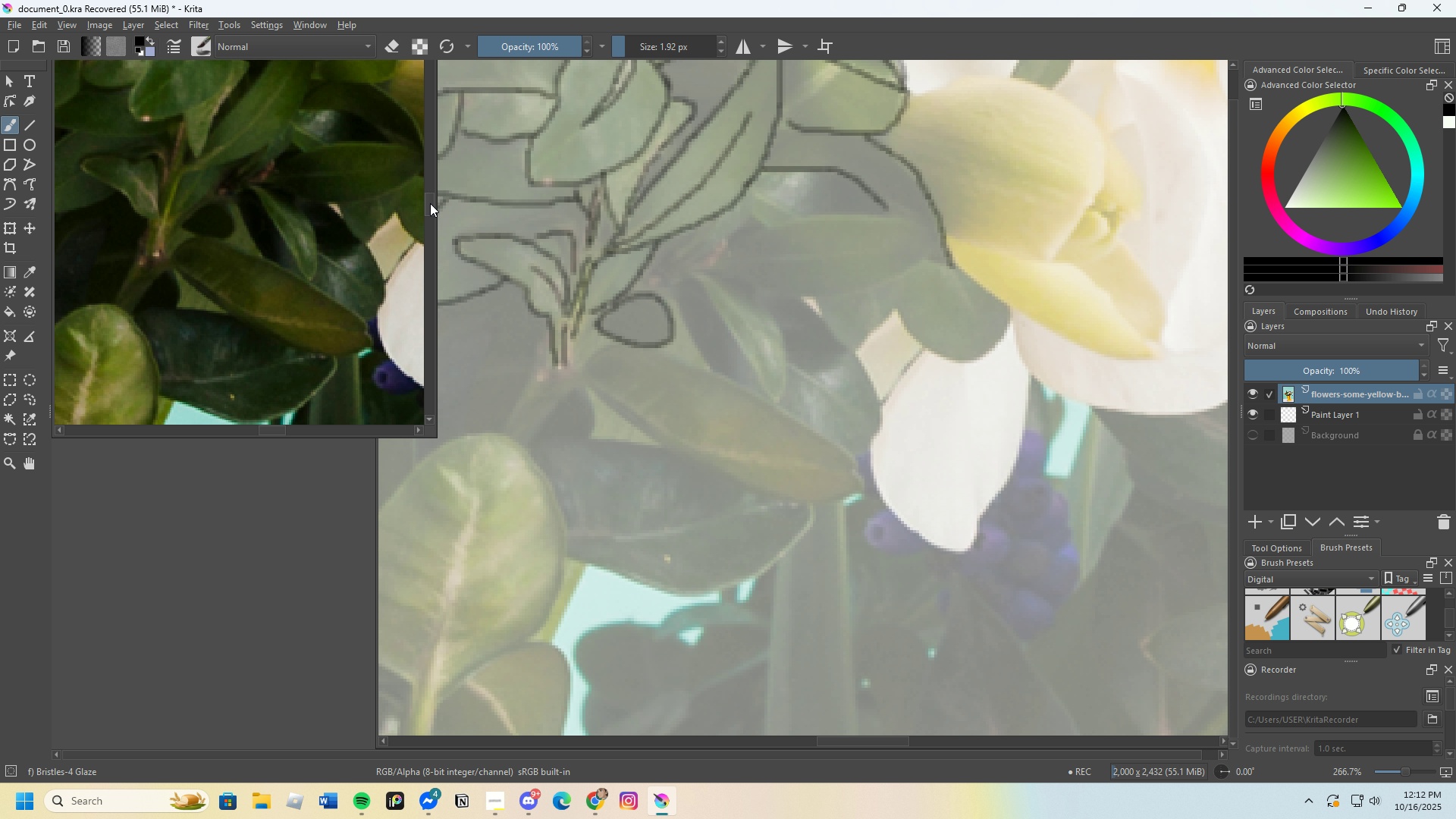 
scroll: coordinate [660, 419], scroll_direction: up, amount: 2.0
 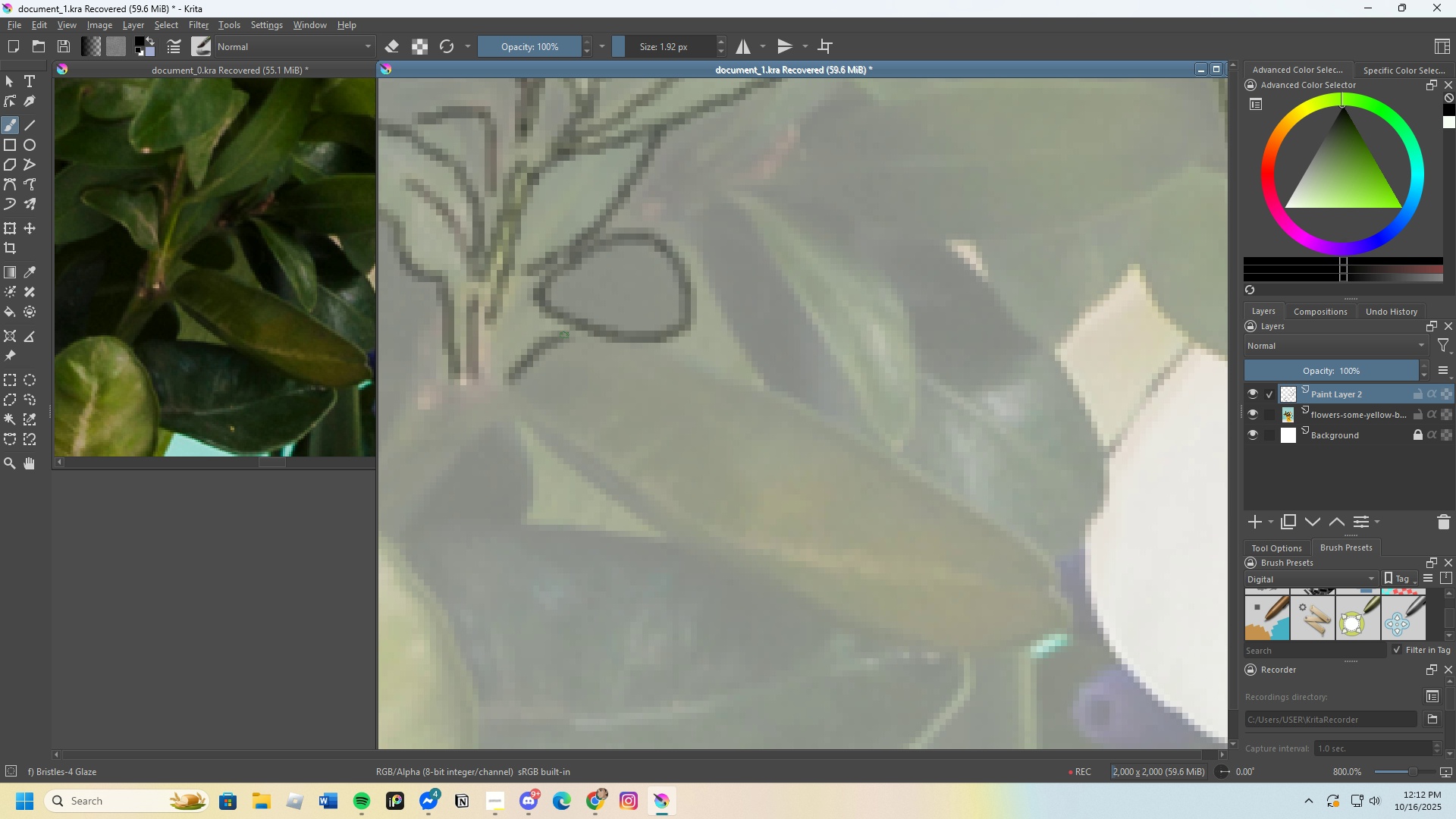 
scroll: coordinate [526, 344], scroll_direction: down, amount: 1.0
 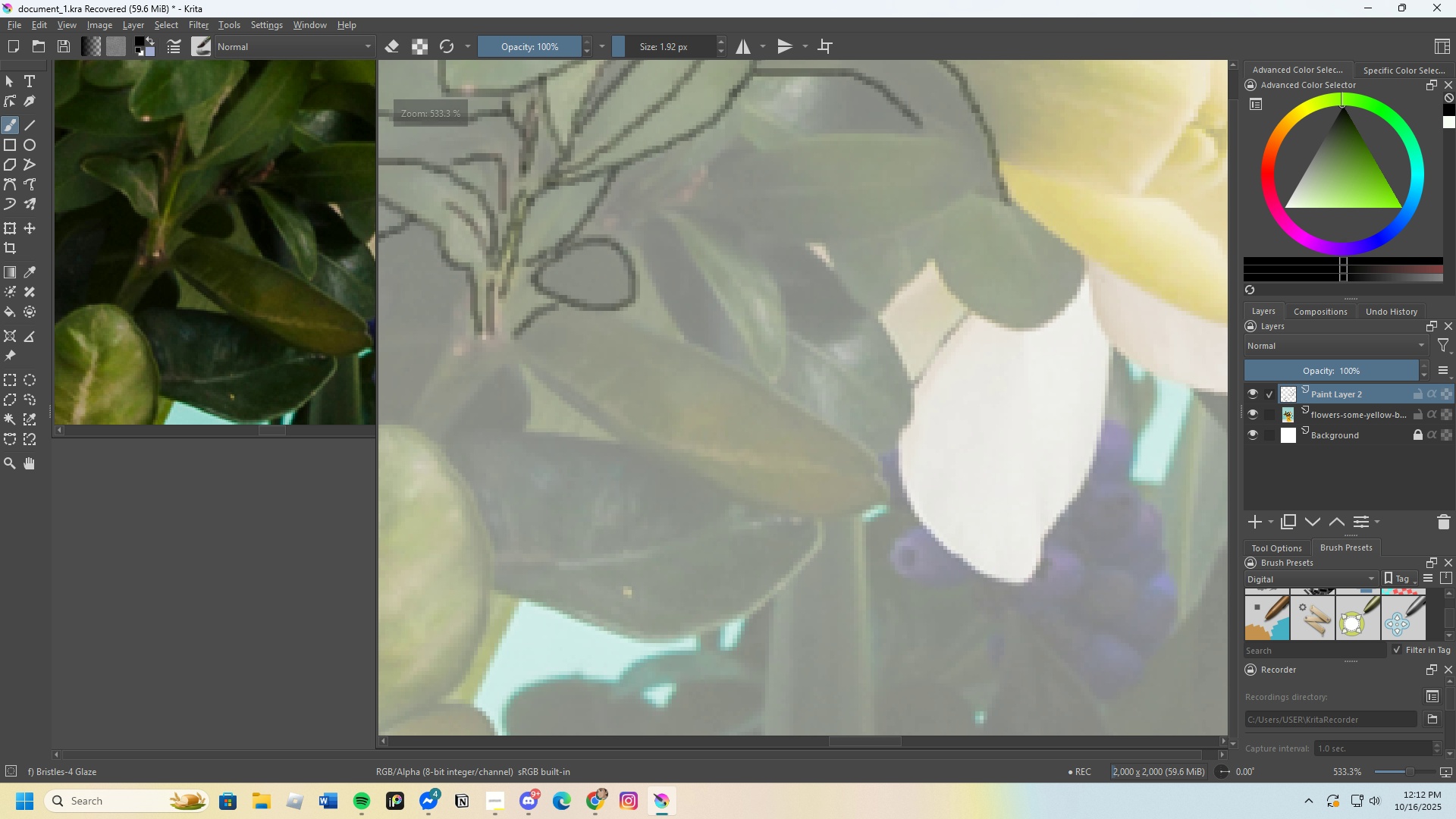 
scroll: coordinate [695, 376], scroll_direction: up, amount: 2.0
 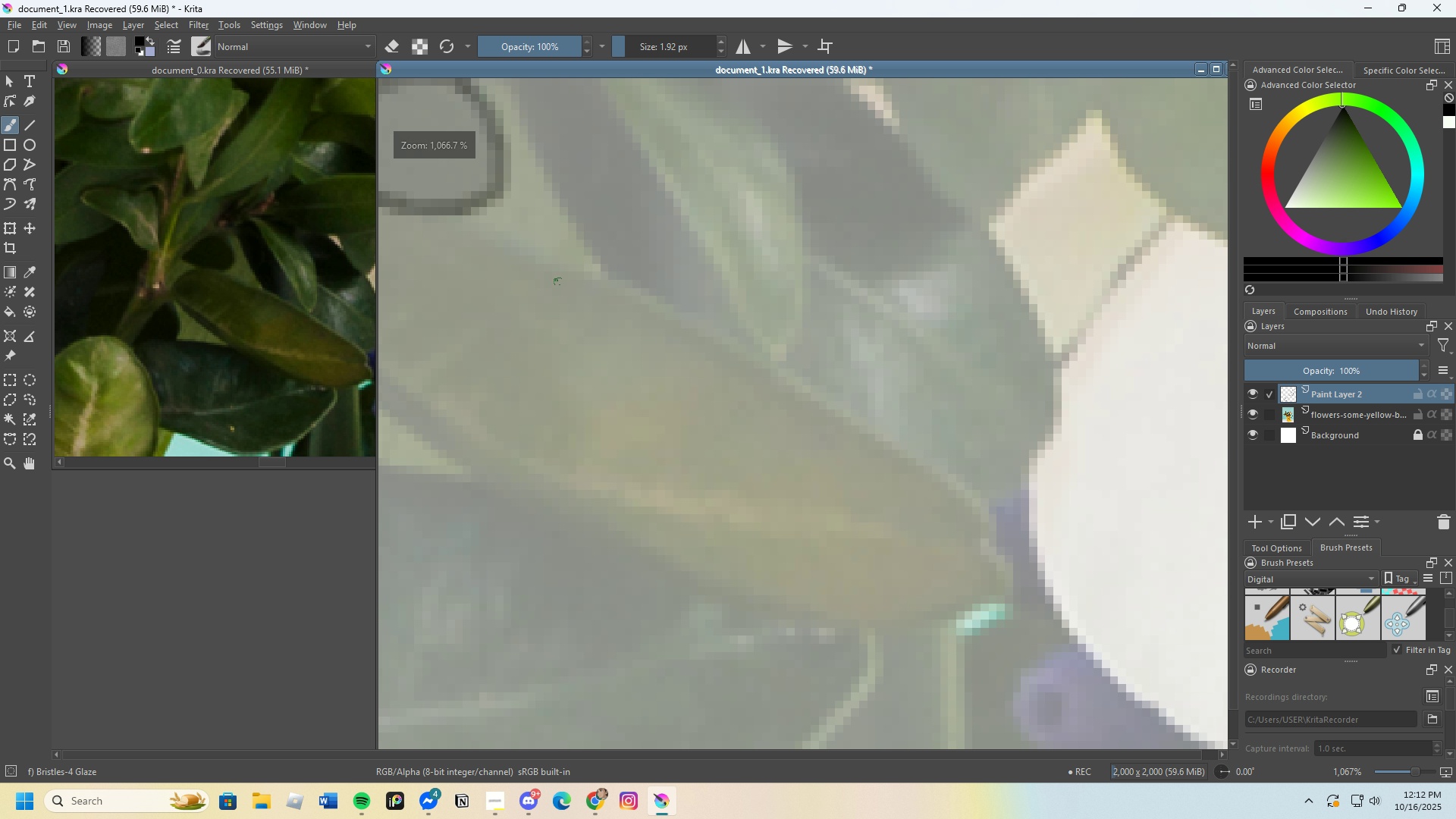 
scroll: coordinate [536, 284], scroll_direction: down, amount: 1.0
 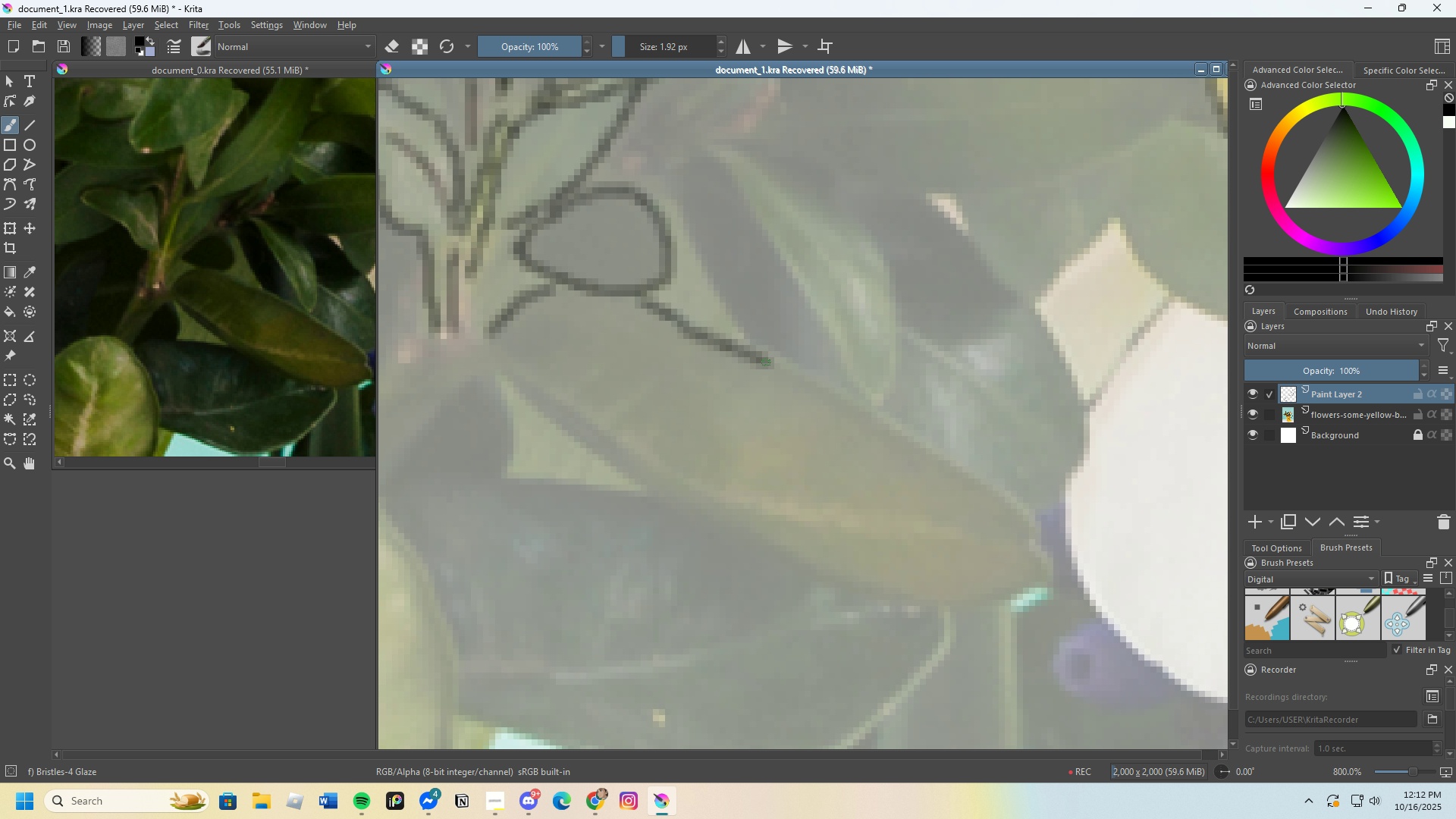 
key(Control+Z)
 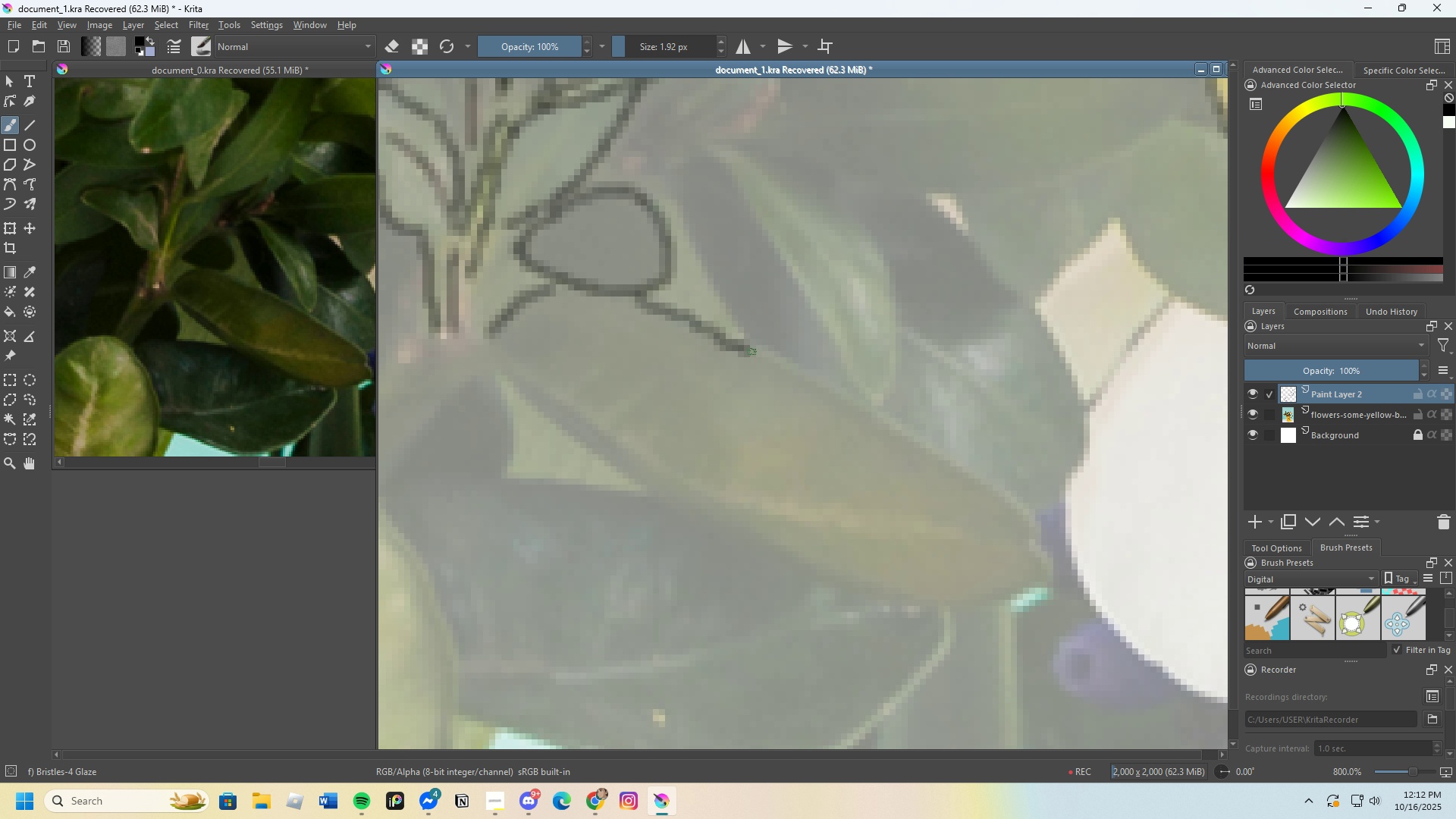 
key(Control+Z)
 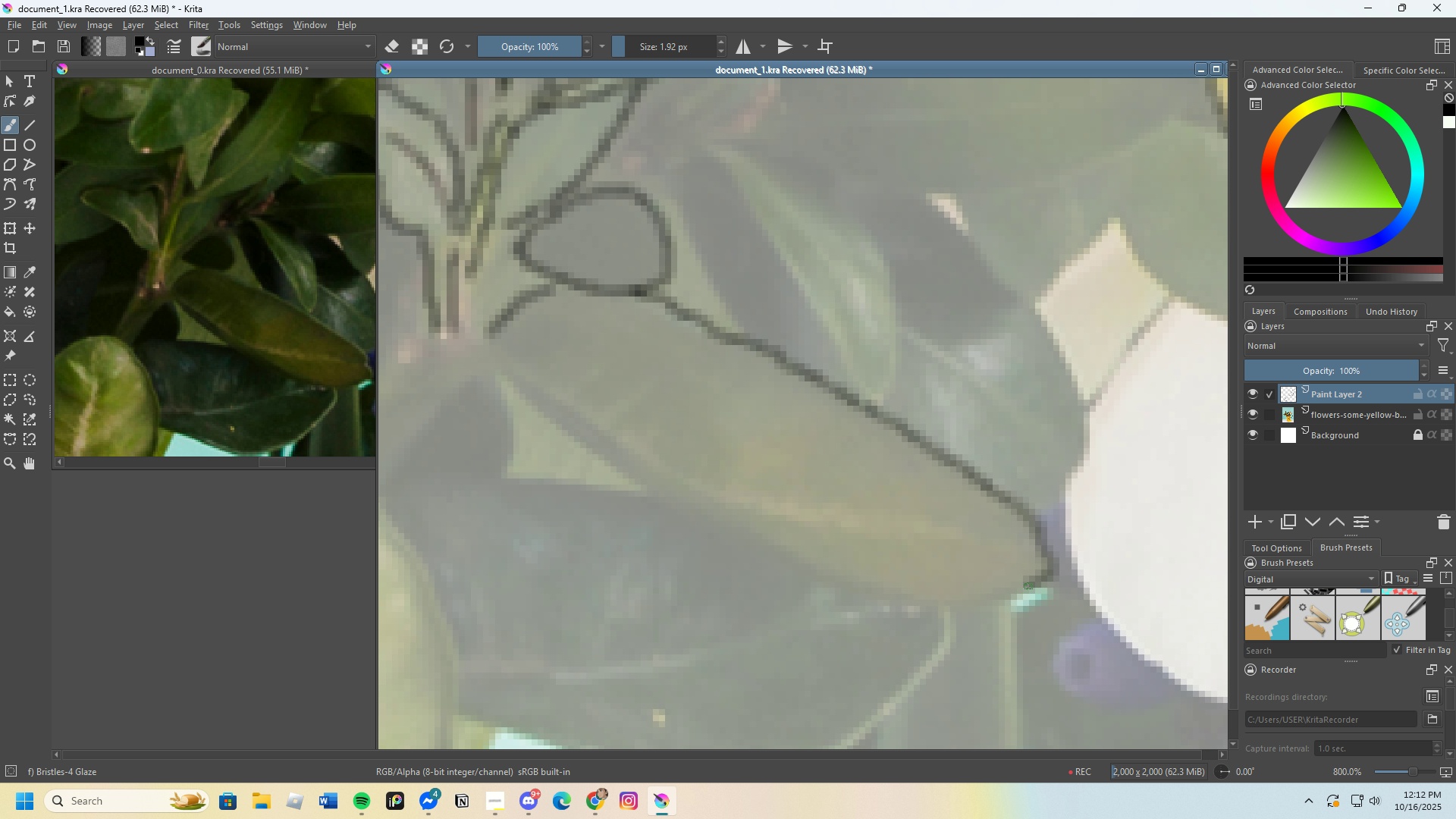 
wait(10.16)
 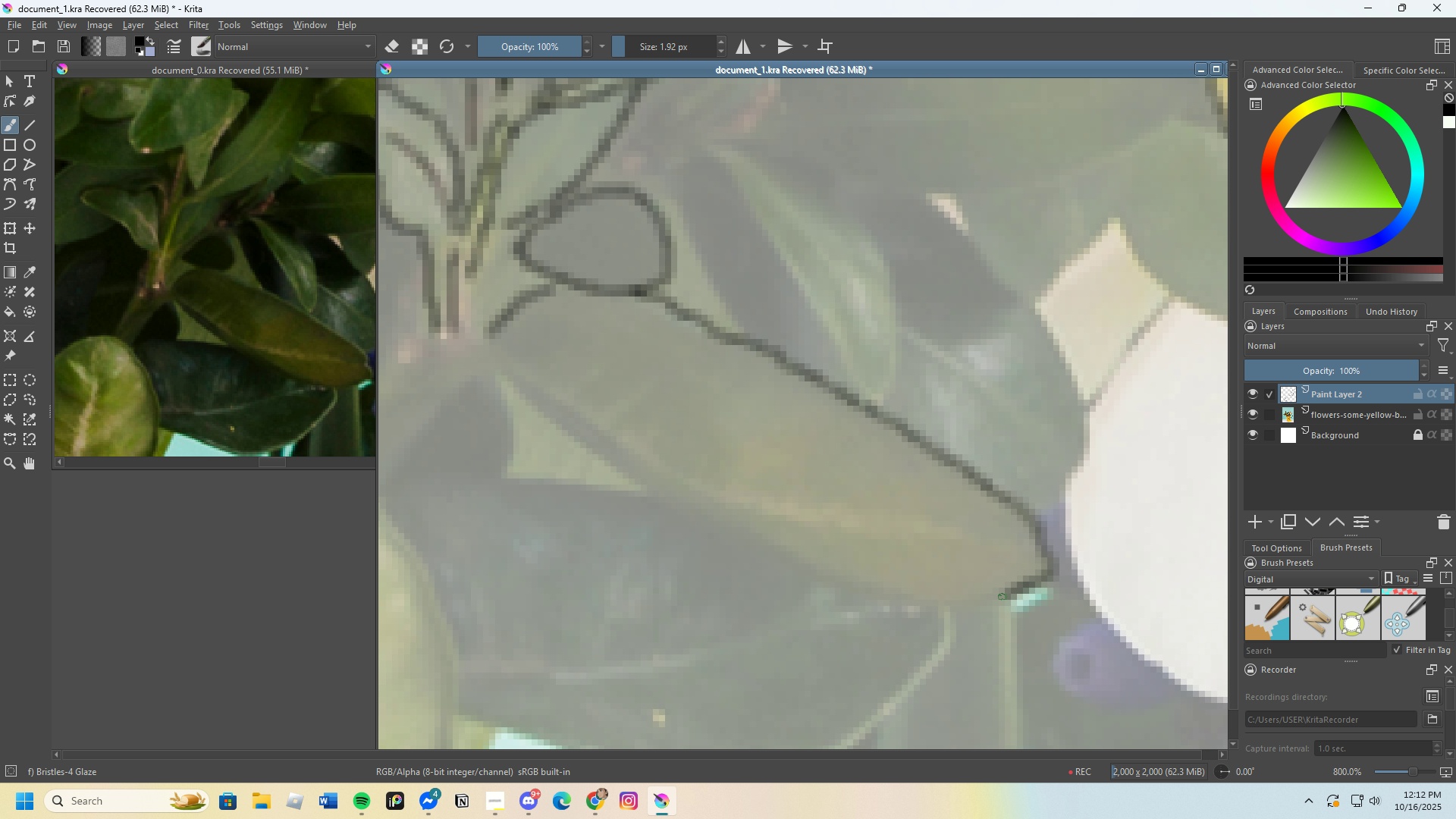 
key(Control+Z)
 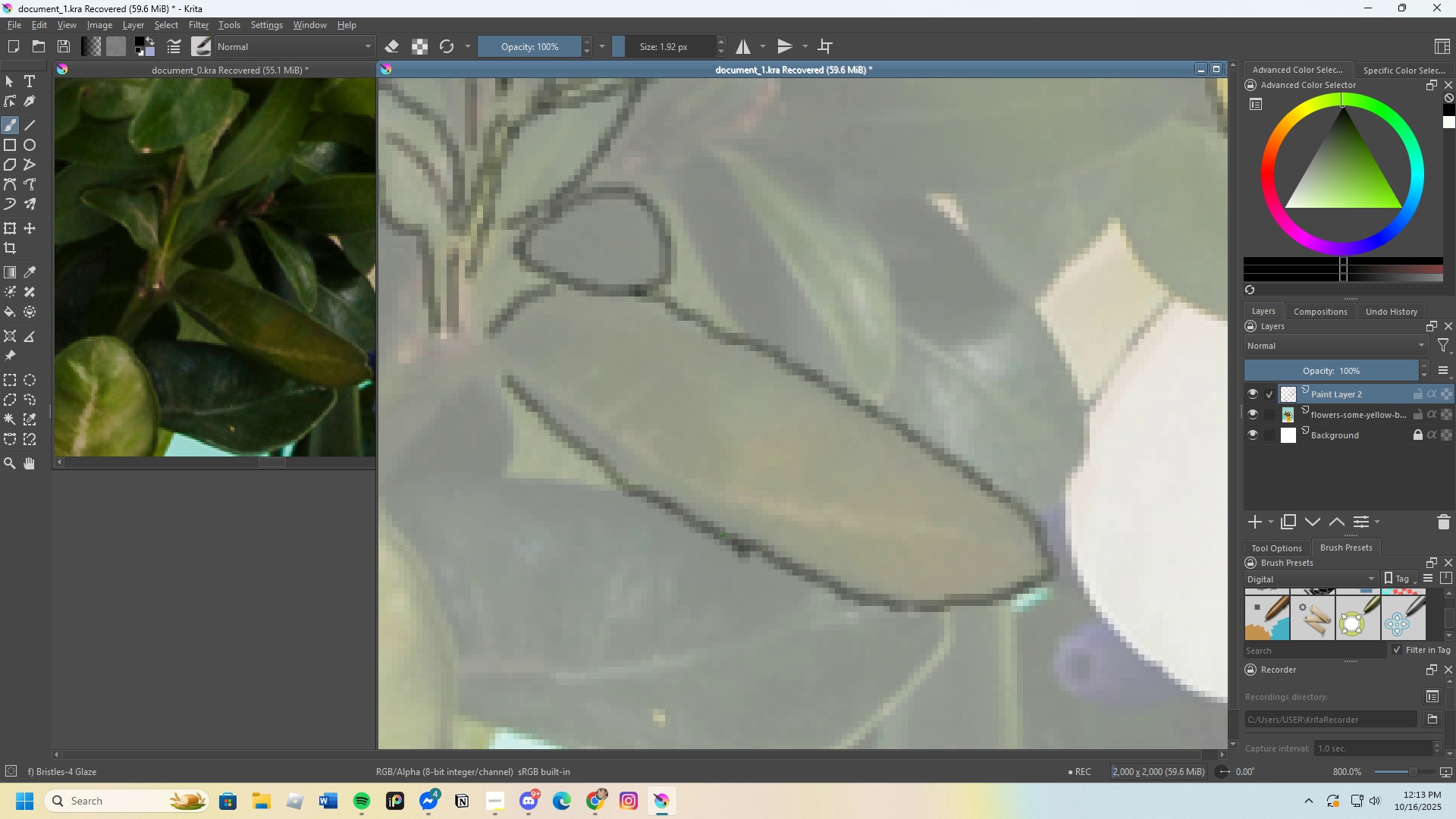 
wait(35.66)
 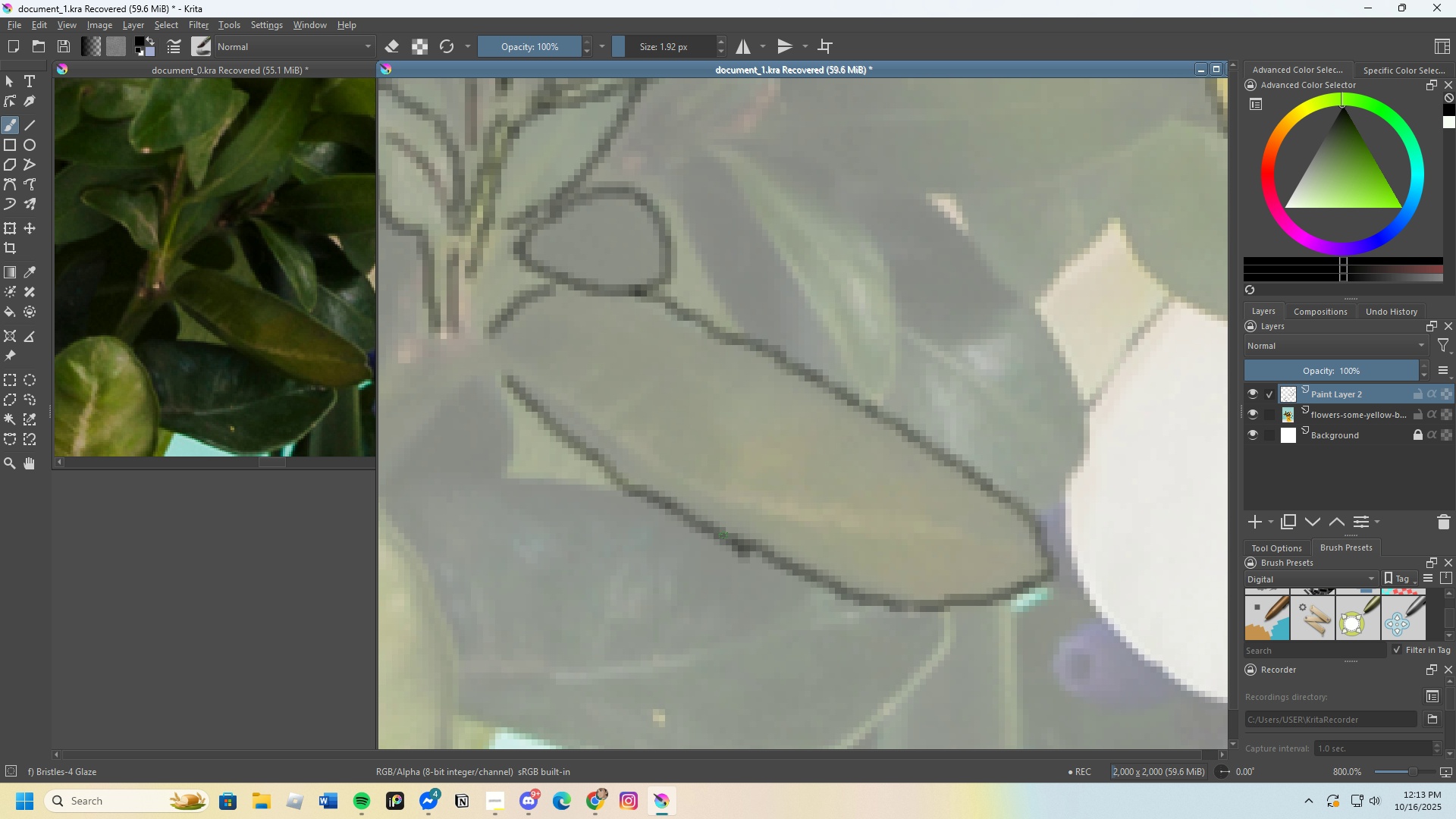 
key(Control+ControlLeft)
 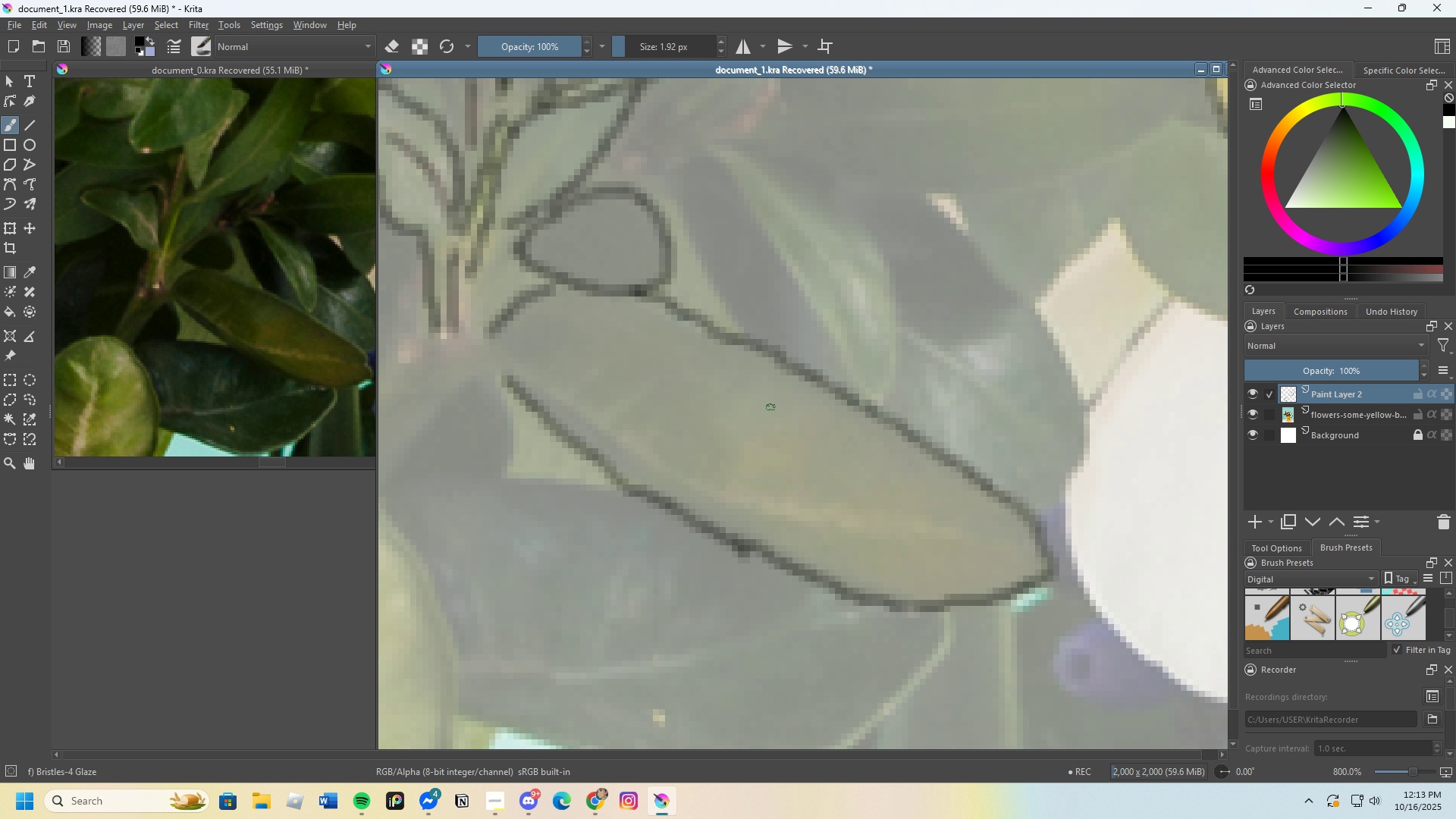 
key(Control+Z)
 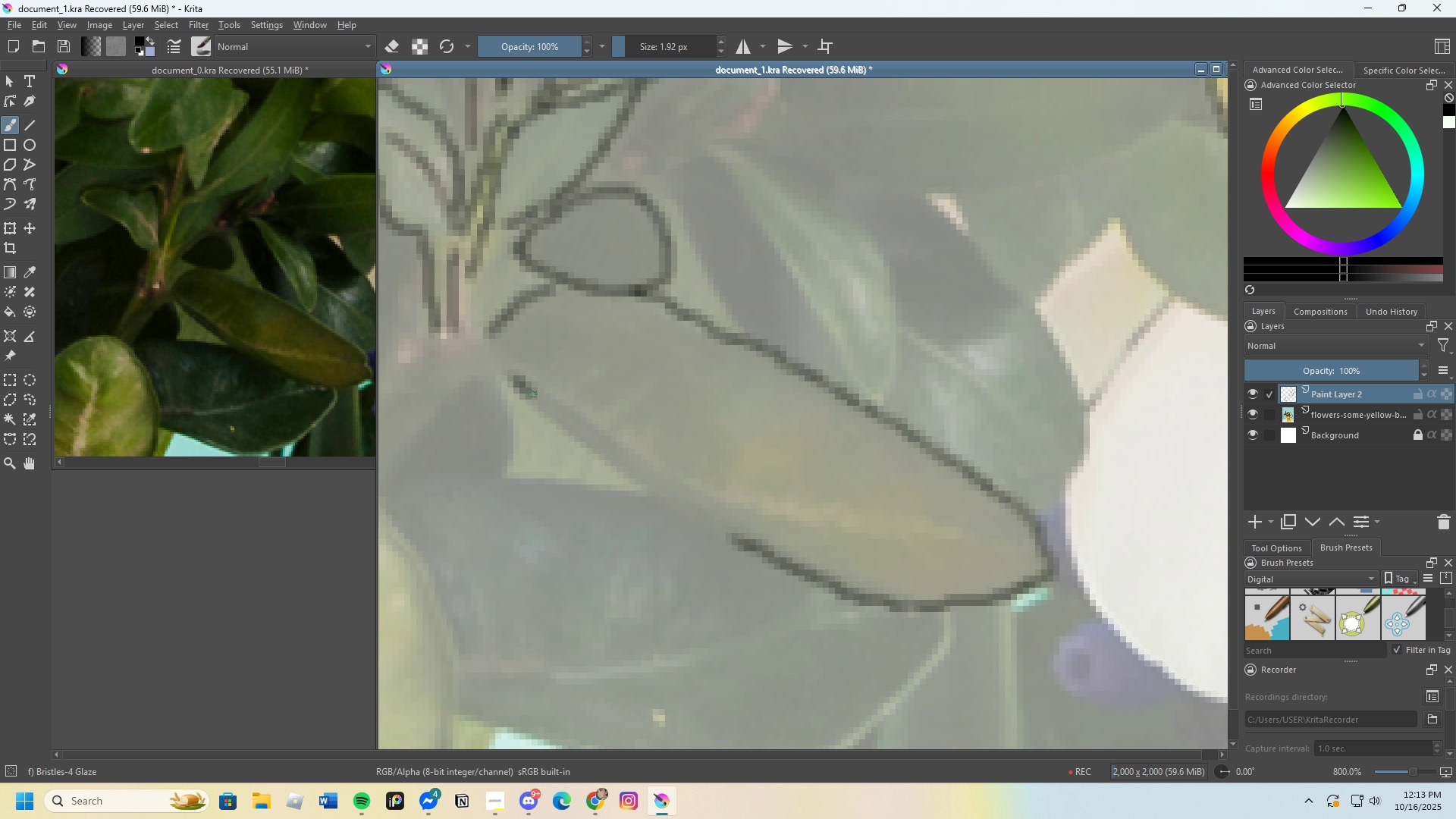 
key(Control+Z)
 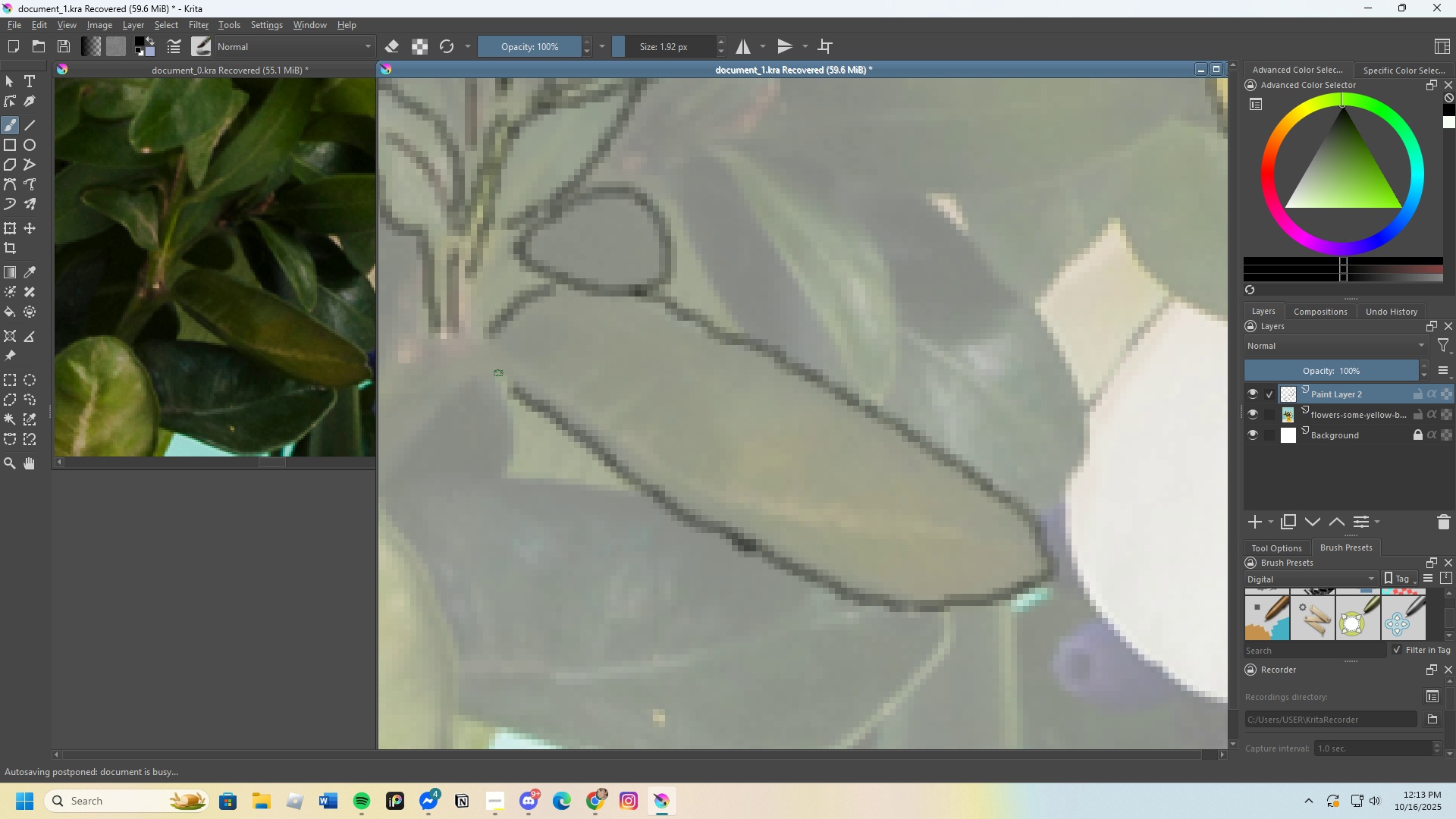 
wait(7.69)
 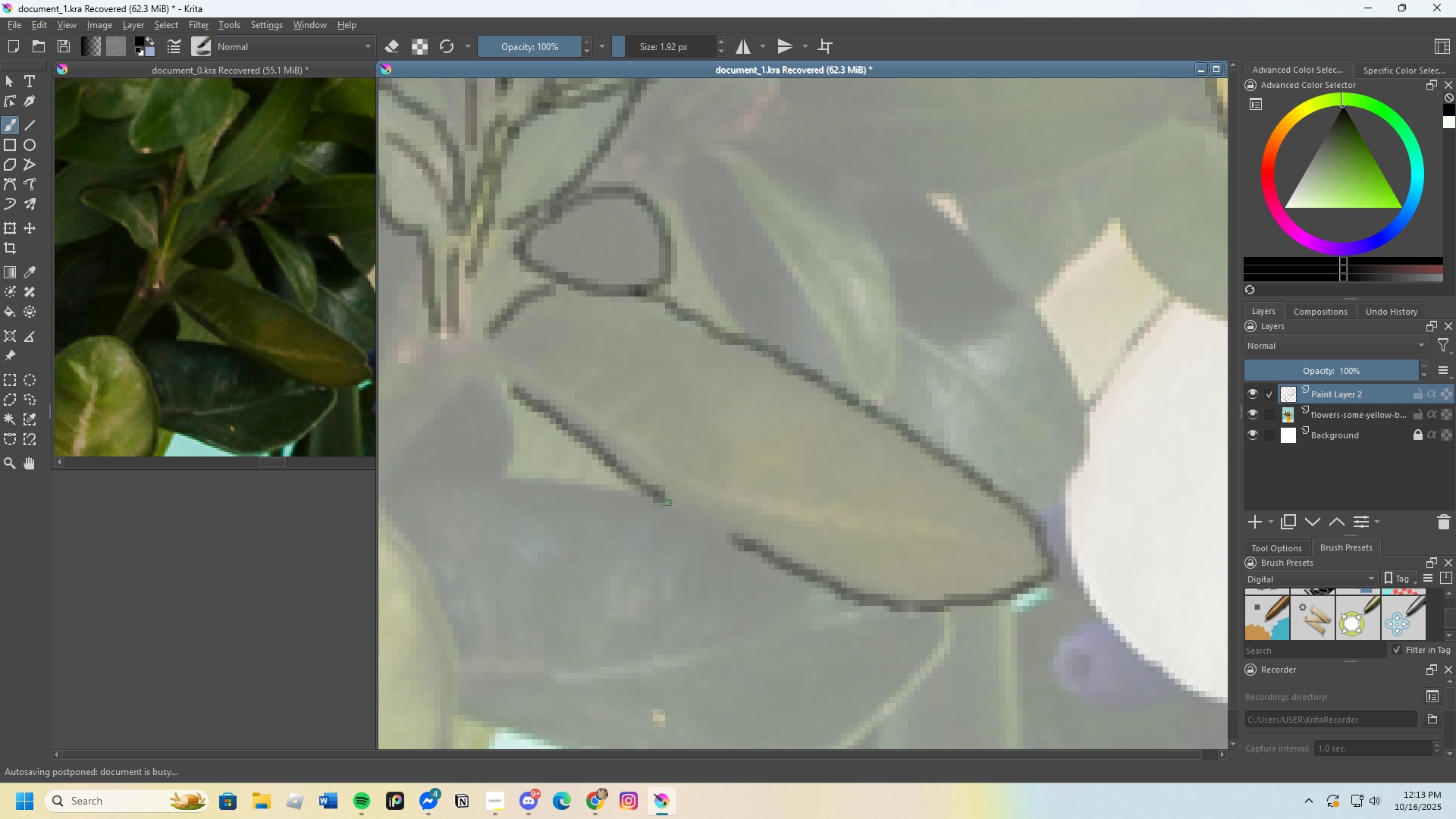 
scroll: coordinate [681, 419], scroll_direction: down, amount: 2.0
 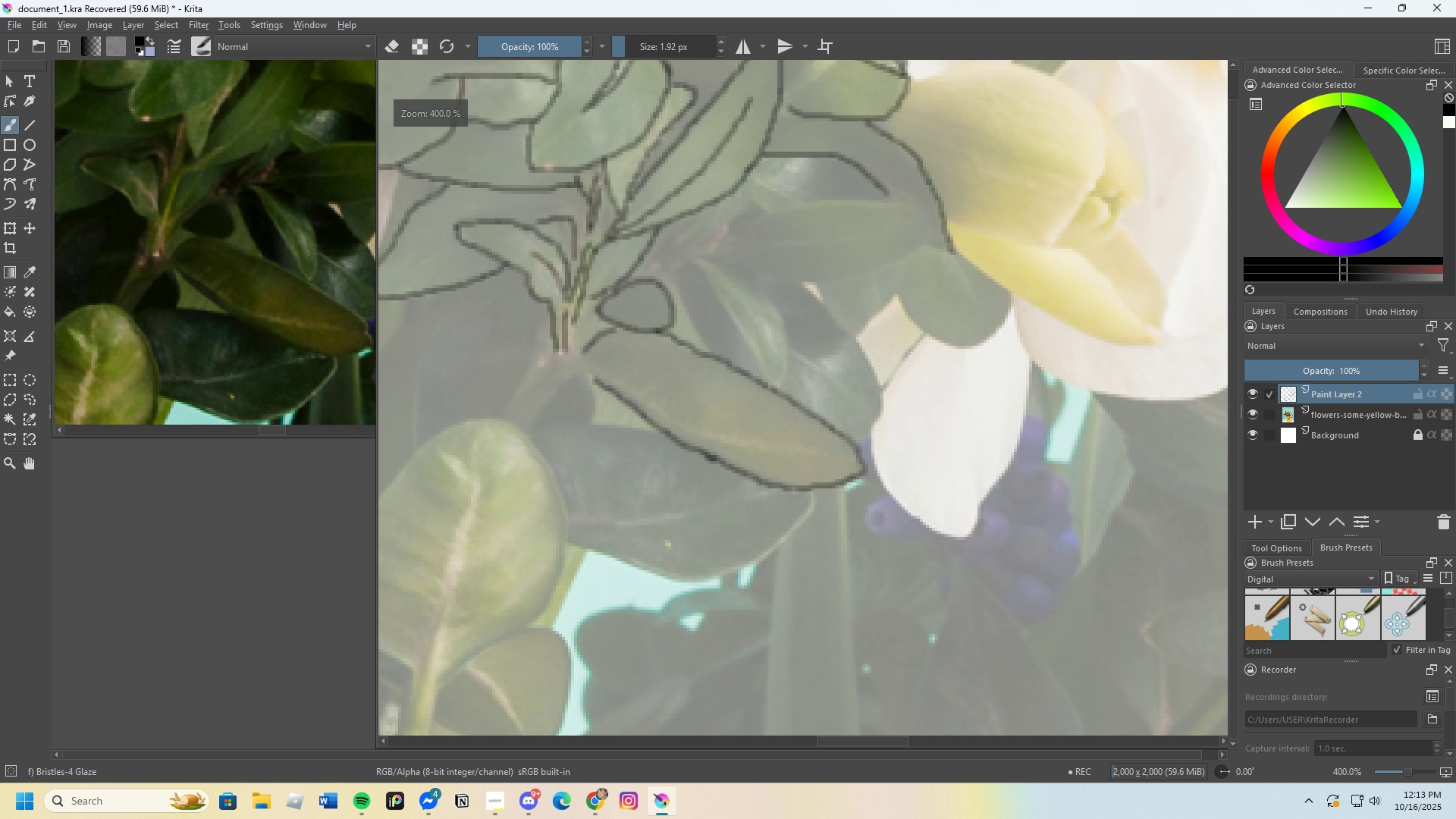 
scroll: coordinate [565, 428], scroll_direction: up, amount: 2.0
 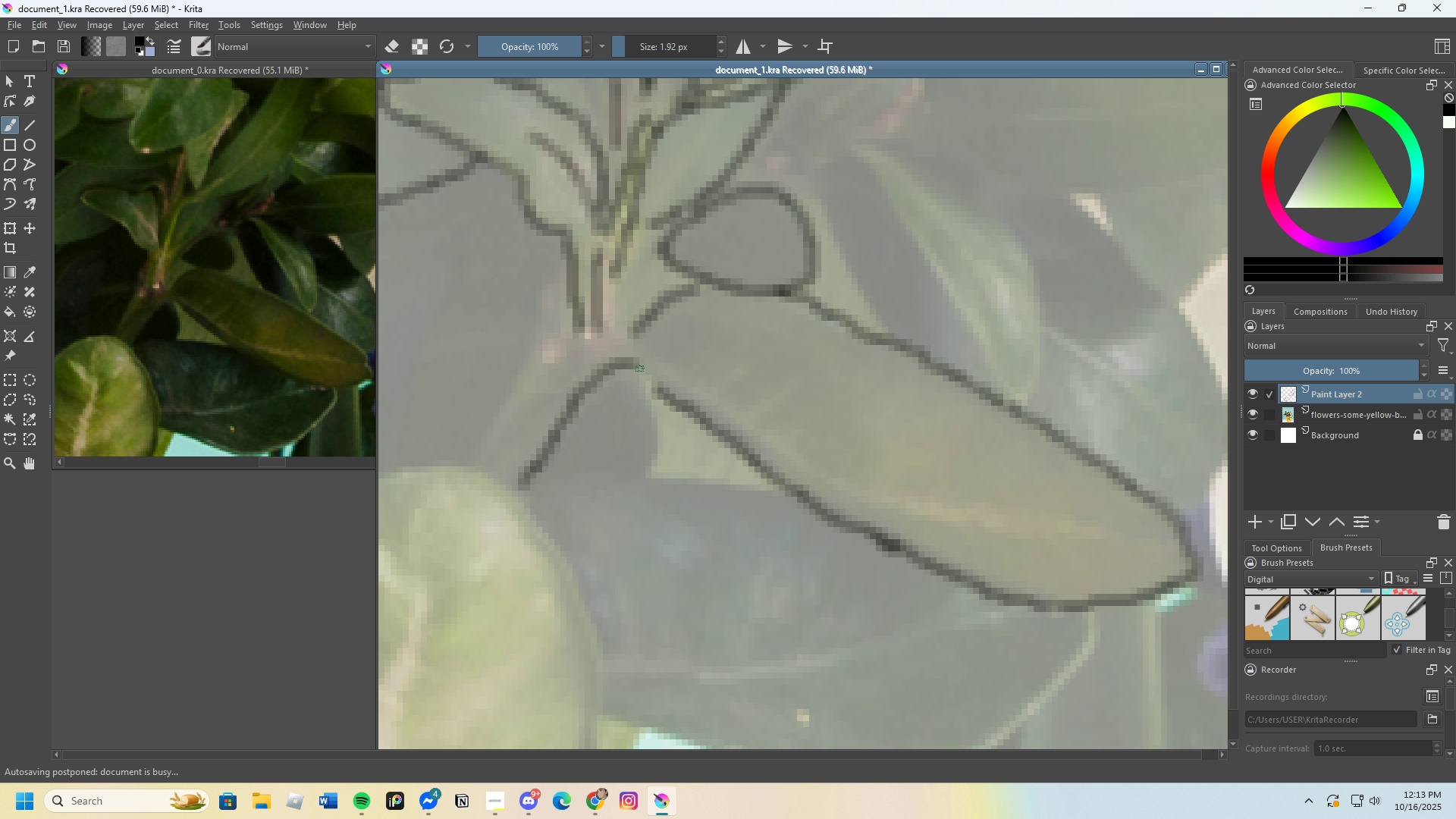 
wait(8.45)
 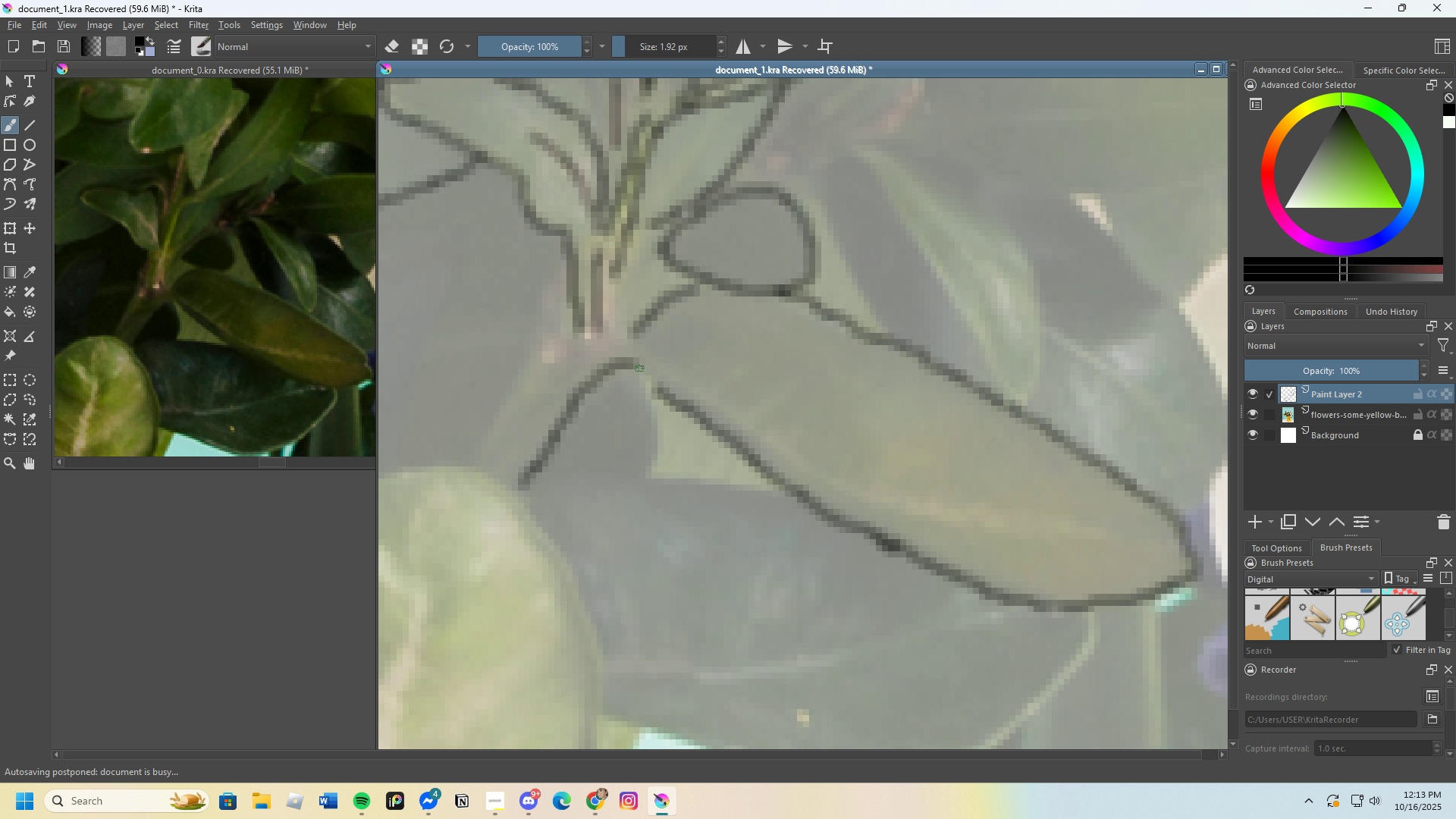 
scroll: coordinate [482, 402], scroll_direction: down, amount: 2.0
 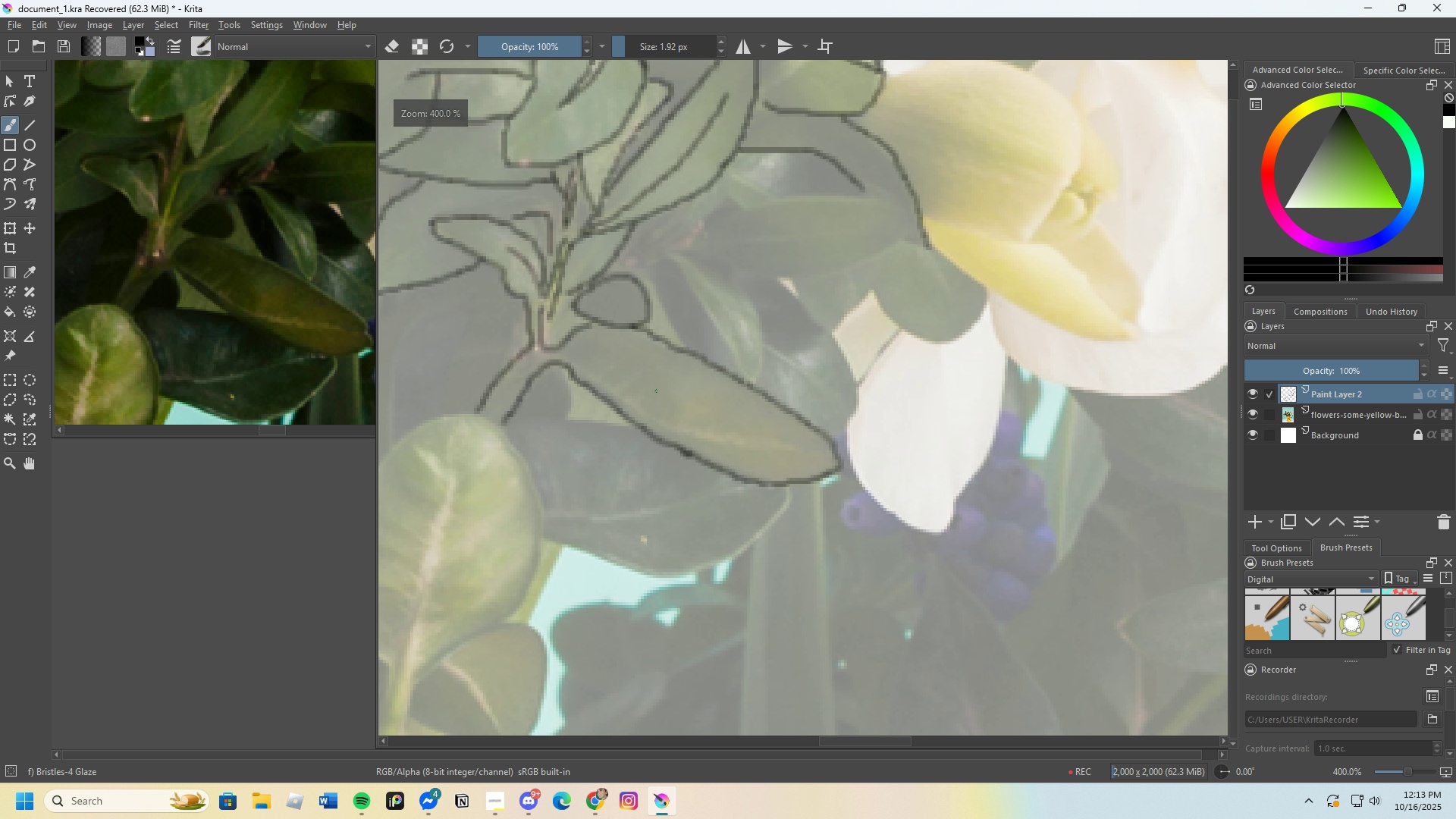 
scroll: coordinate [758, 498], scroll_direction: up, amount: 2.0
 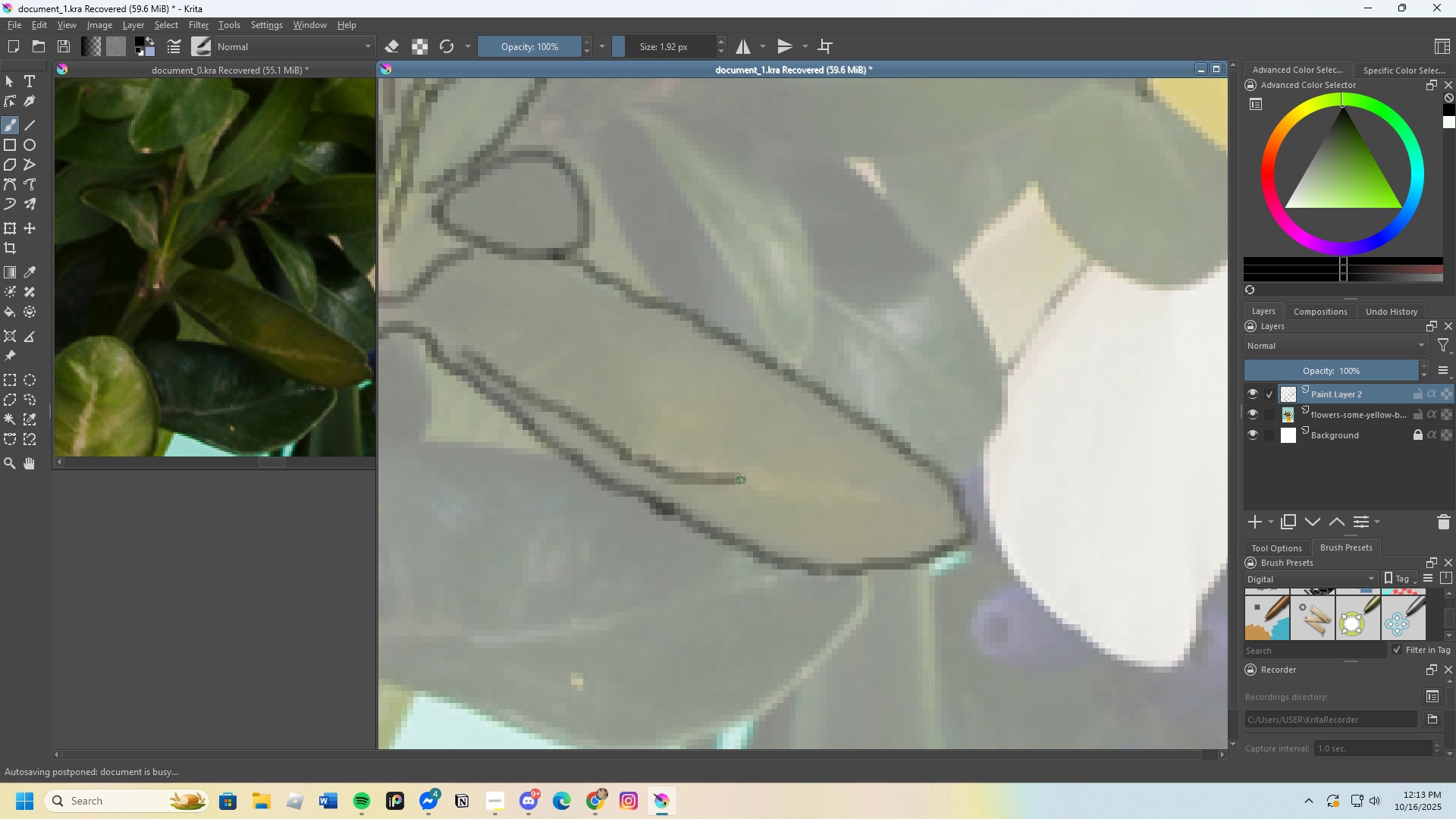 
wait(5.47)
 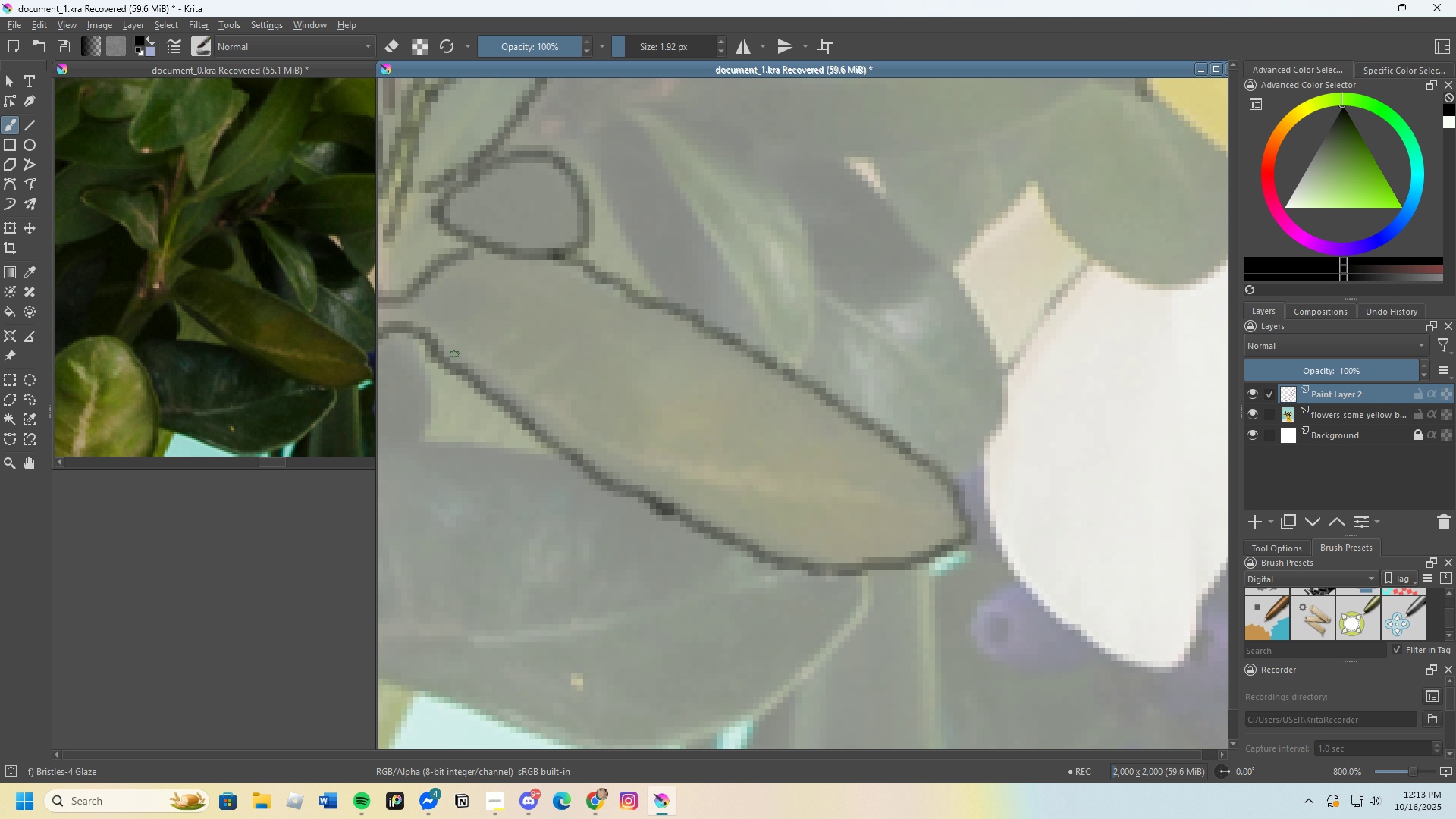 
key(Control+Z)
 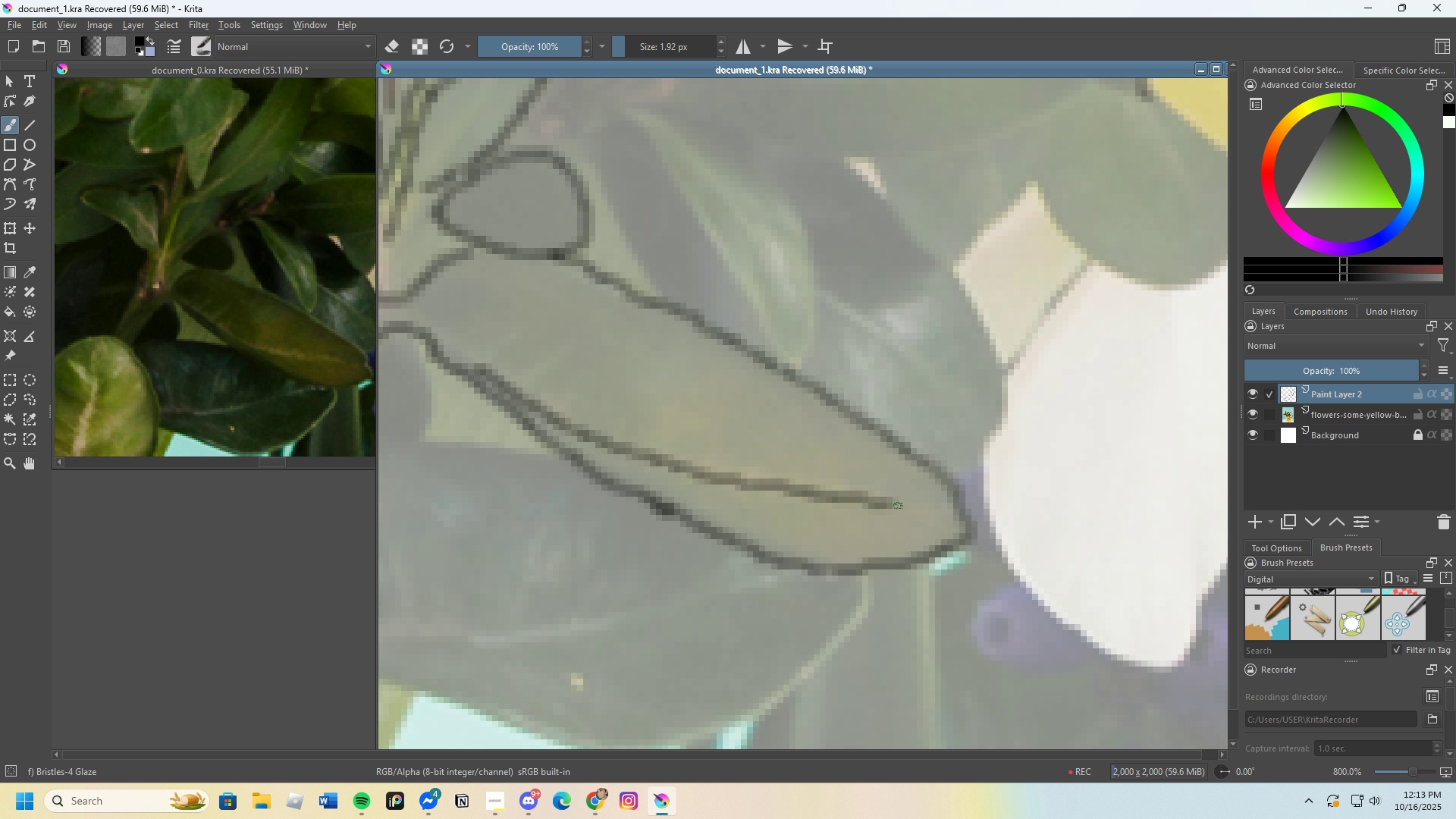 
scroll: coordinate [714, 446], scroll_direction: down, amount: 3.0
 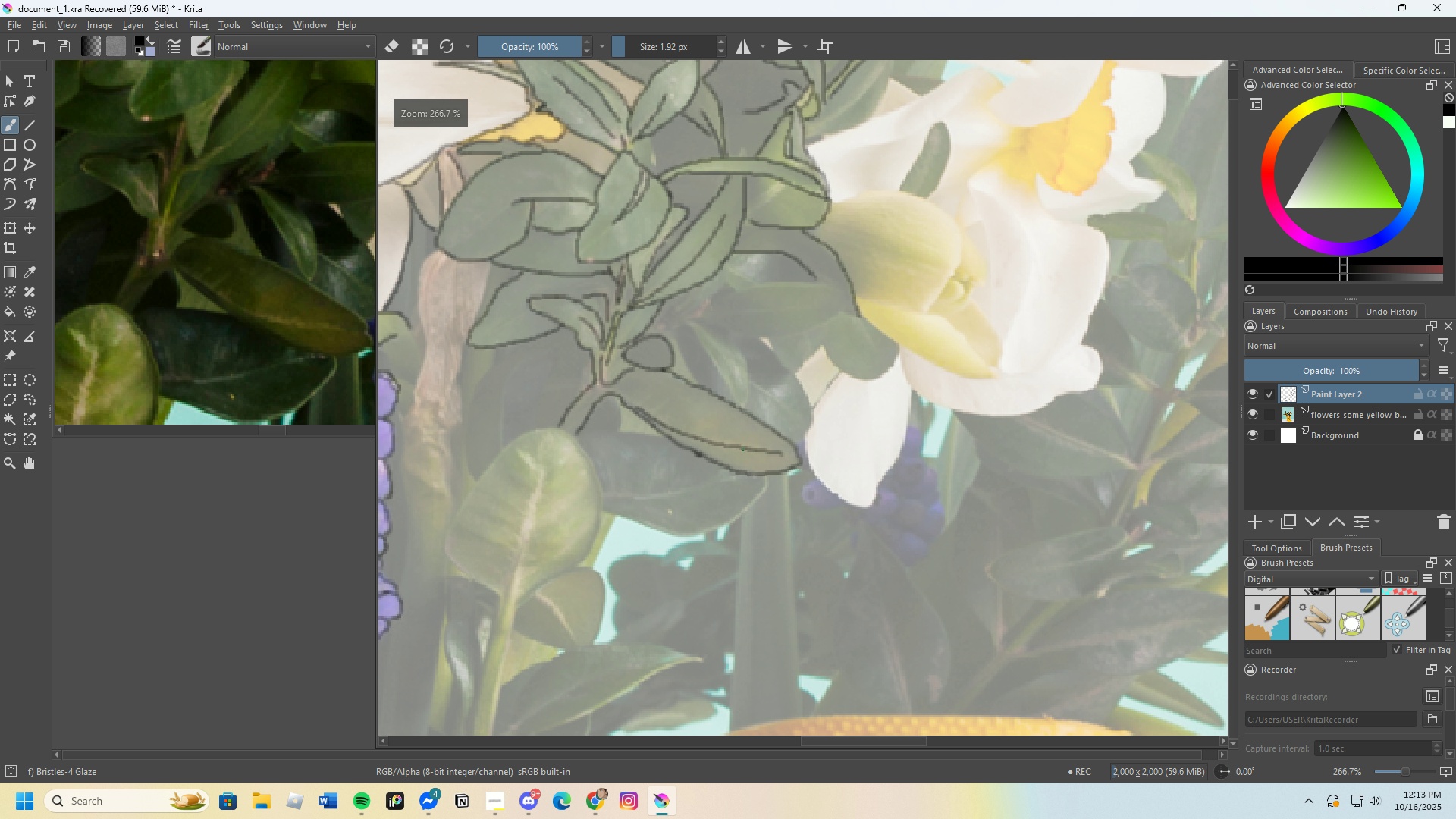 
scroll: coordinate [743, 473], scroll_direction: up, amount: 3.0
 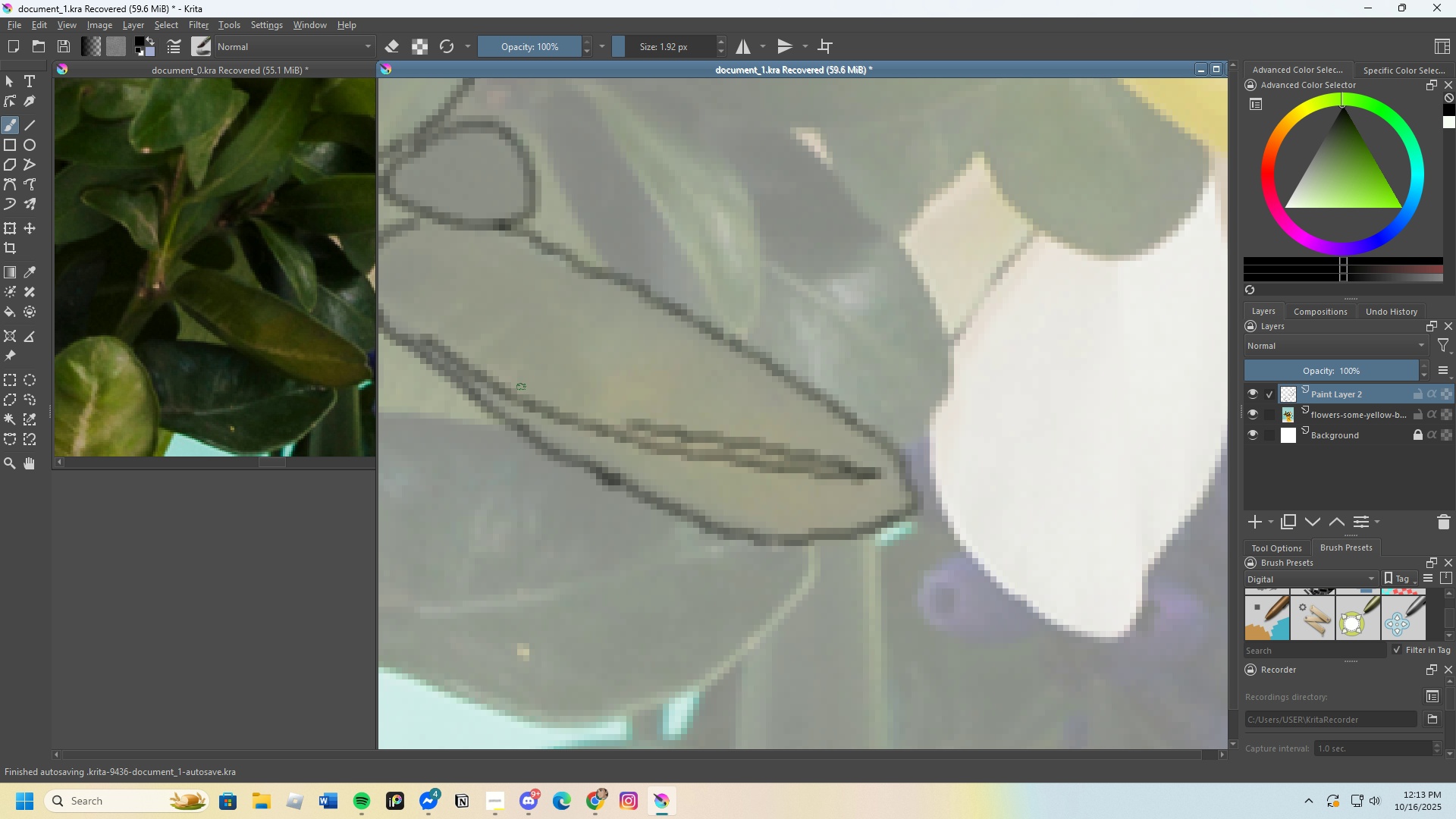 
wait(5.12)
 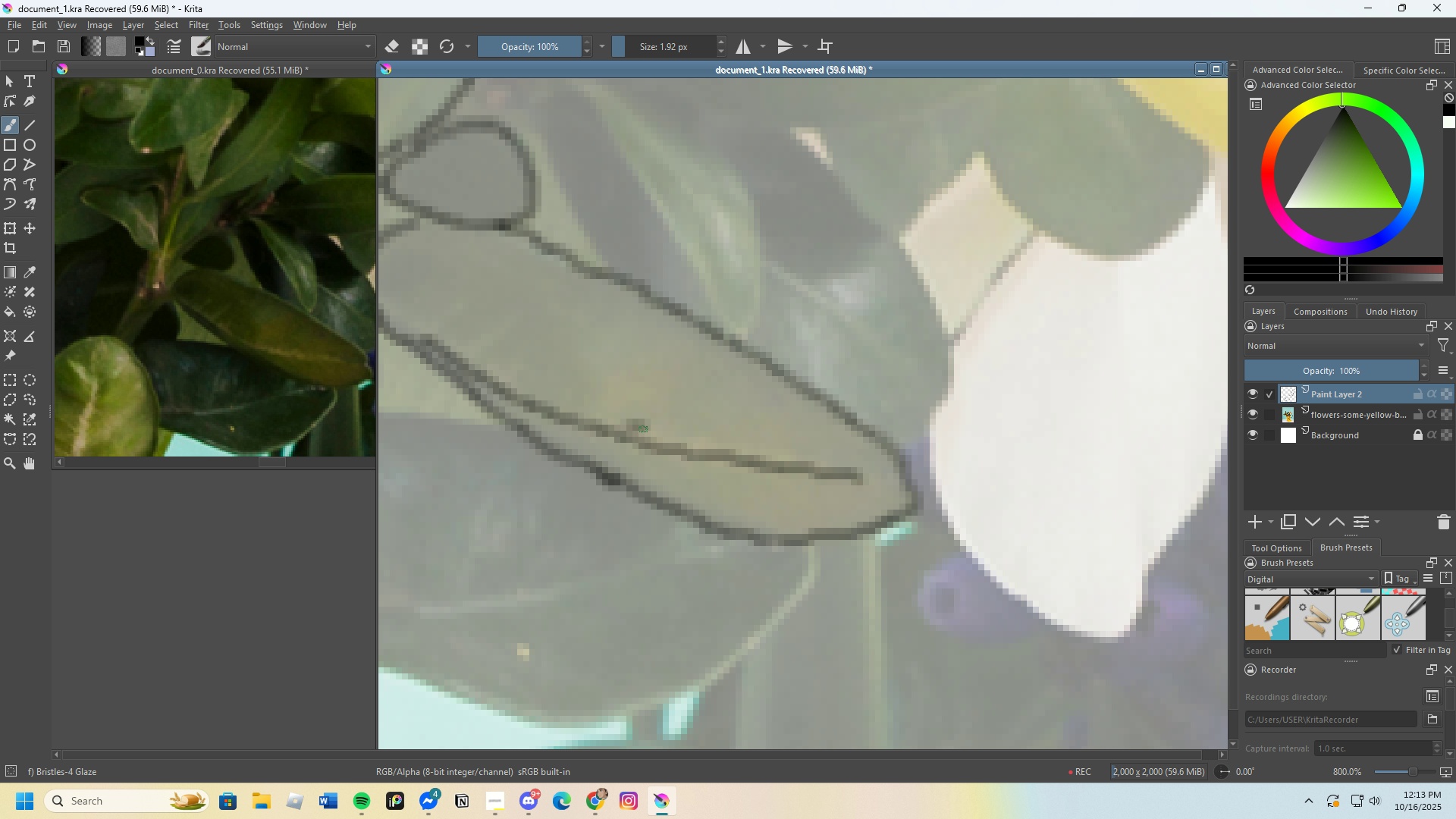 
scroll: coordinate [669, 462], scroll_direction: down, amount: 3.0
 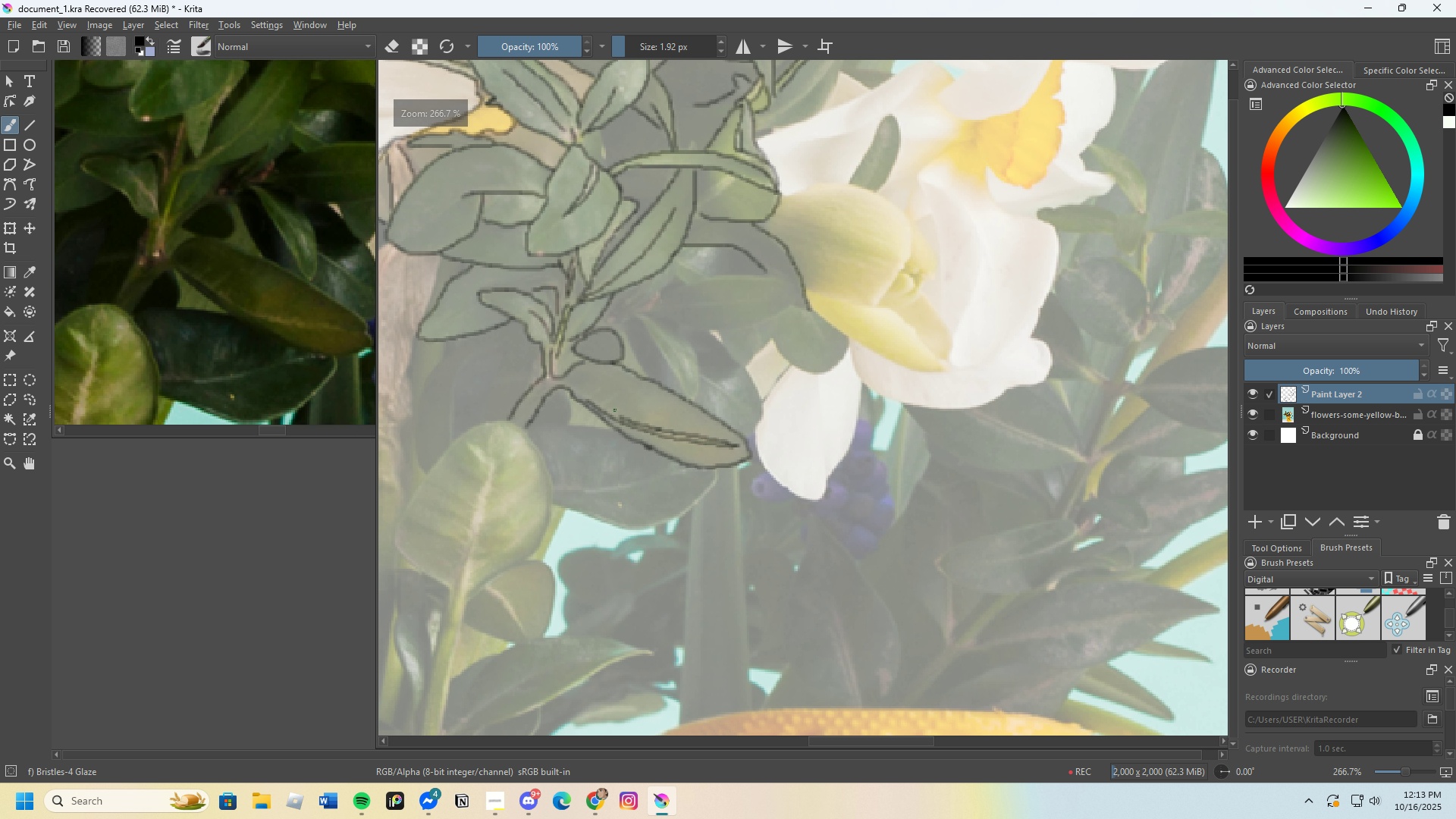 
scroll: coordinate [666, 361], scroll_direction: up, amount: 3.0
 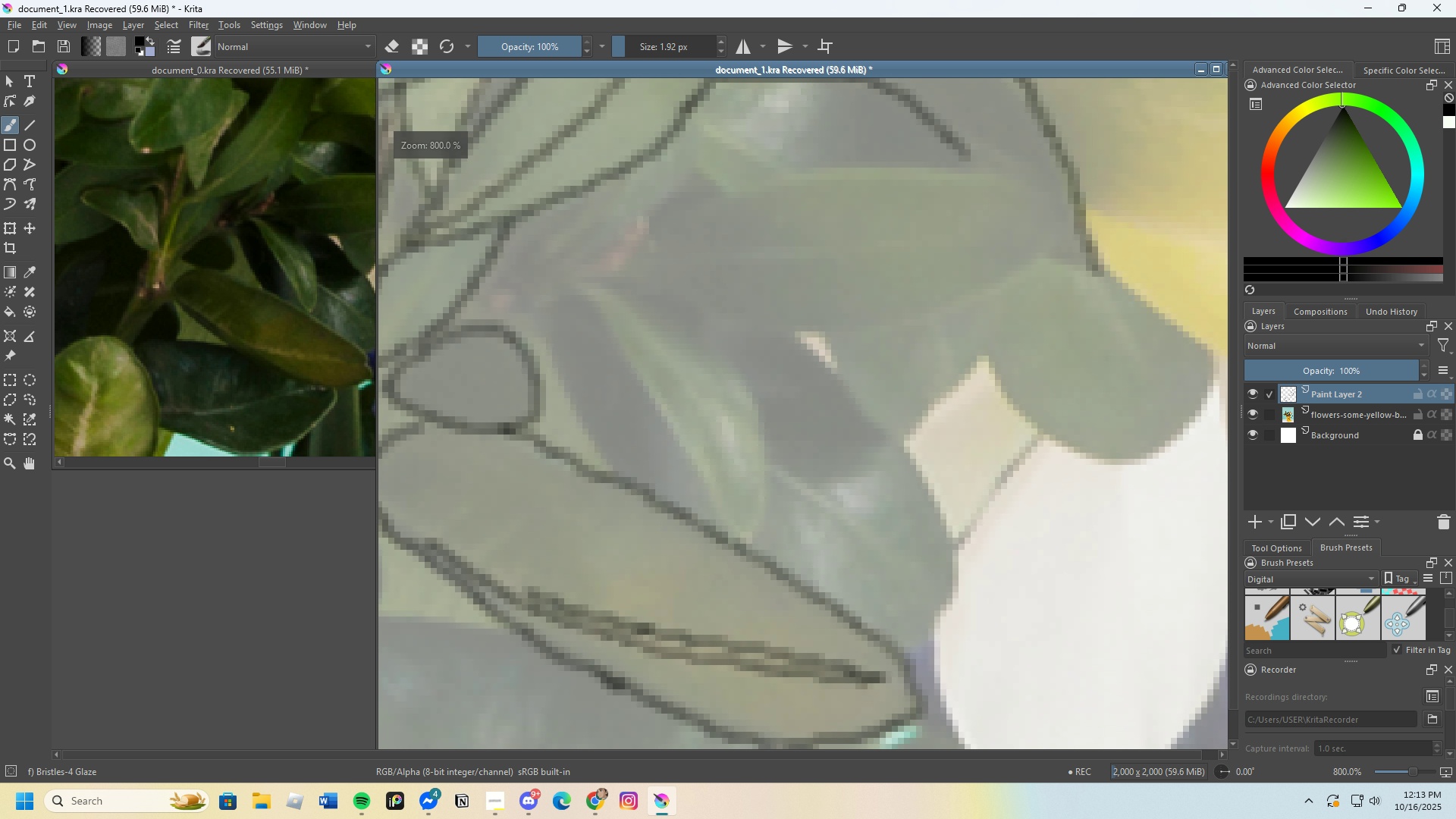 
scroll: coordinate [735, 403], scroll_direction: down, amount: 2.0
 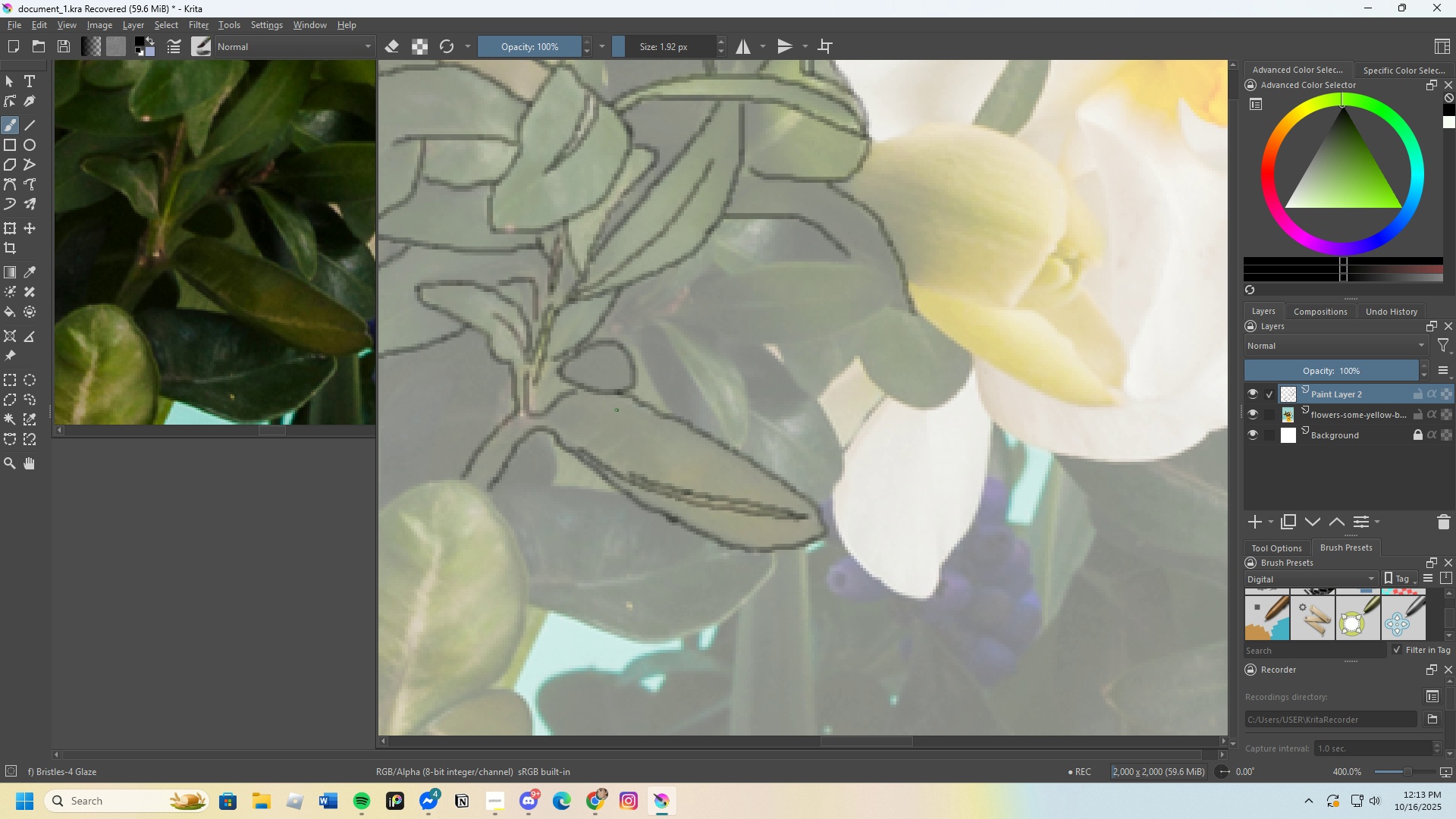 
scroll: coordinate [687, 364], scroll_direction: up, amount: 3.0
 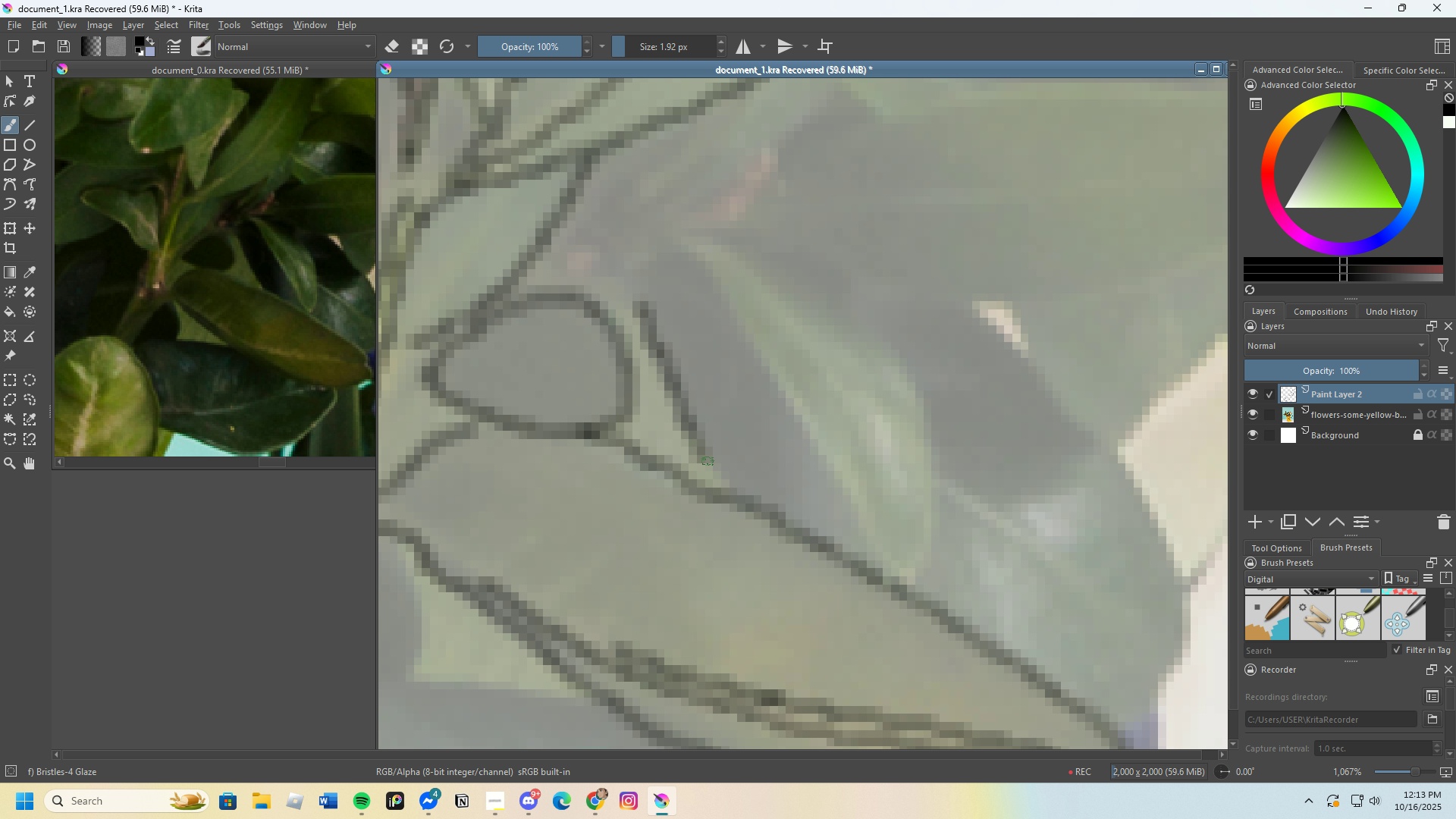 
scroll: coordinate [671, 432], scroll_direction: down, amount: 2.0
 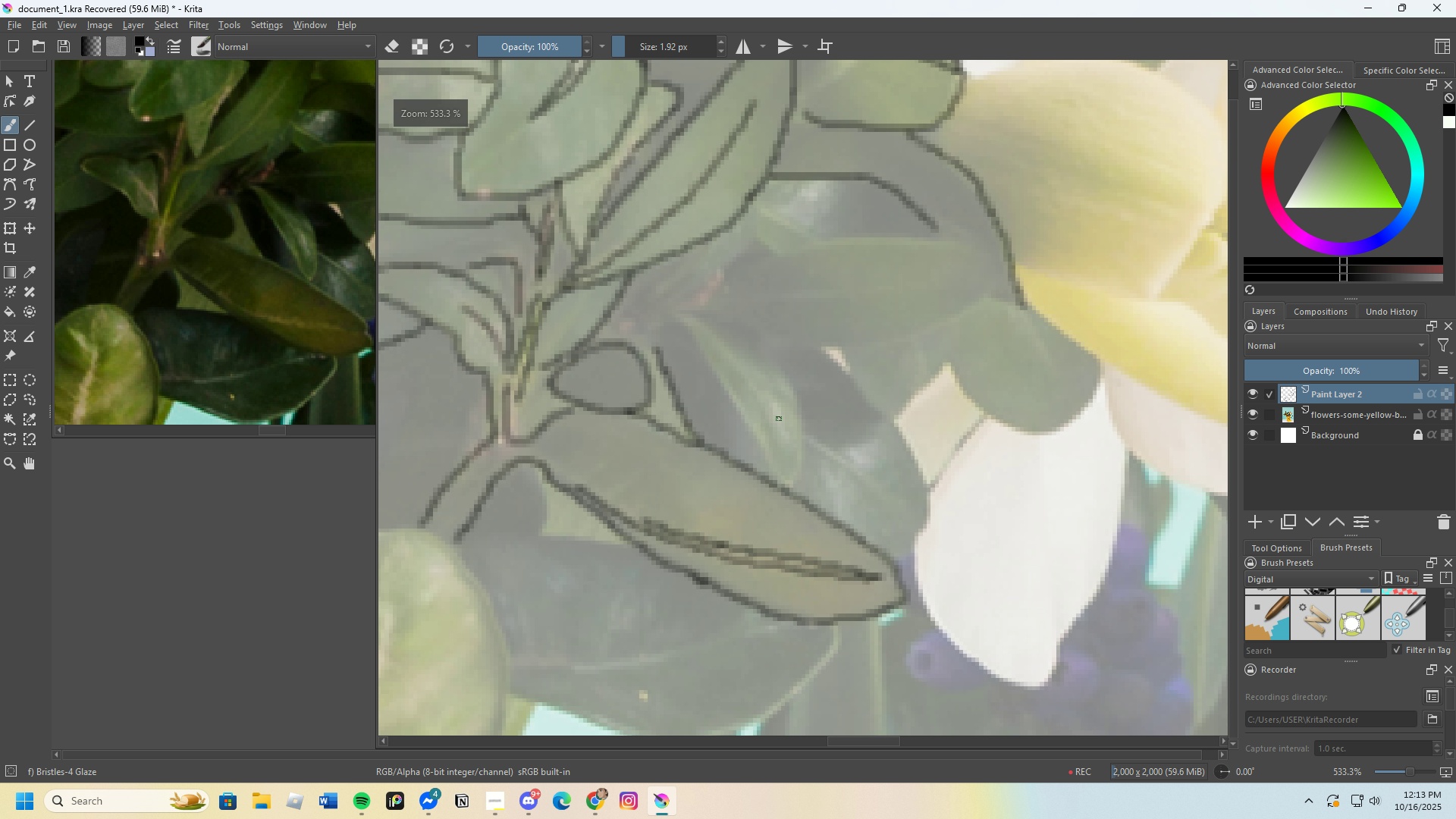 
scroll: coordinate [779, 418], scroll_direction: up, amount: 1.0
 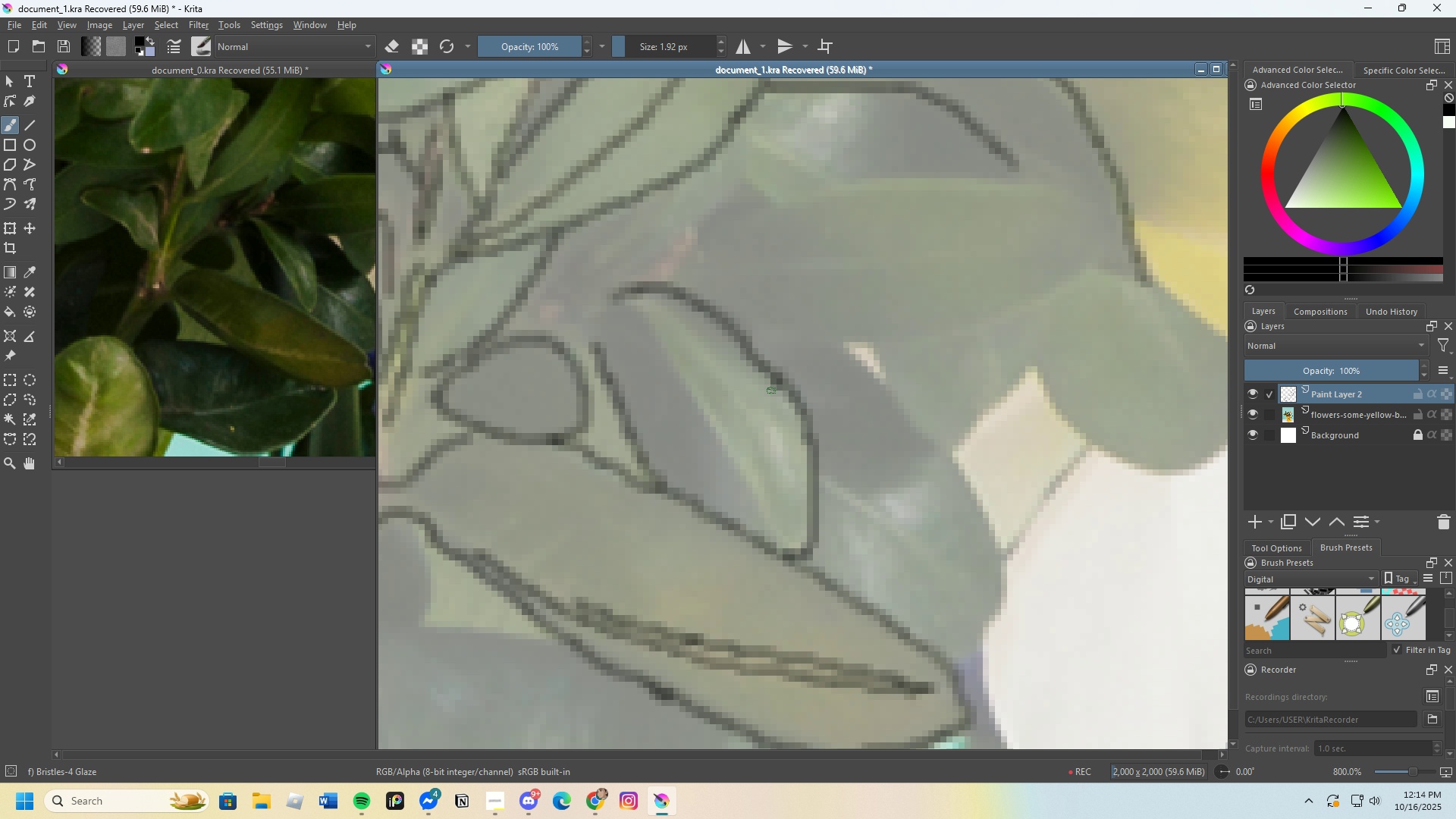 
wait(15.59)
 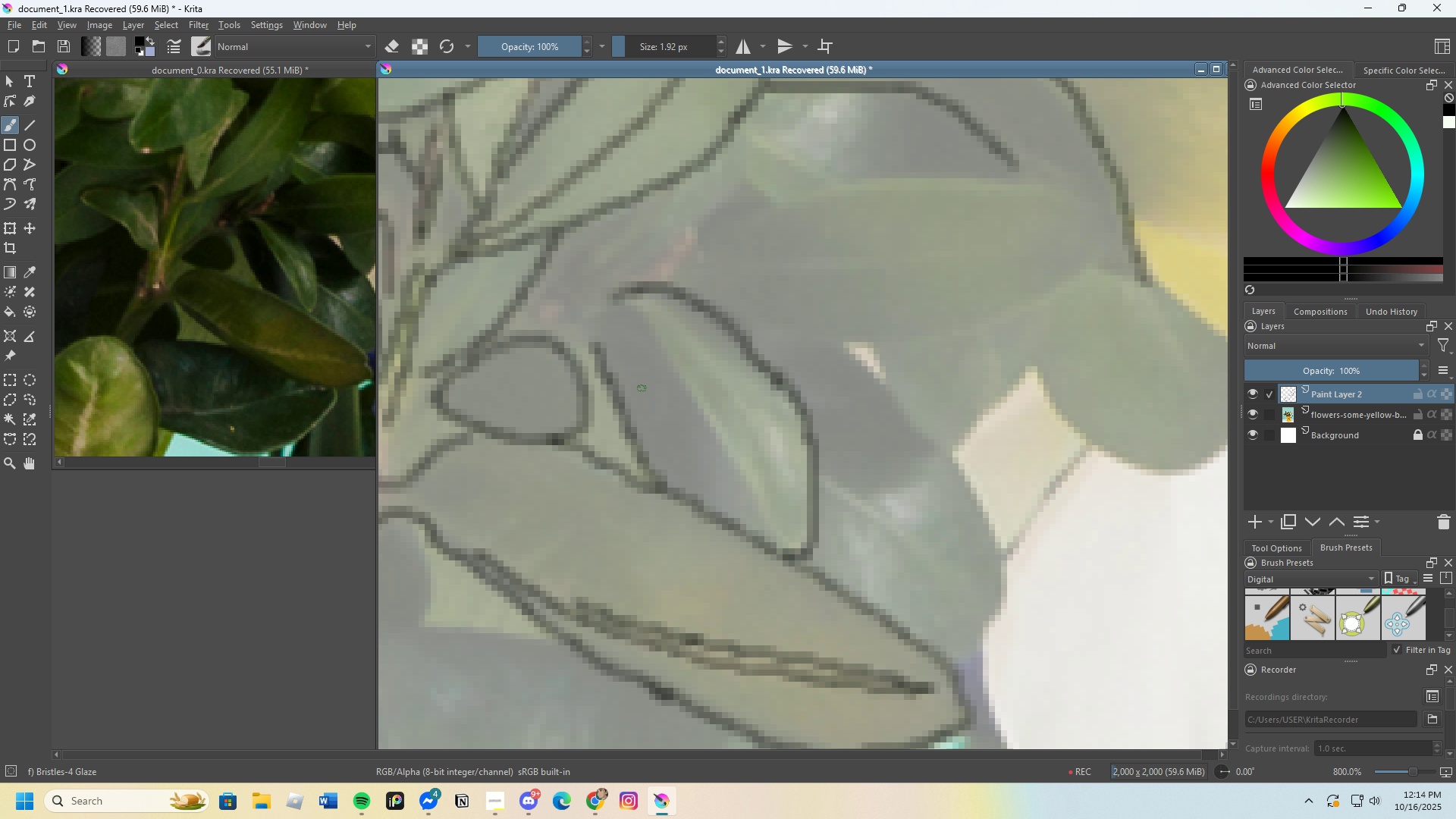 
key(Control+Z)
 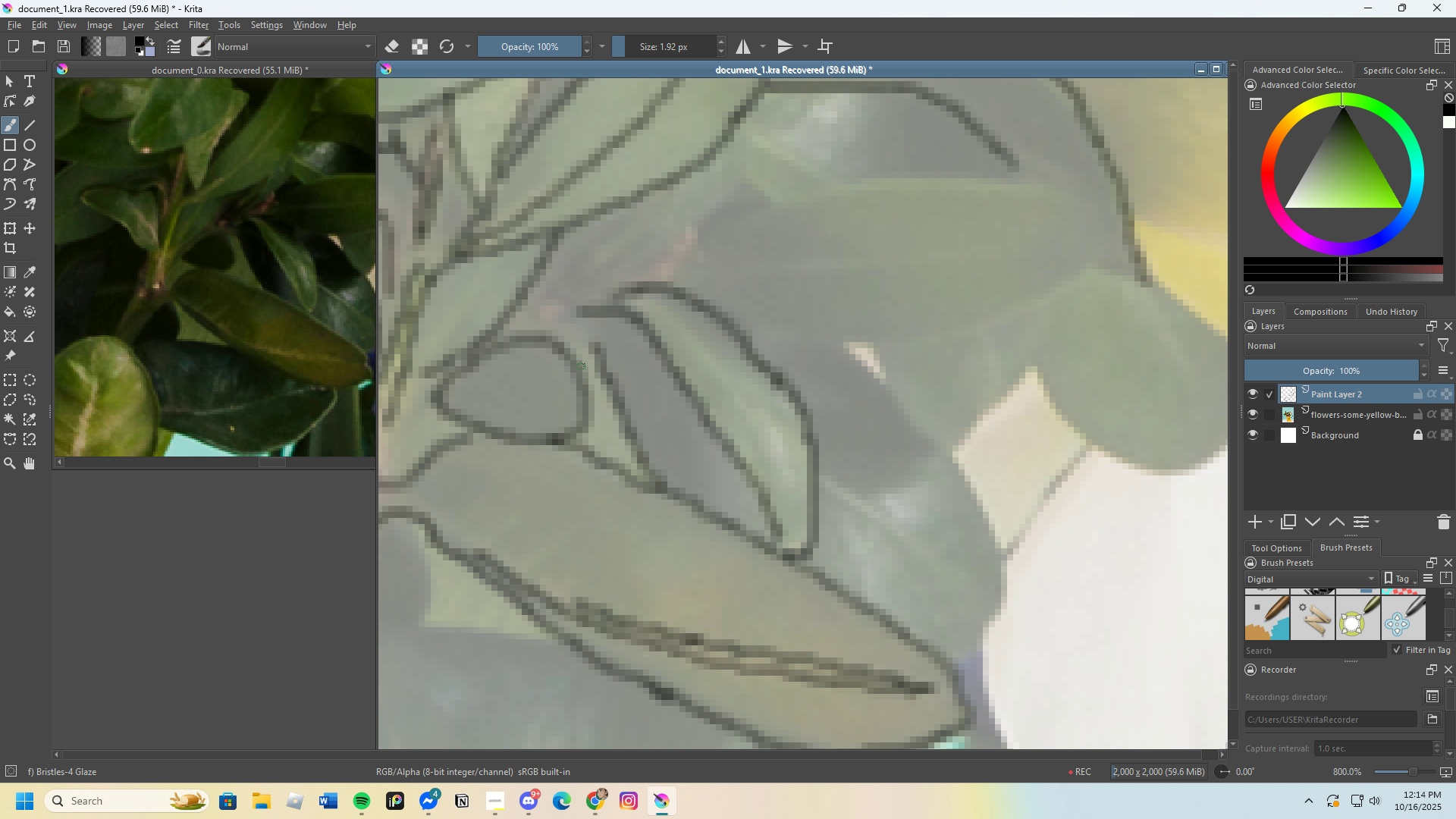 
wait(10.24)
 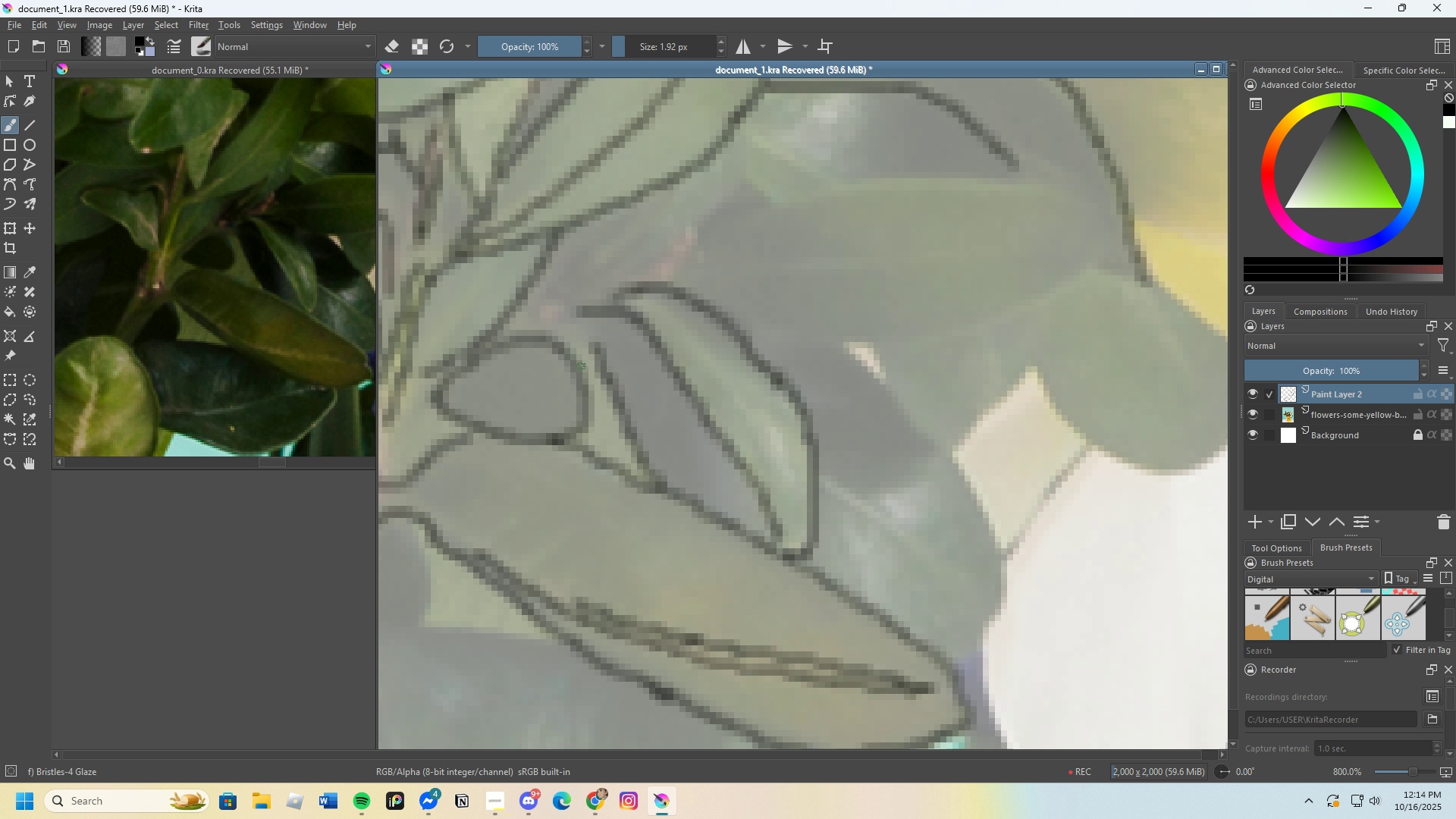 
scroll: coordinate [607, 366], scroll_direction: down, amount: 1.0
 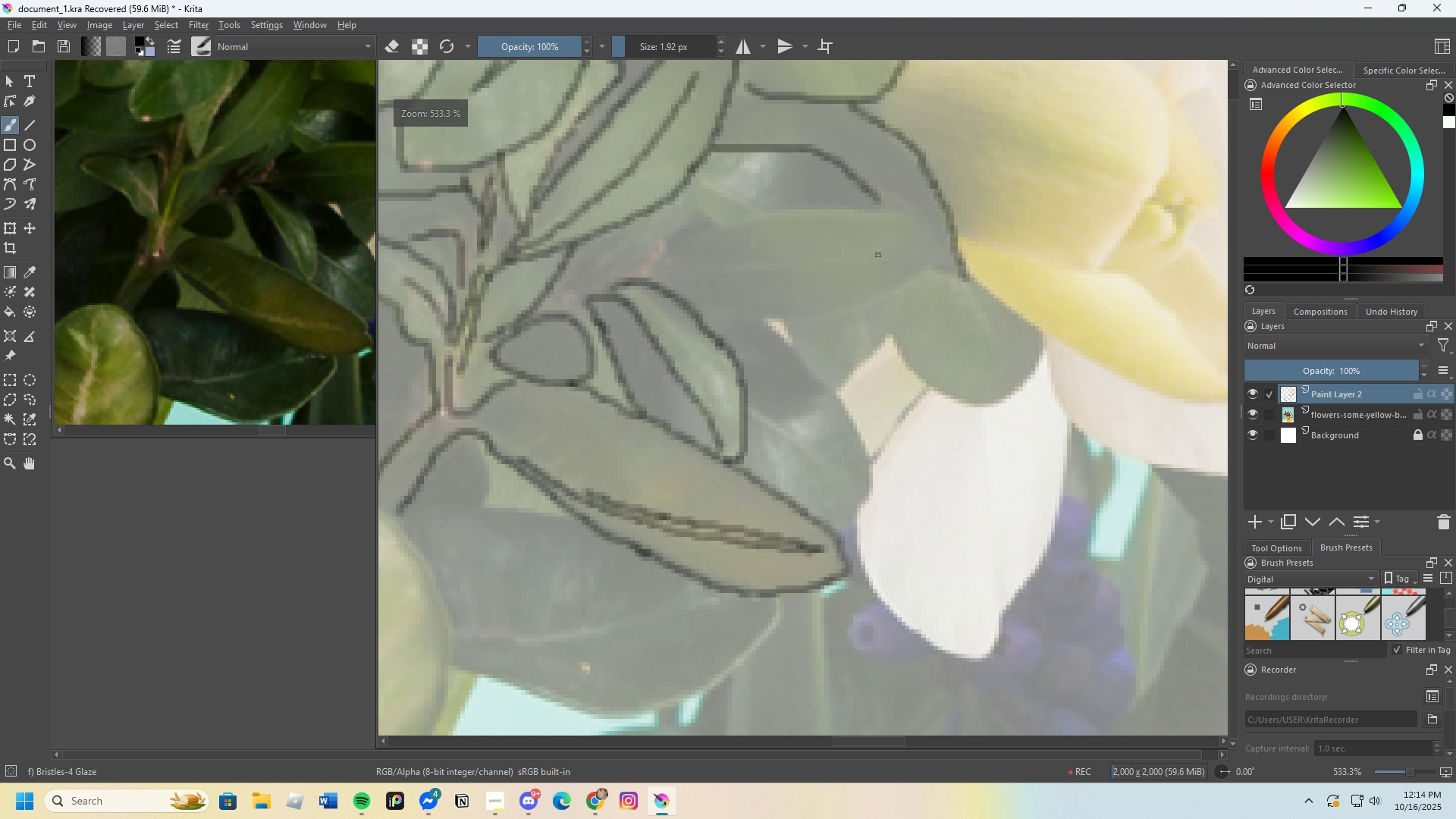 
scroll: coordinate [871, 244], scroll_direction: up, amount: 1.0
 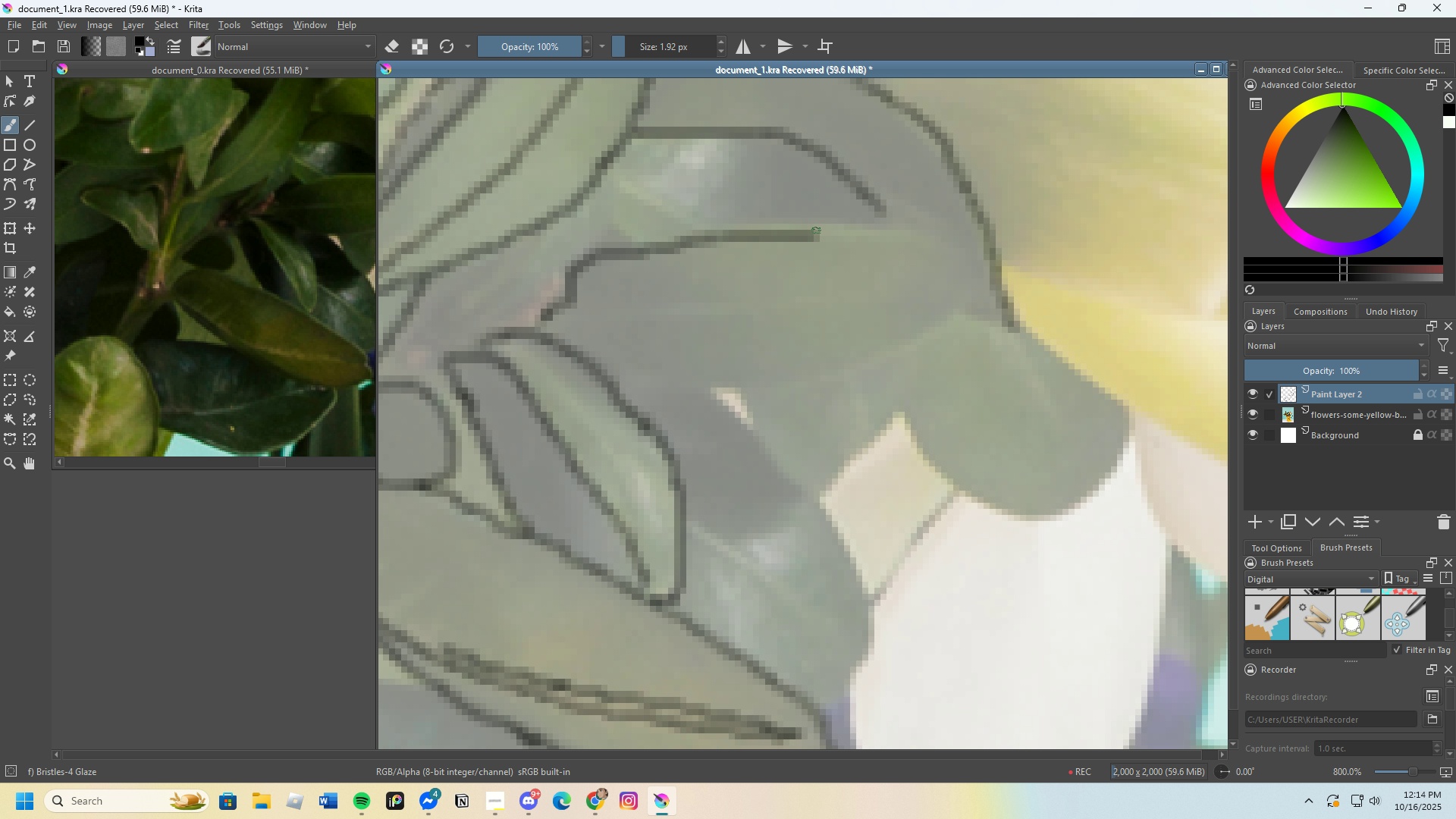 
wait(5.07)
 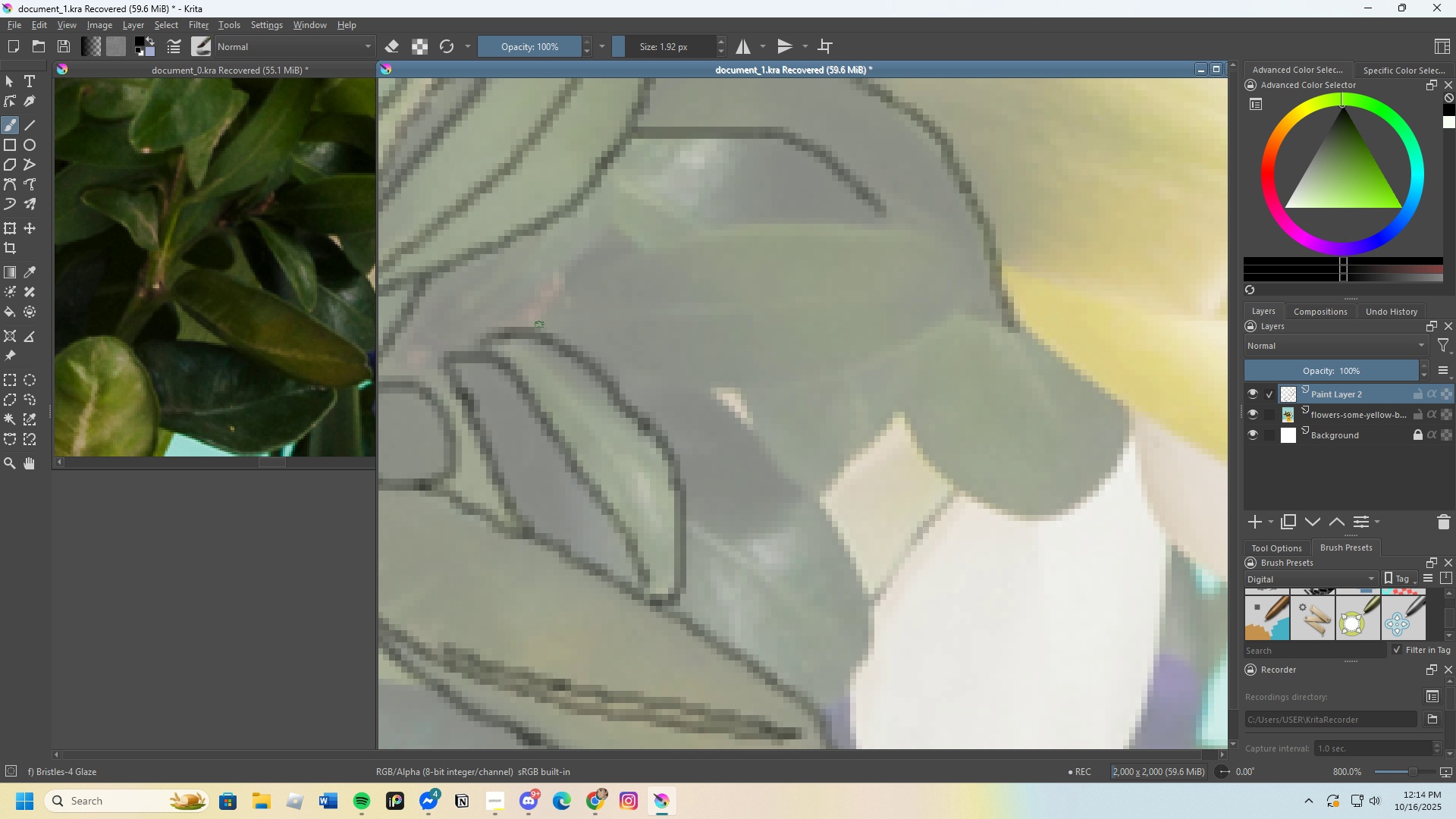 
key(Control+Z)
 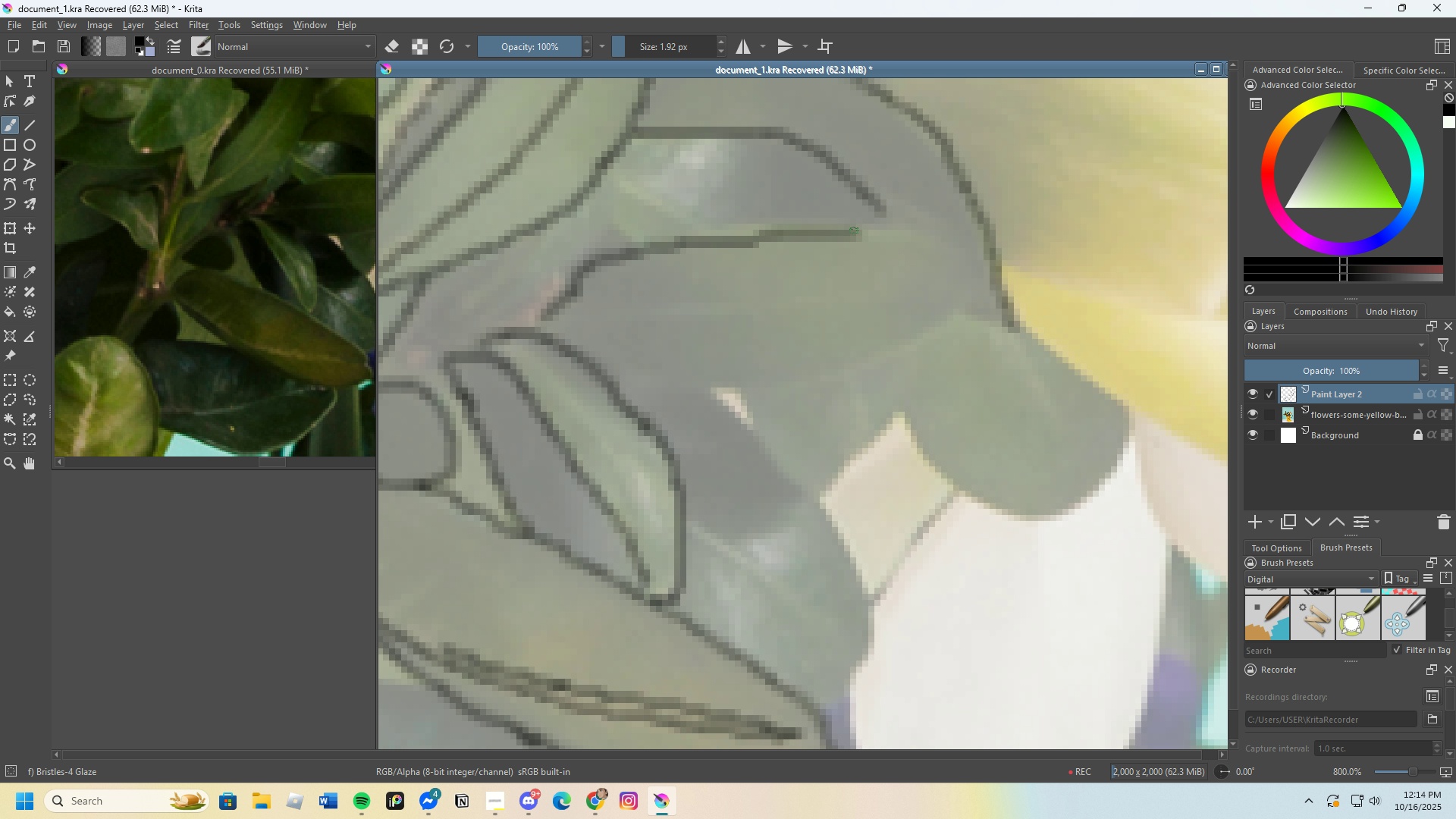 
key(Control+Z)
 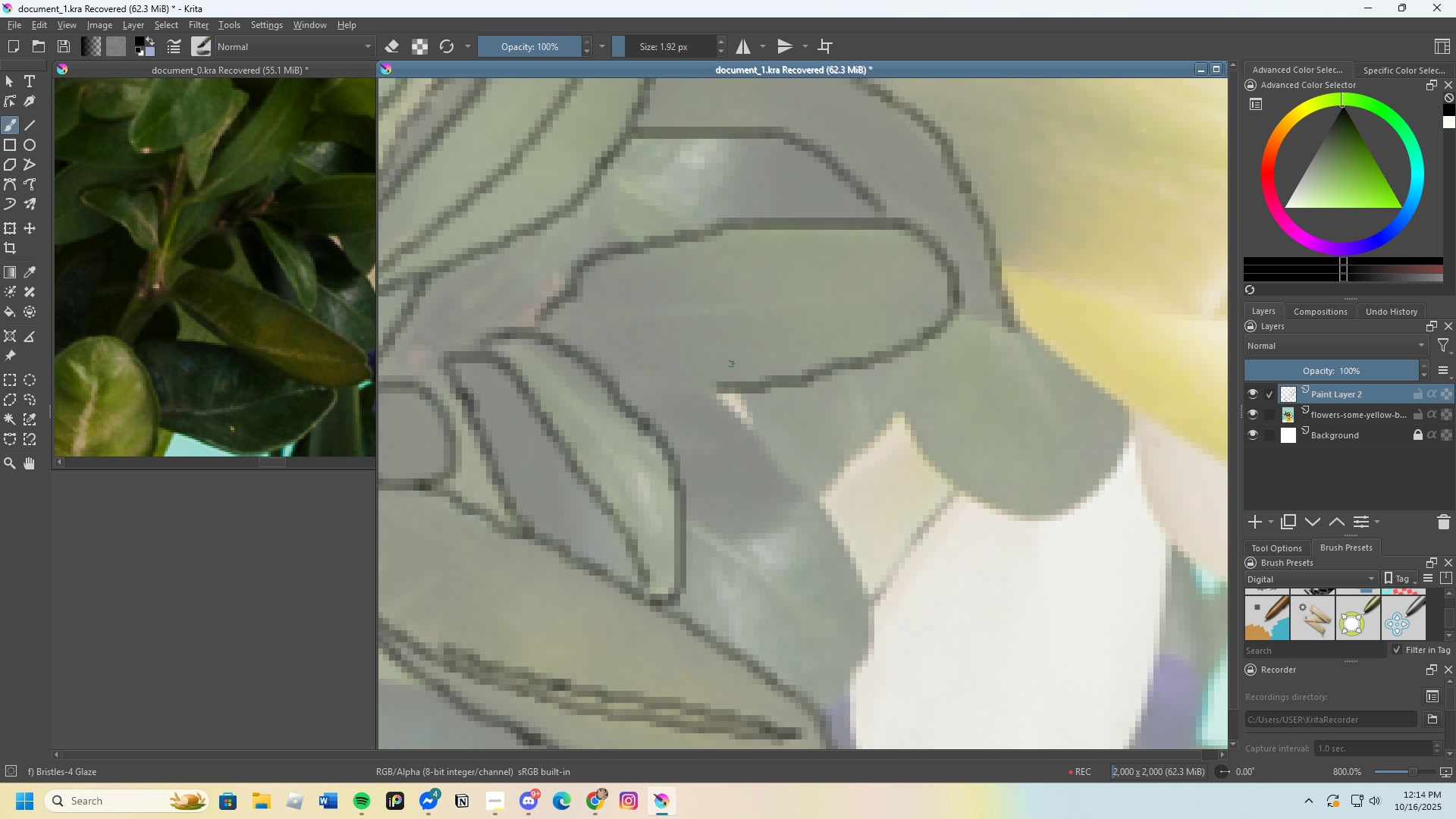 
wait(13.23)
 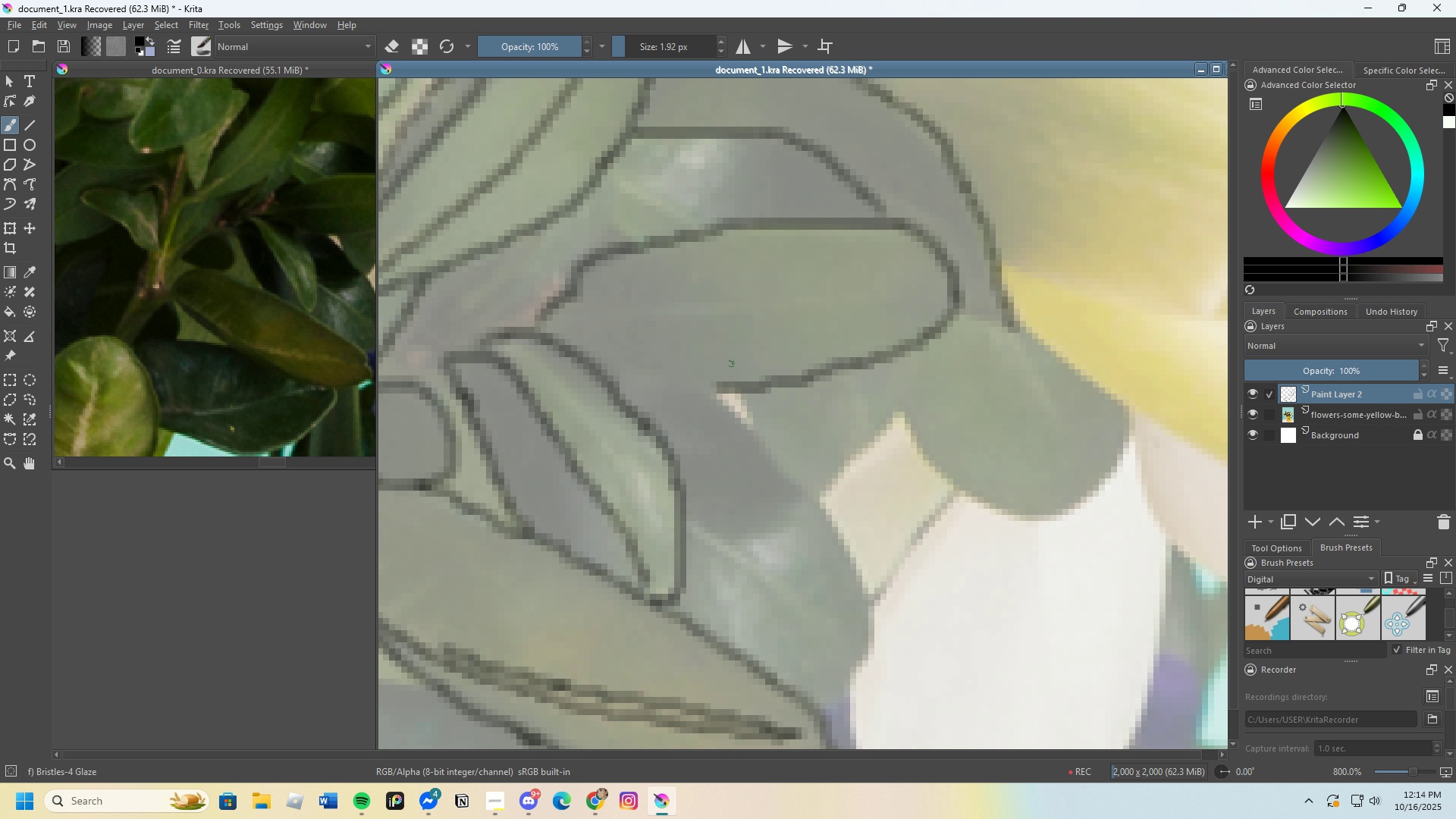 
scroll: coordinate [190, 296], scroll_direction: down, amount: 2.0
 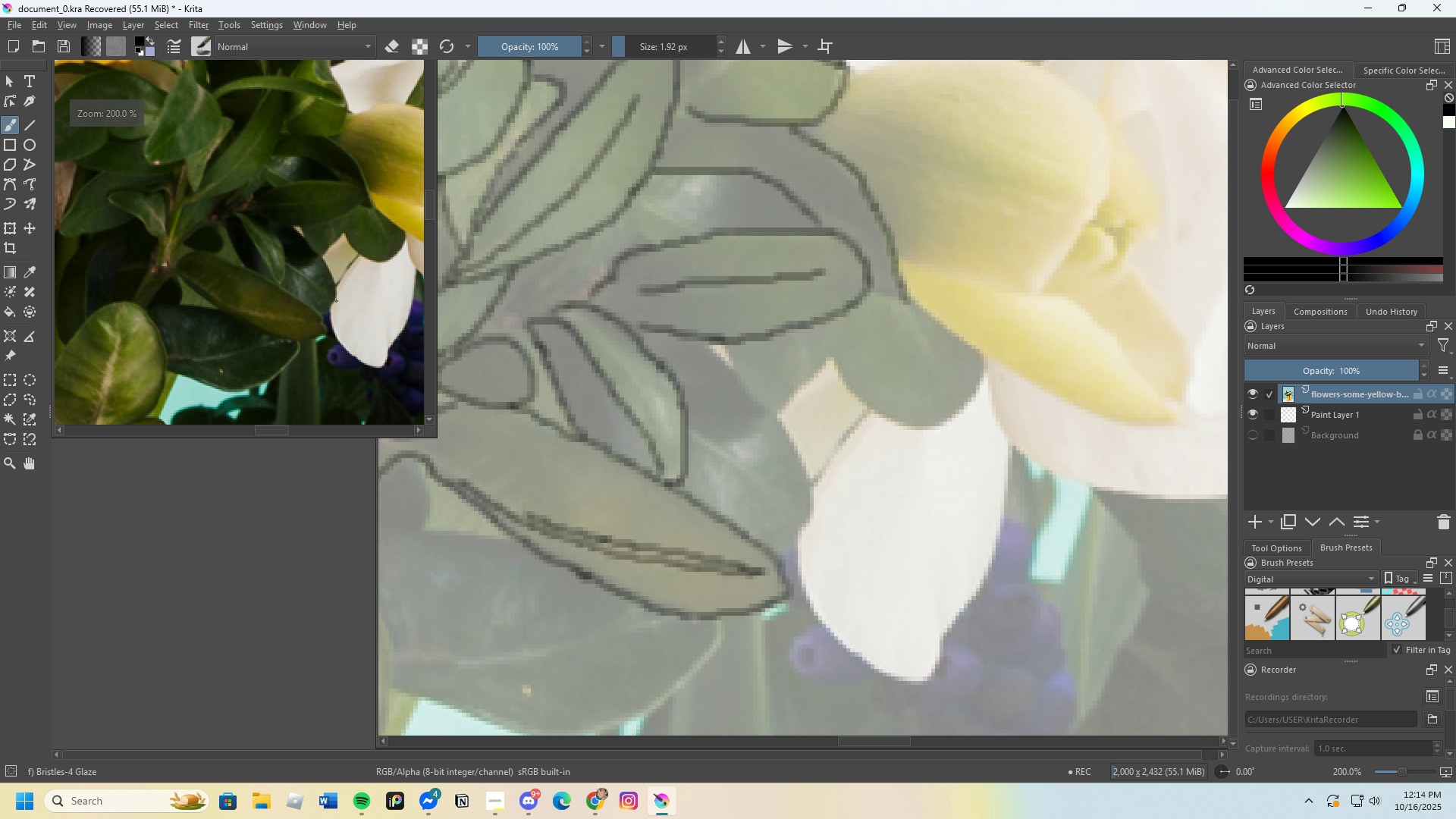 
scroll: coordinate [356, 302], scroll_direction: up, amount: 2.0
 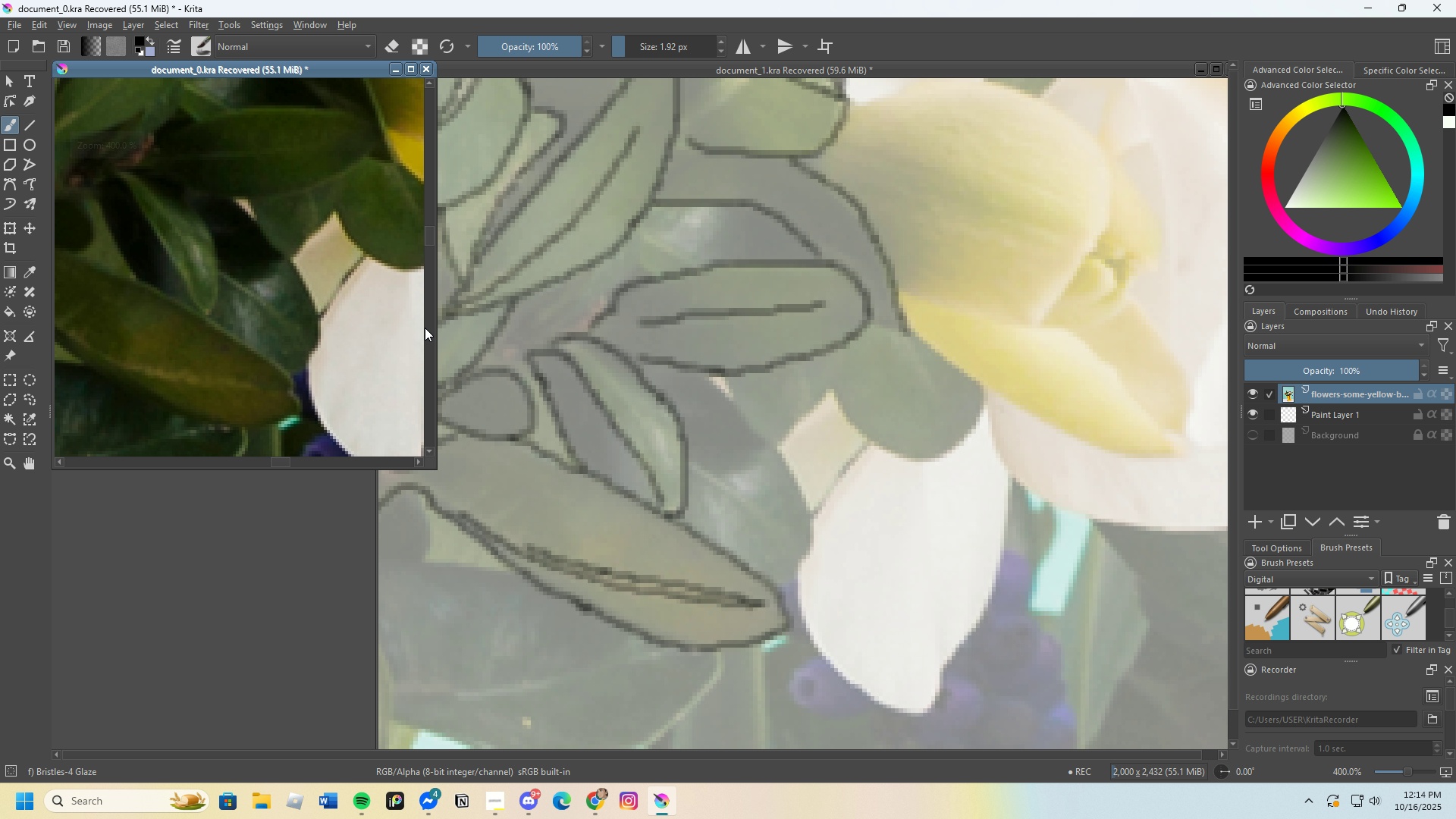 
scroll: coordinate [294, 309], scroll_direction: down, amount: 1.0
 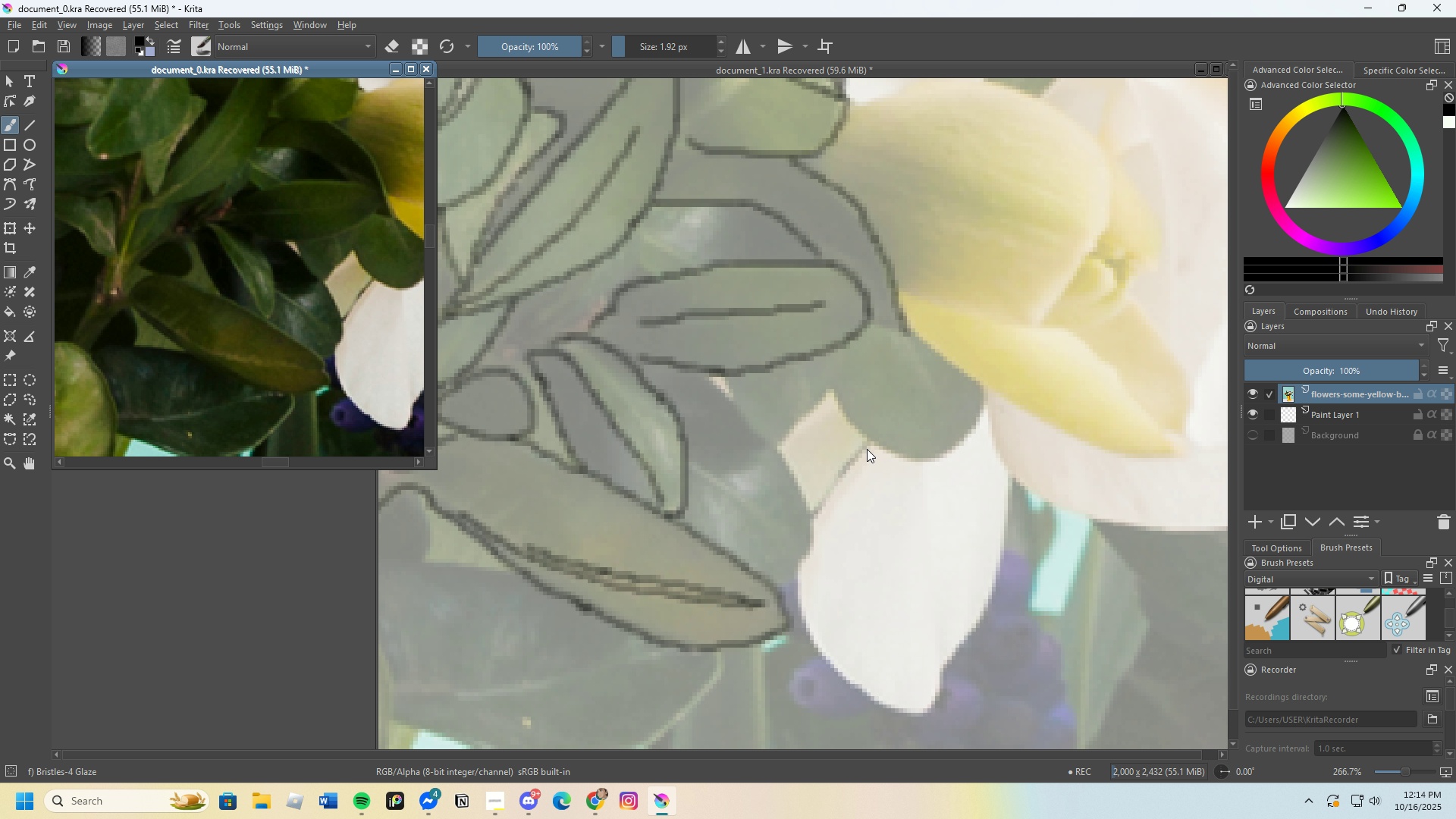 
wait(5.38)
 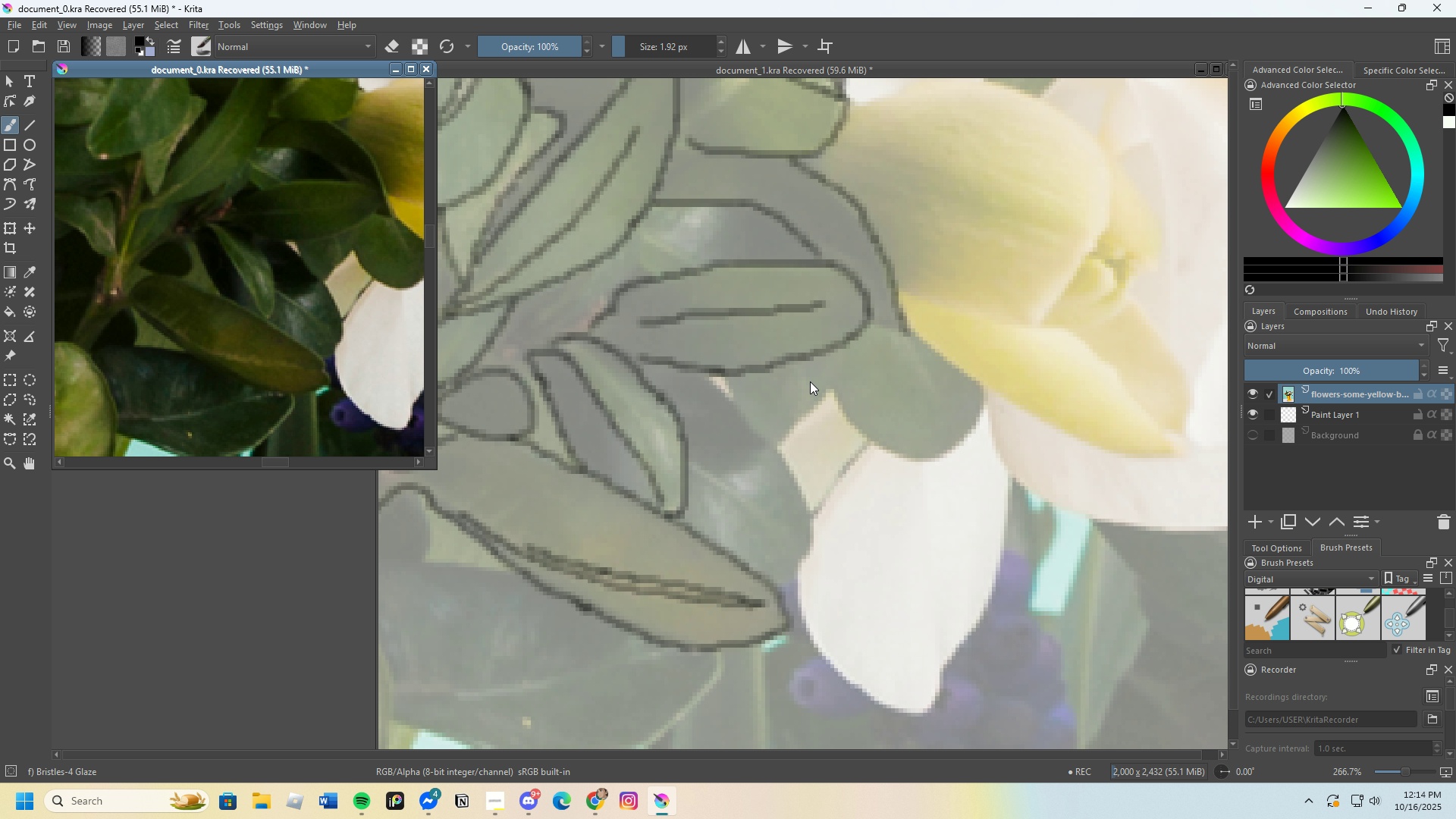 
scroll: coordinate [761, 438], scroll_direction: up, amount: 1.0
 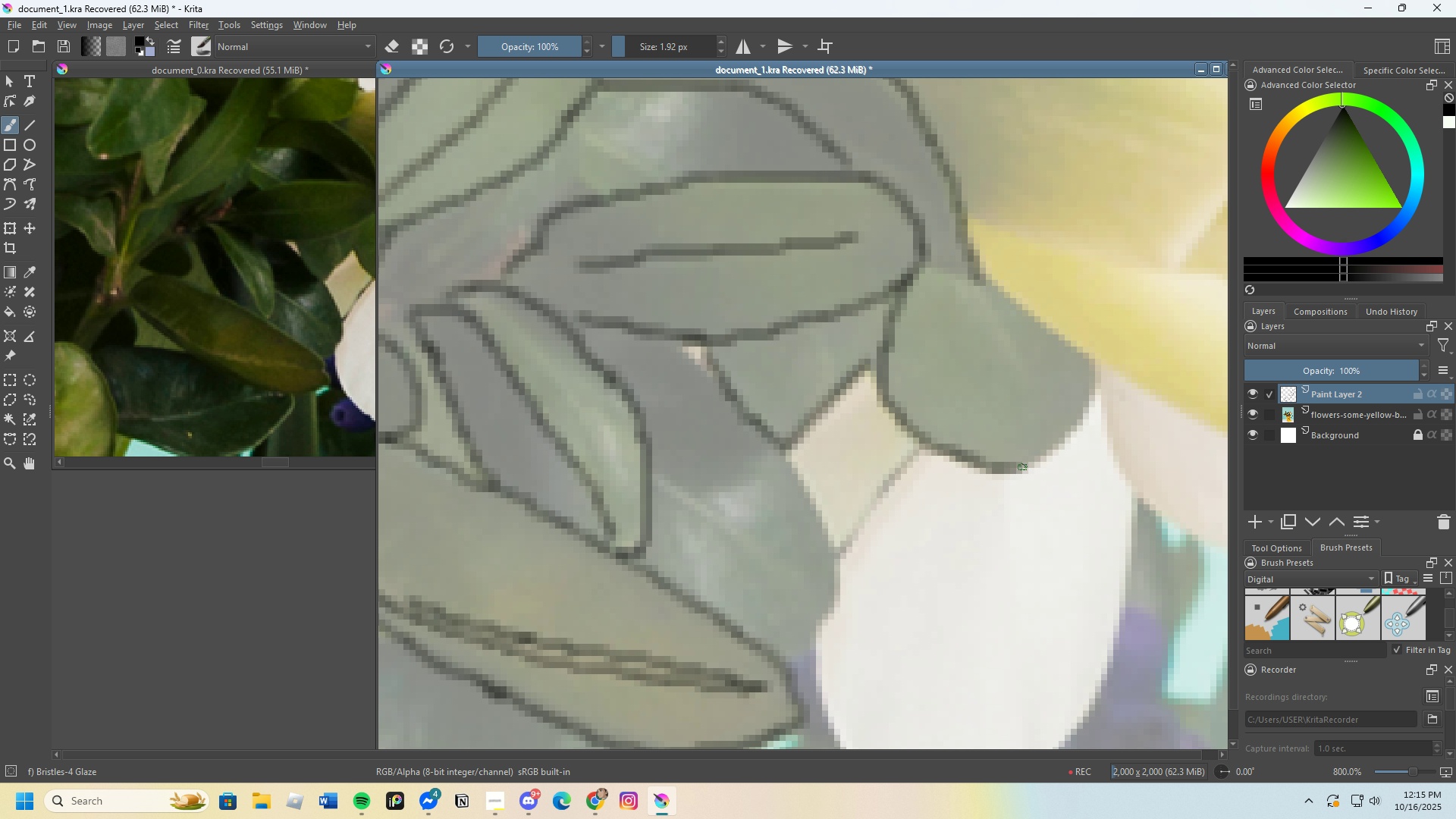 
wait(13.58)
 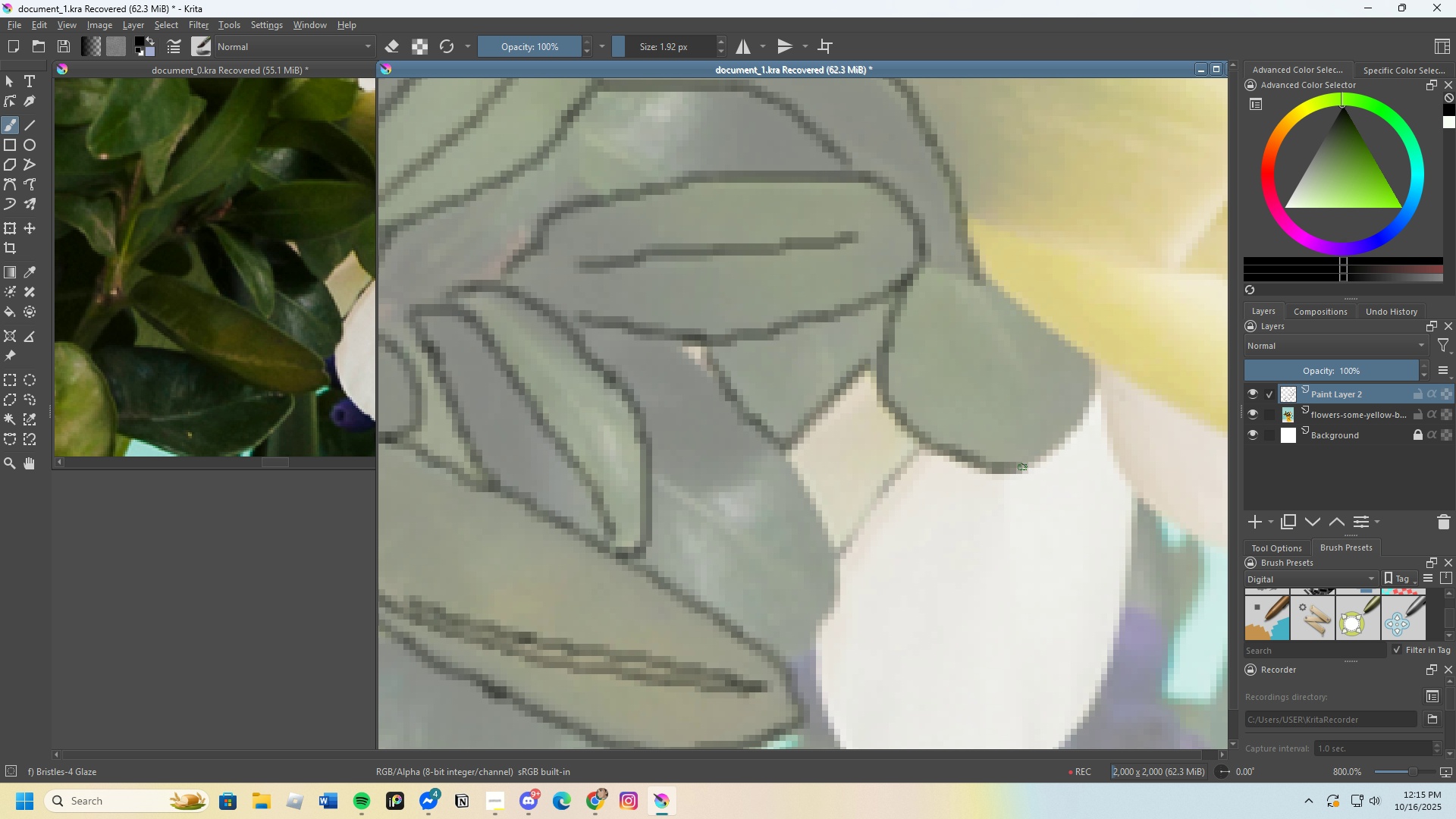 
scroll: coordinate [711, 489], scroll_direction: down, amount: 6.0
 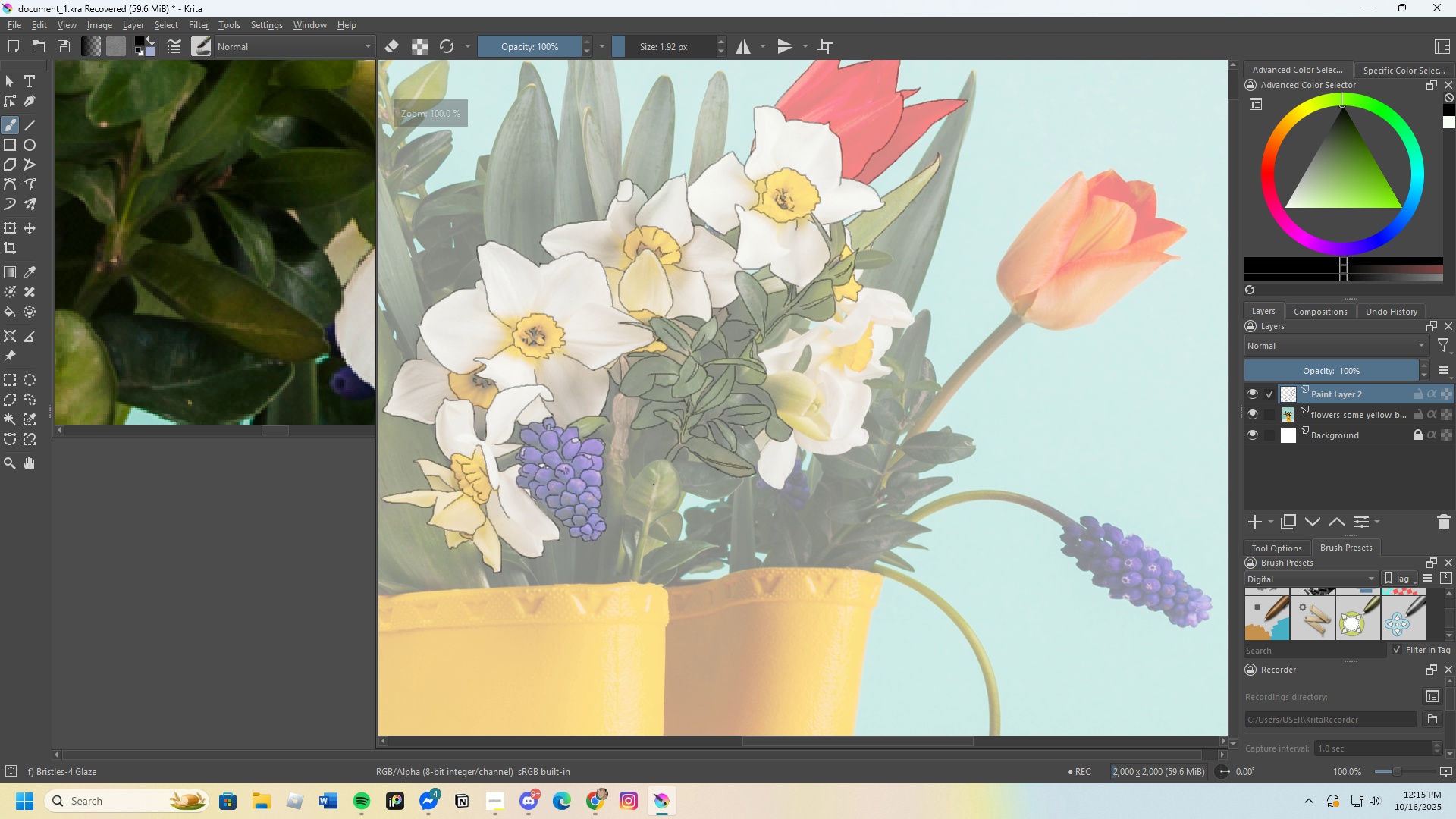 
scroll: coordinate [861, 256], scroll_direction: up, amount: 6.0
 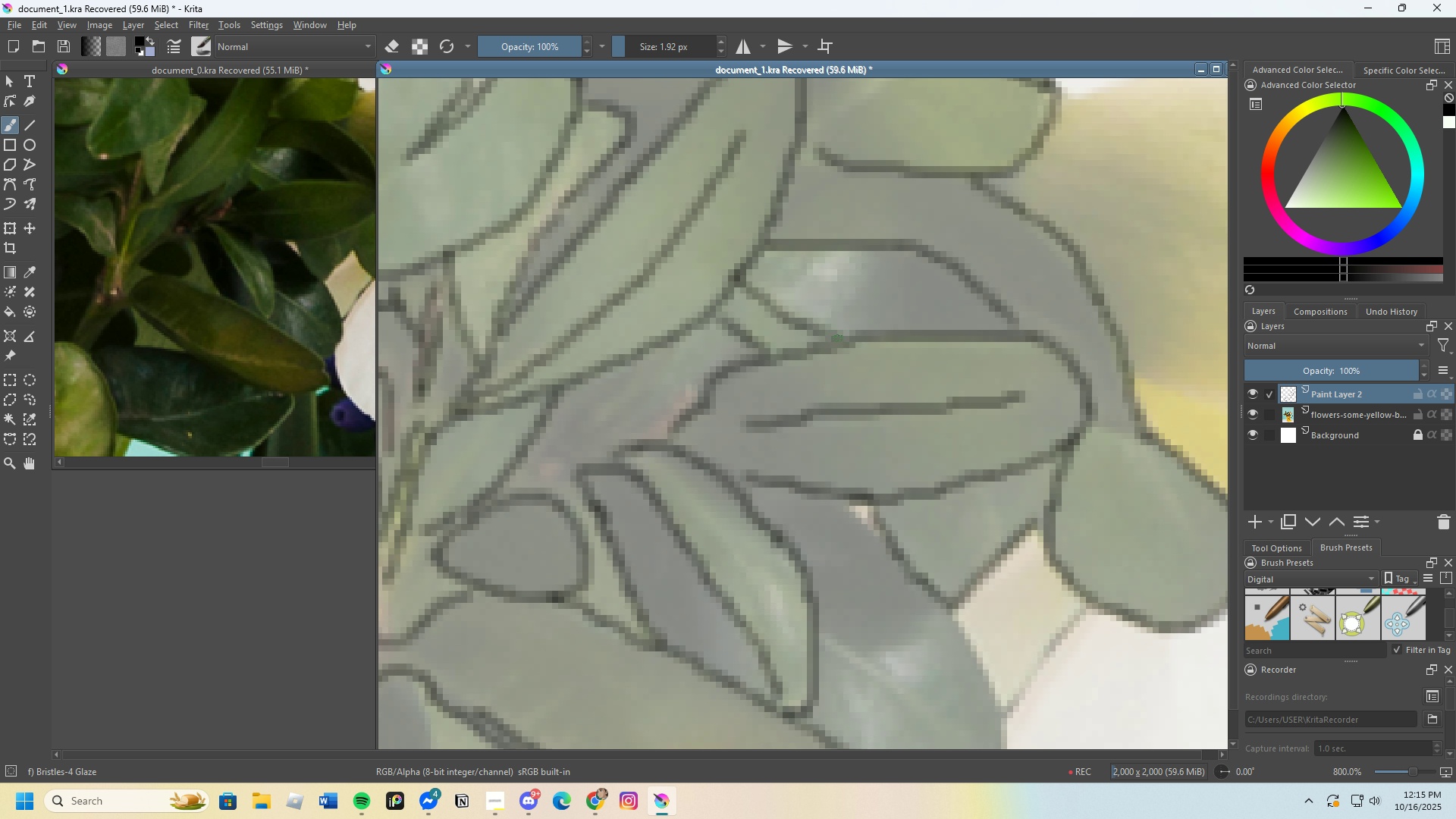 
wait(8.58)
 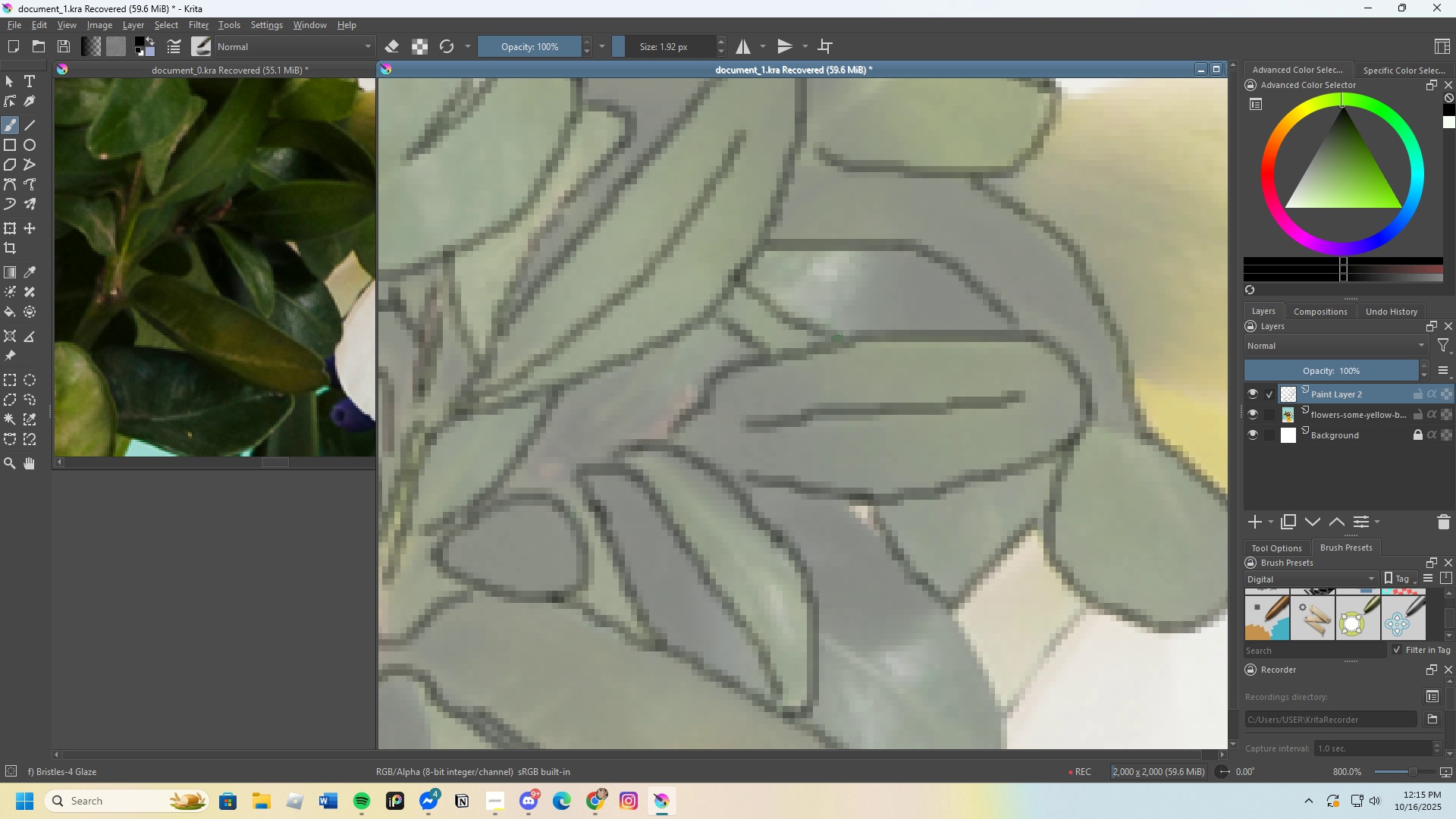 
scroll: coordinate [625, 422], scroll_direction: up, amount: 1.0
 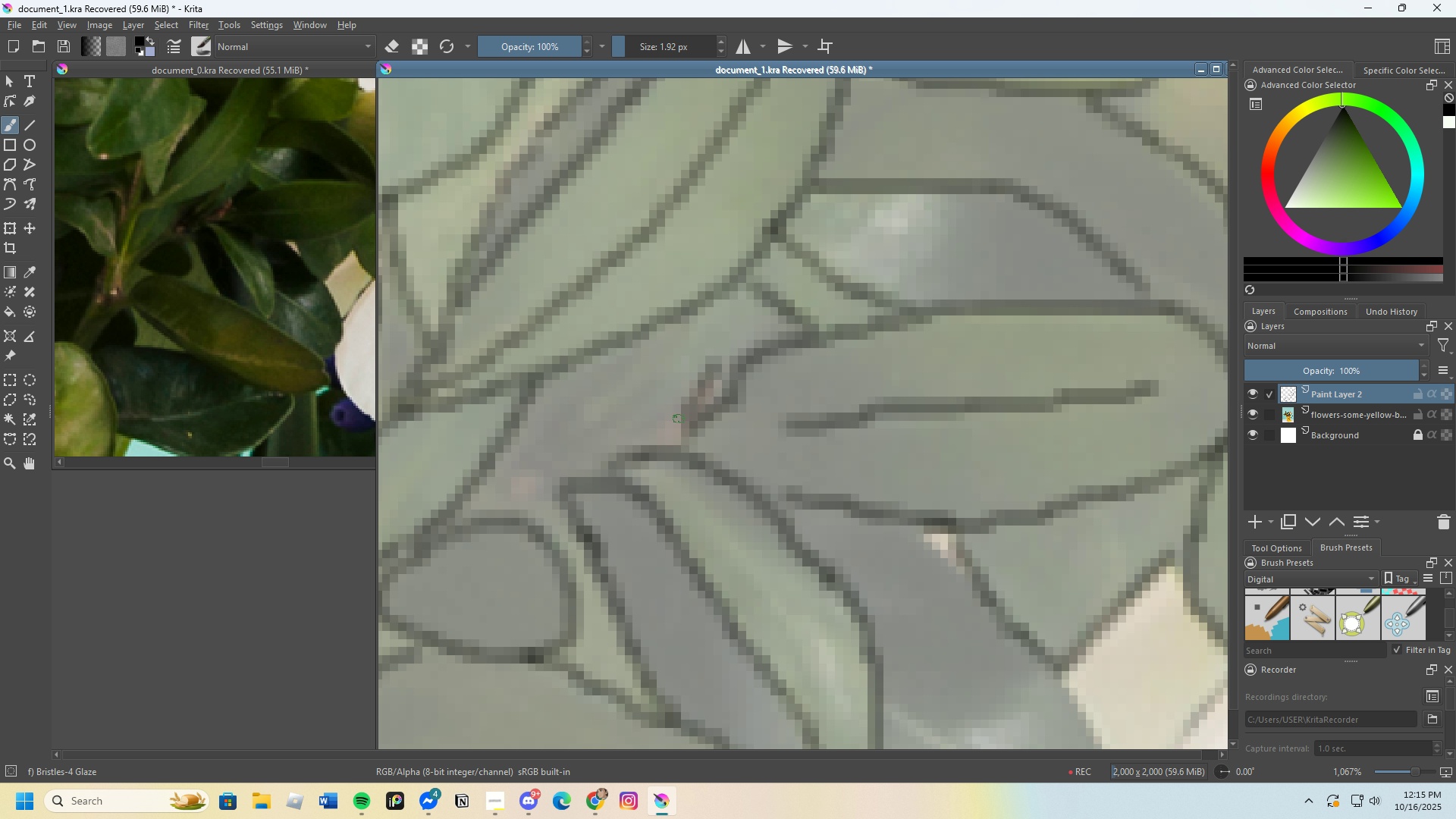 
key(Control+Z)
 